 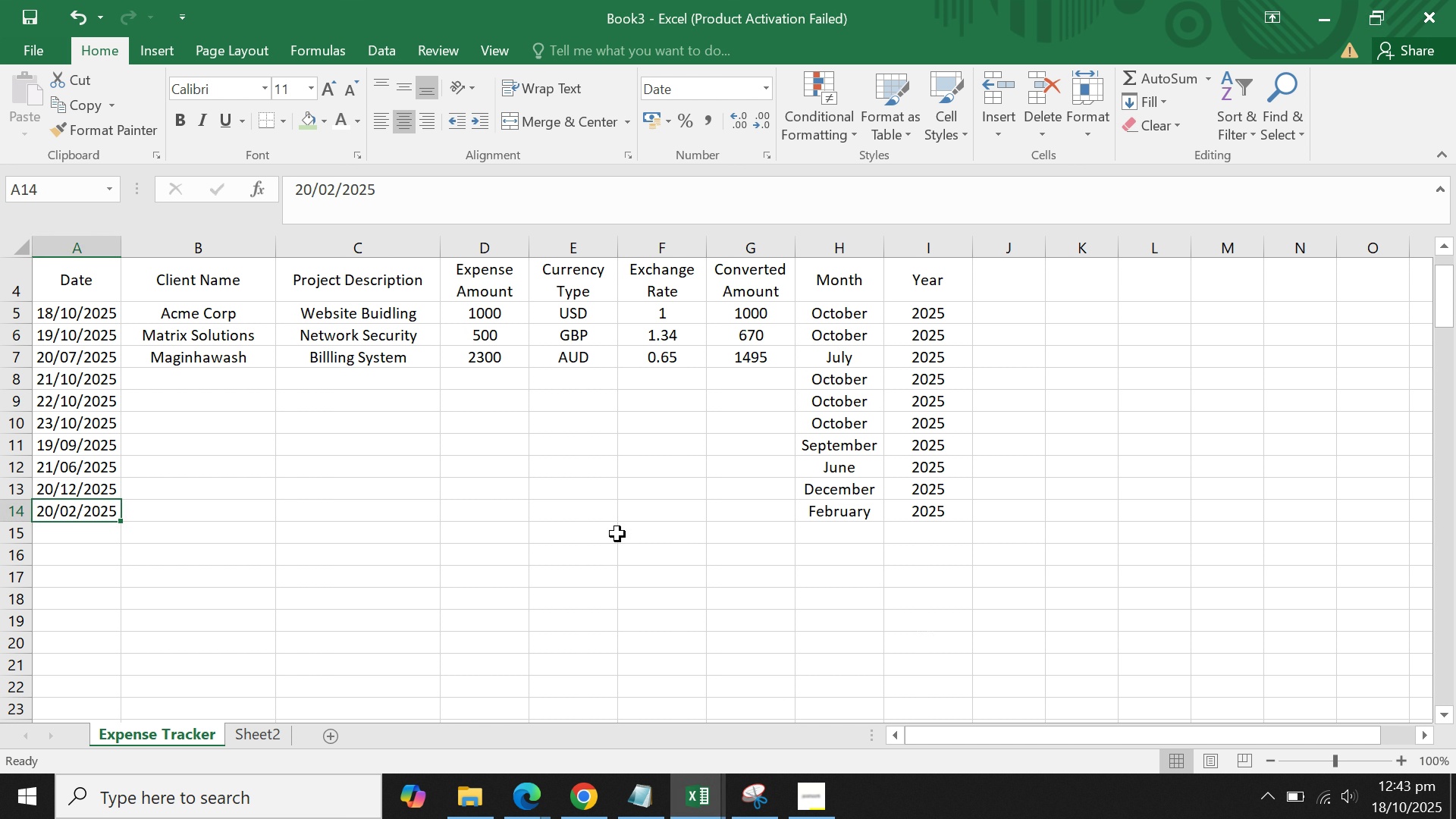 
left_click([580, 510])
 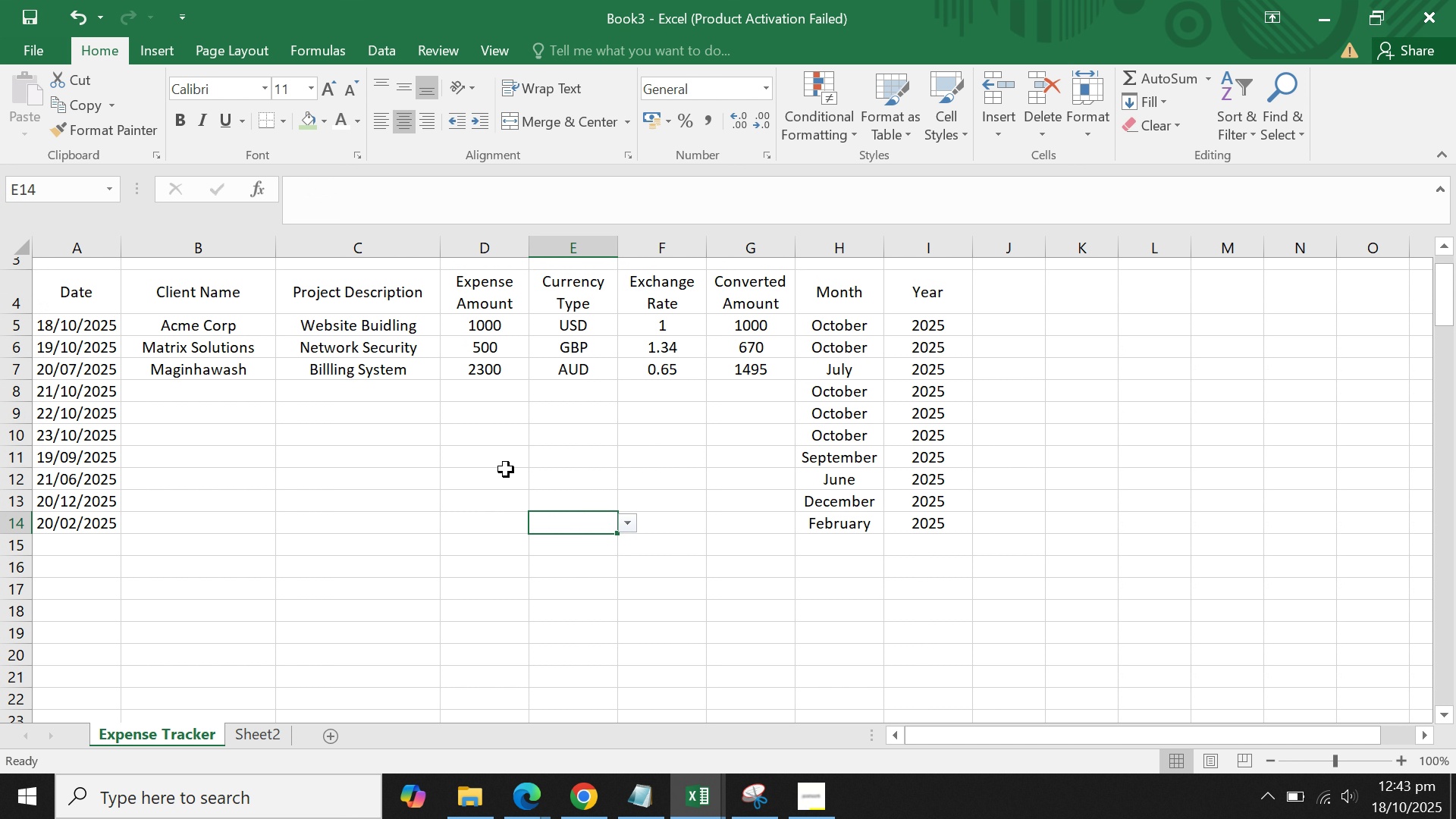 
scroll: coordinate [506, 469], scroll_direction: up, amount: 1.0
 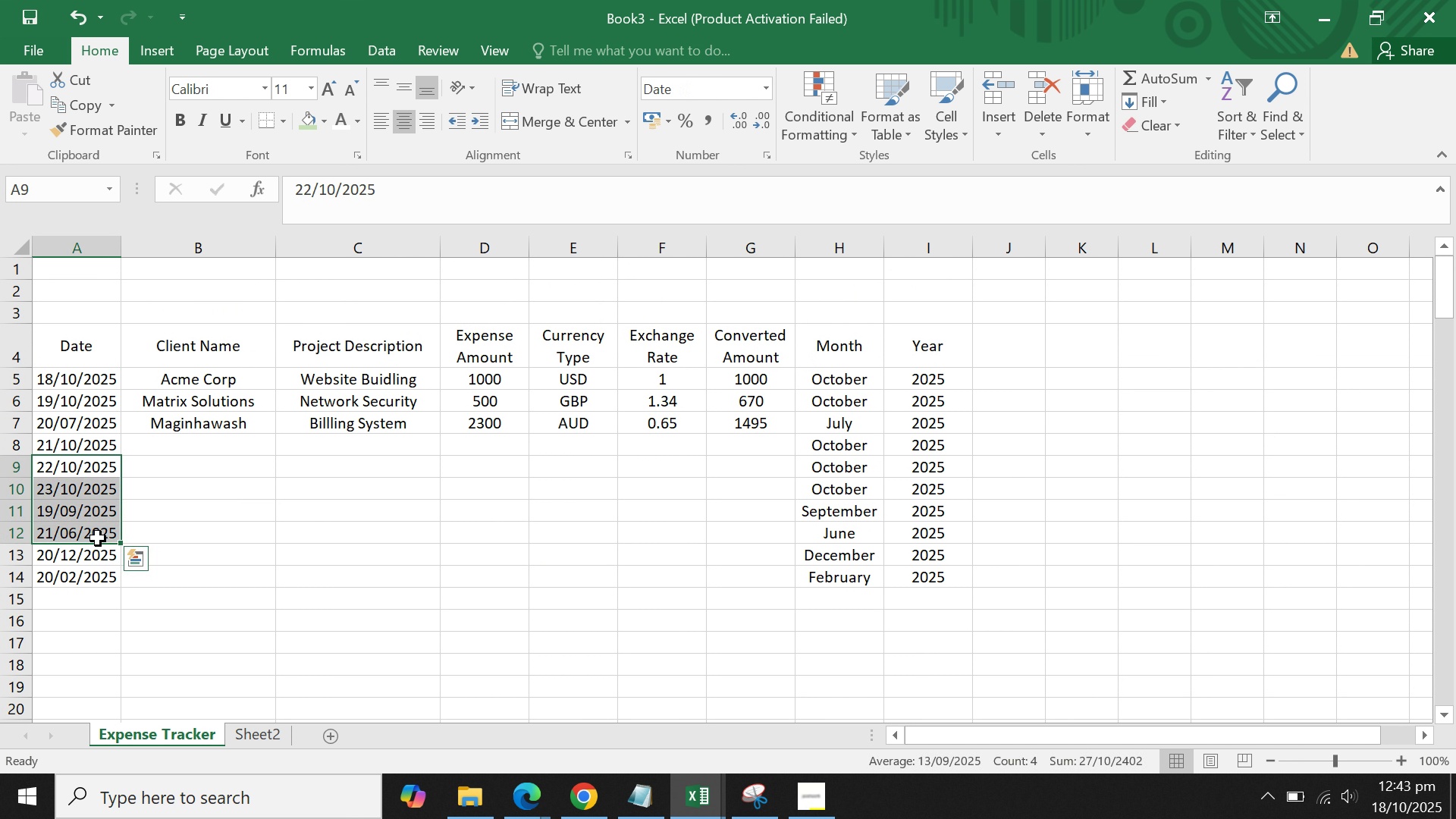 
left_click([89, 602])
 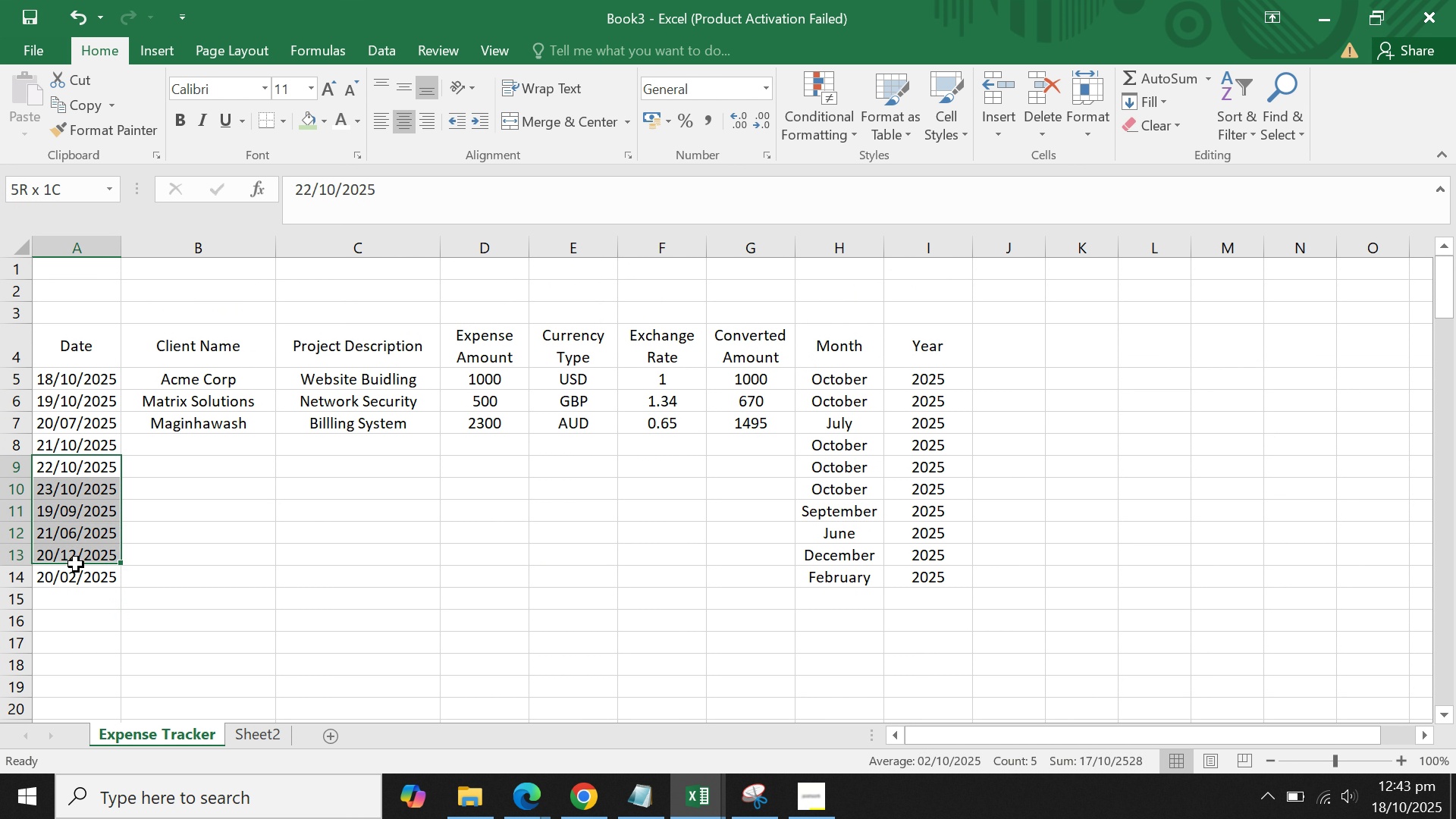 
key(Control+C)
 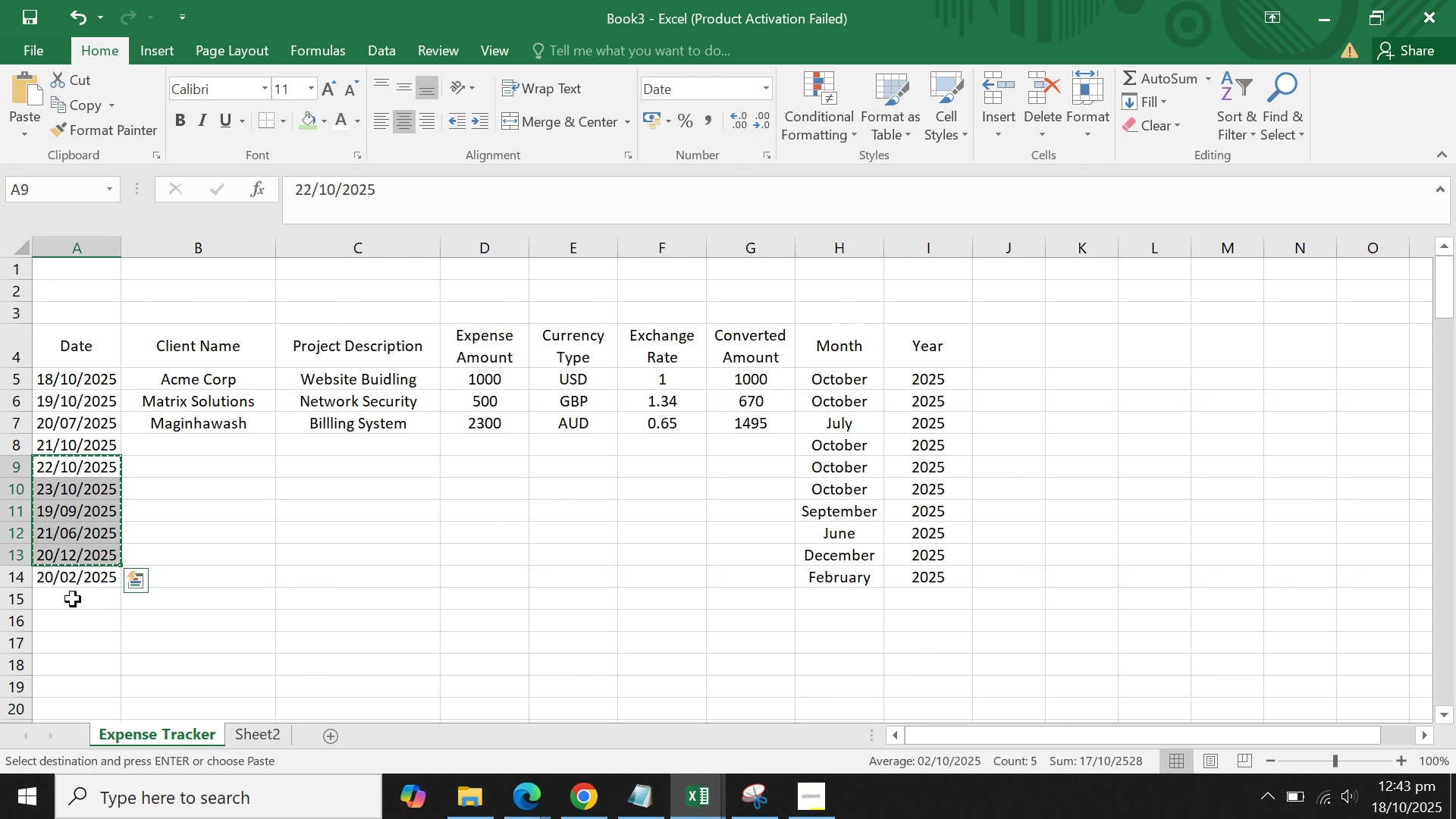 
left_click([73, 599])
 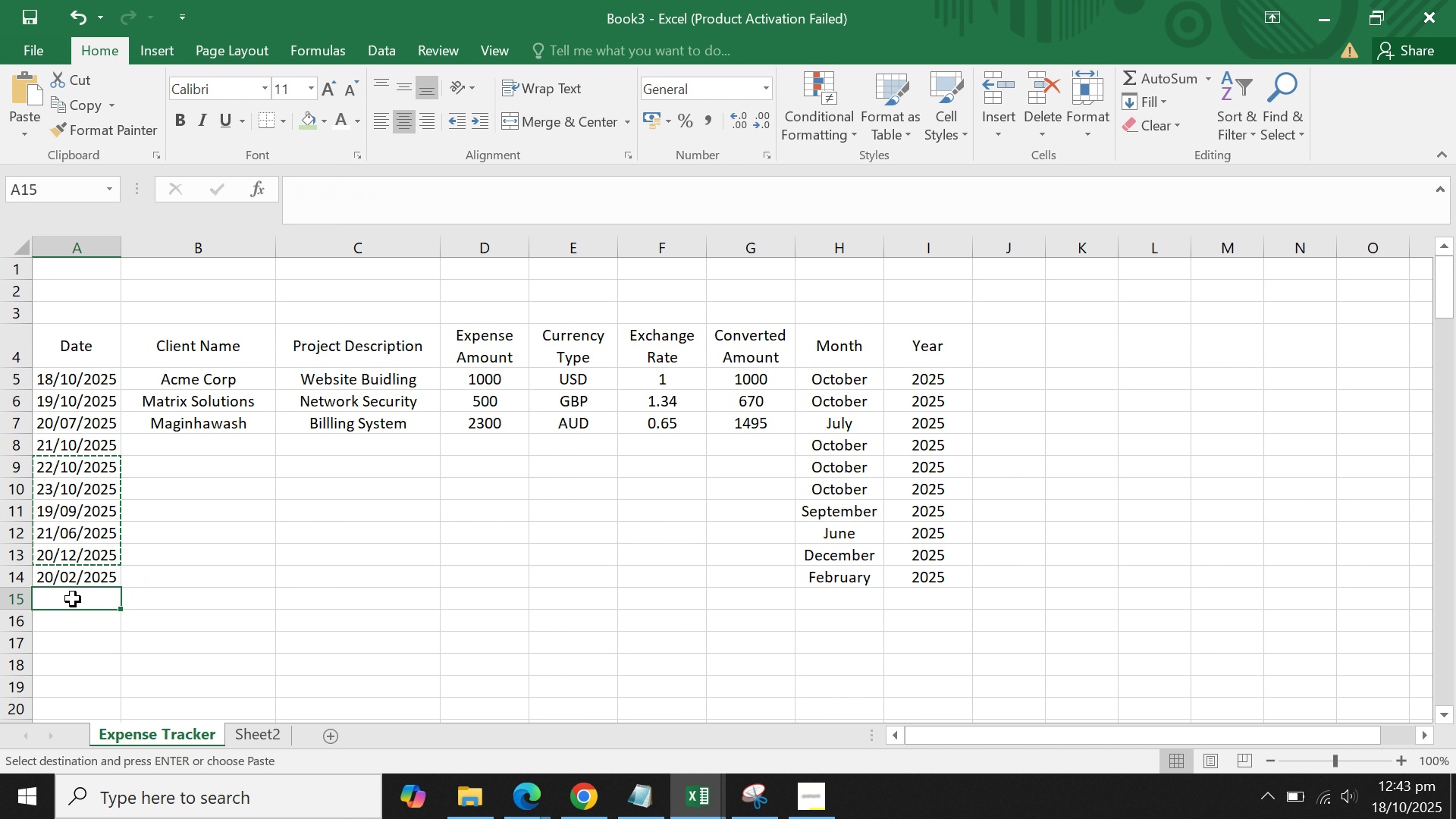 
key(Control+V)
 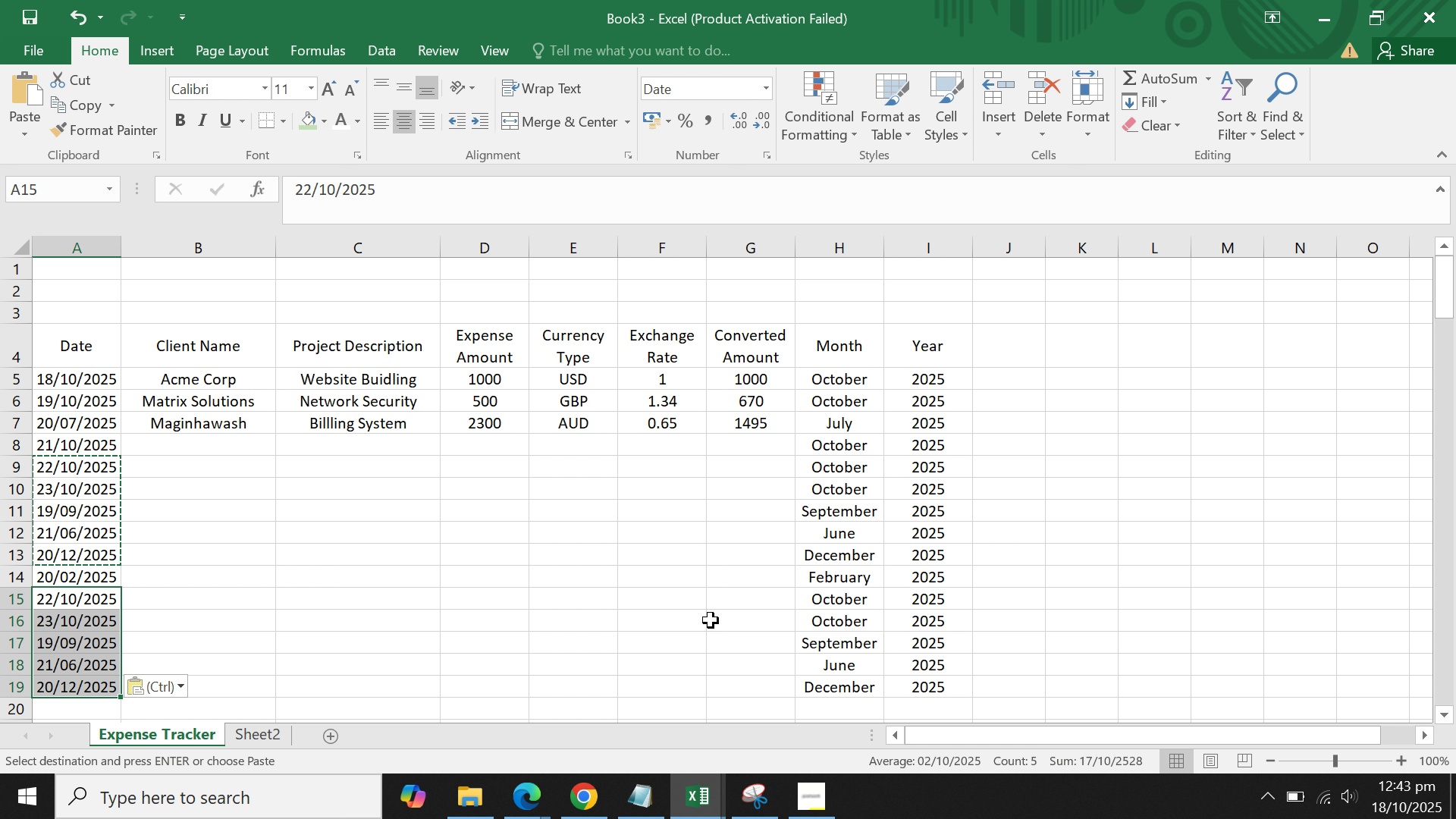 
left_click([110, 604])
 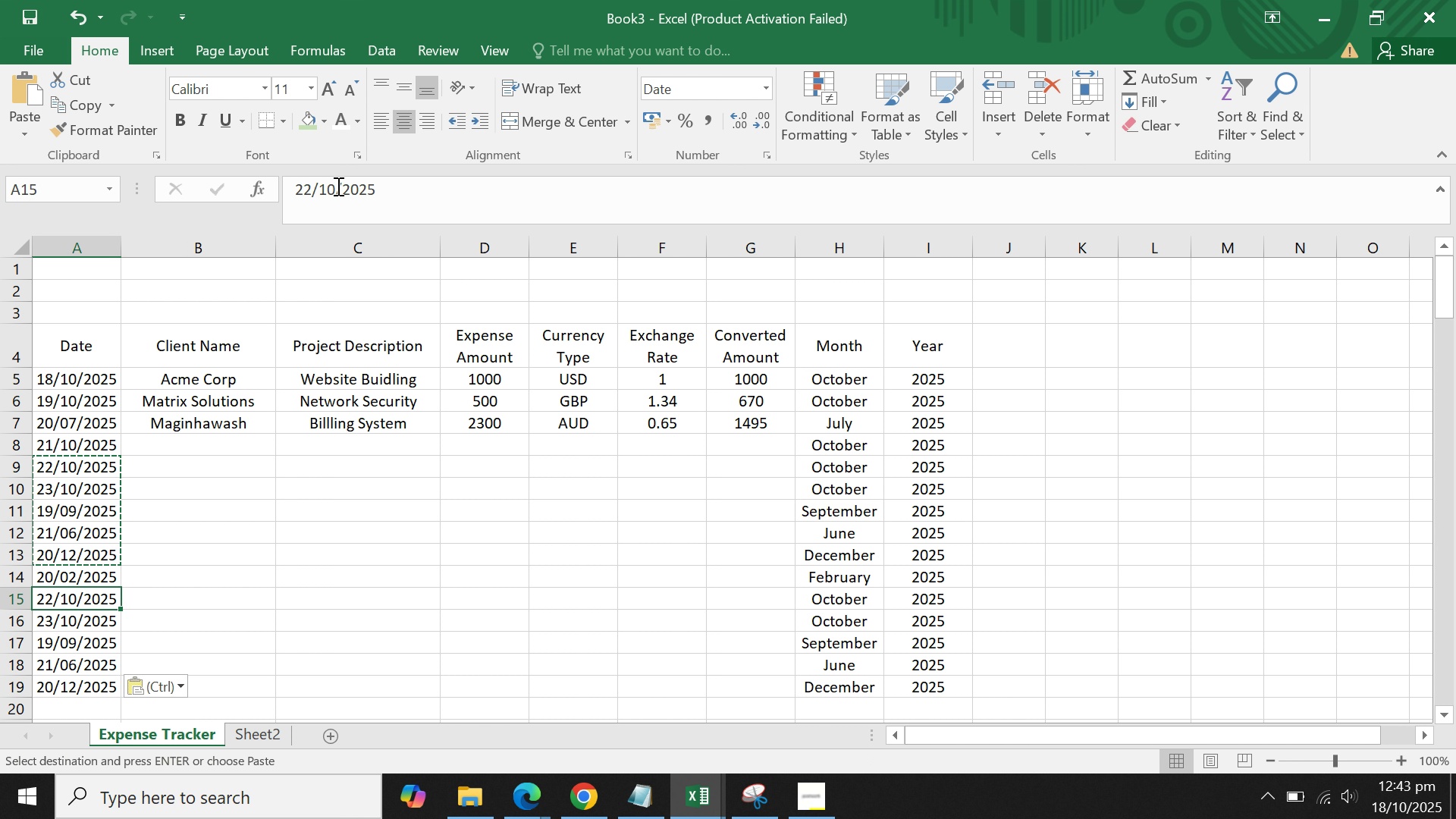 
left_click([333, 192])
 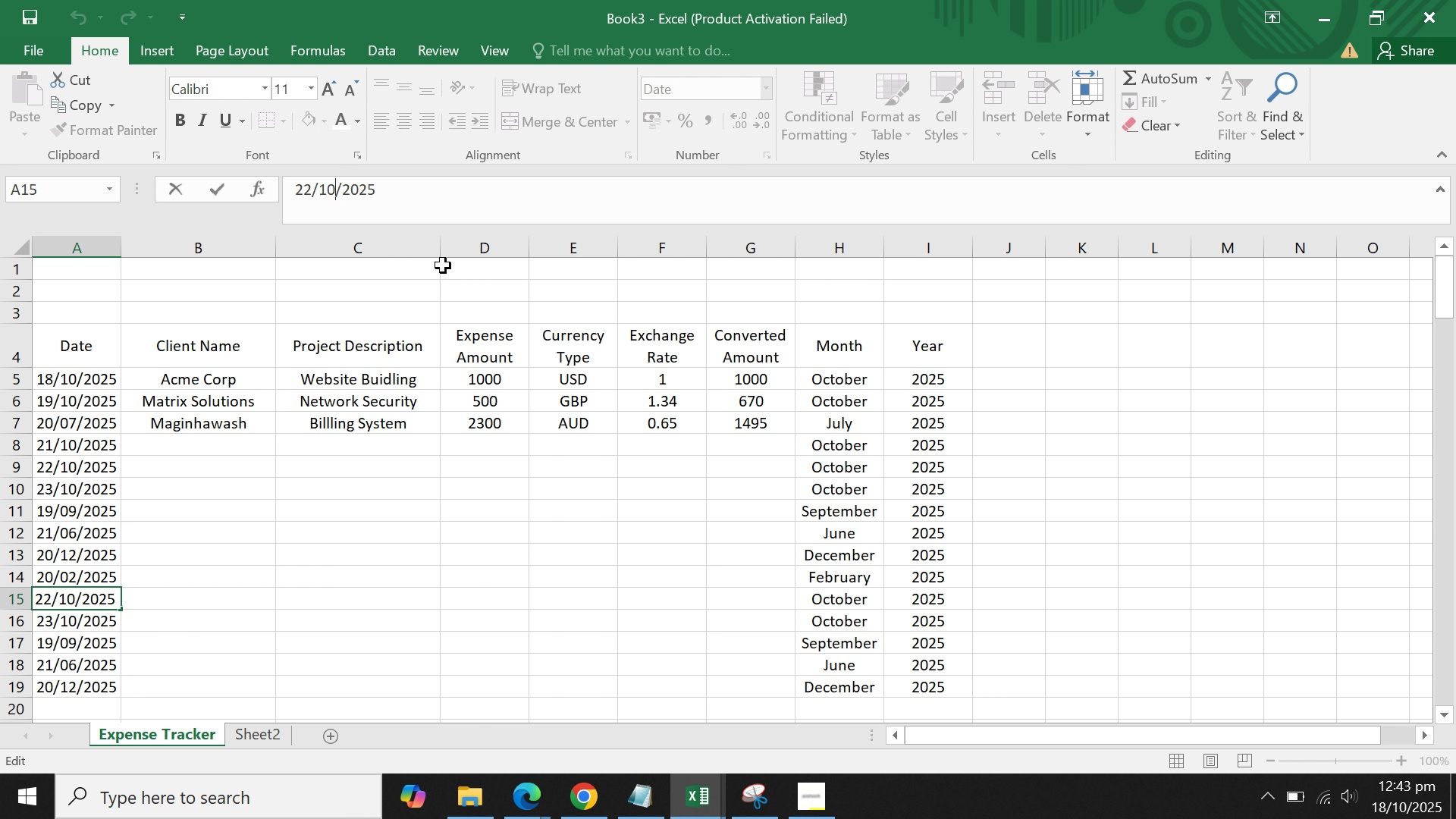 
key(Backspace)
 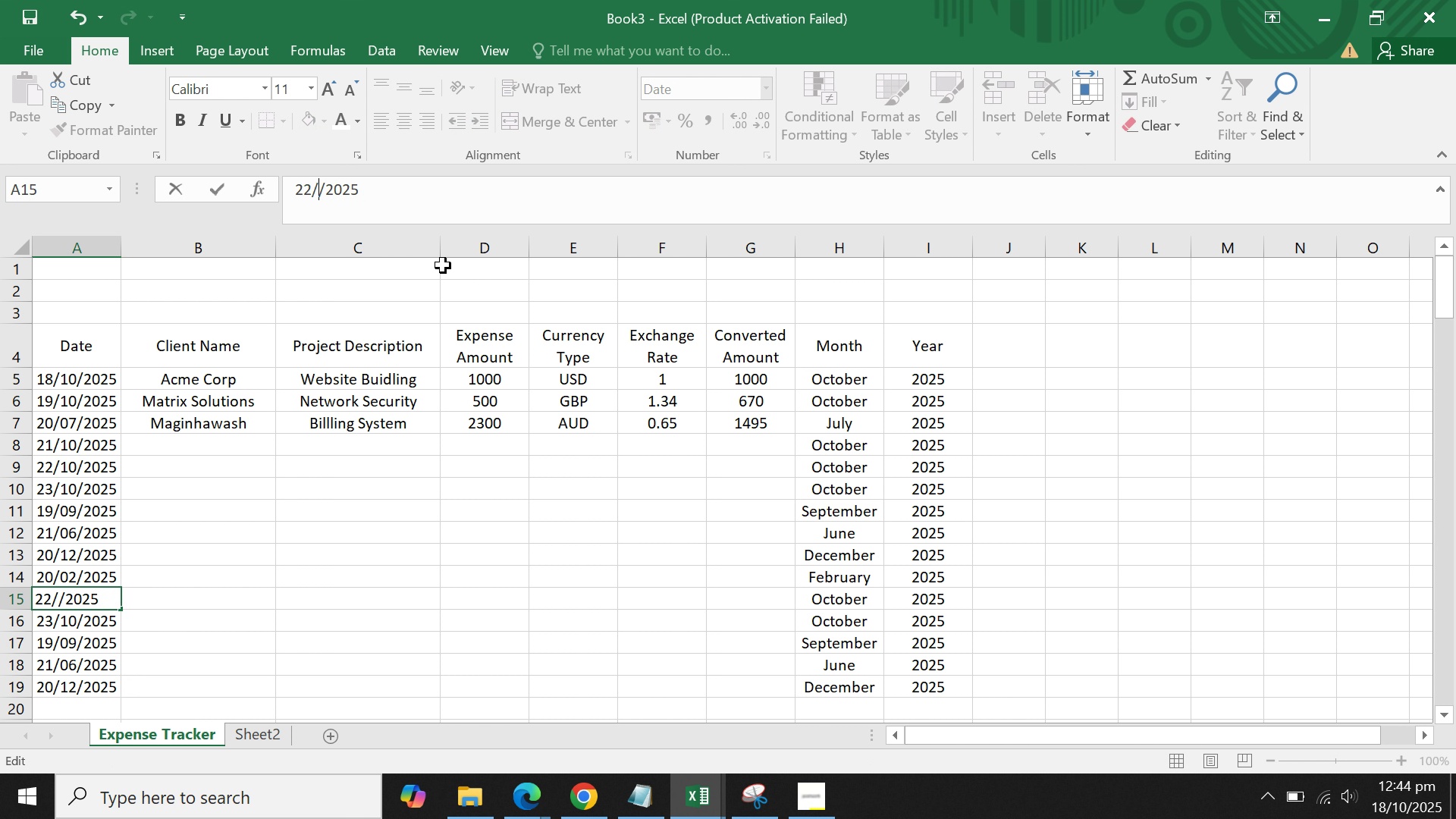 
key(Backspace)
 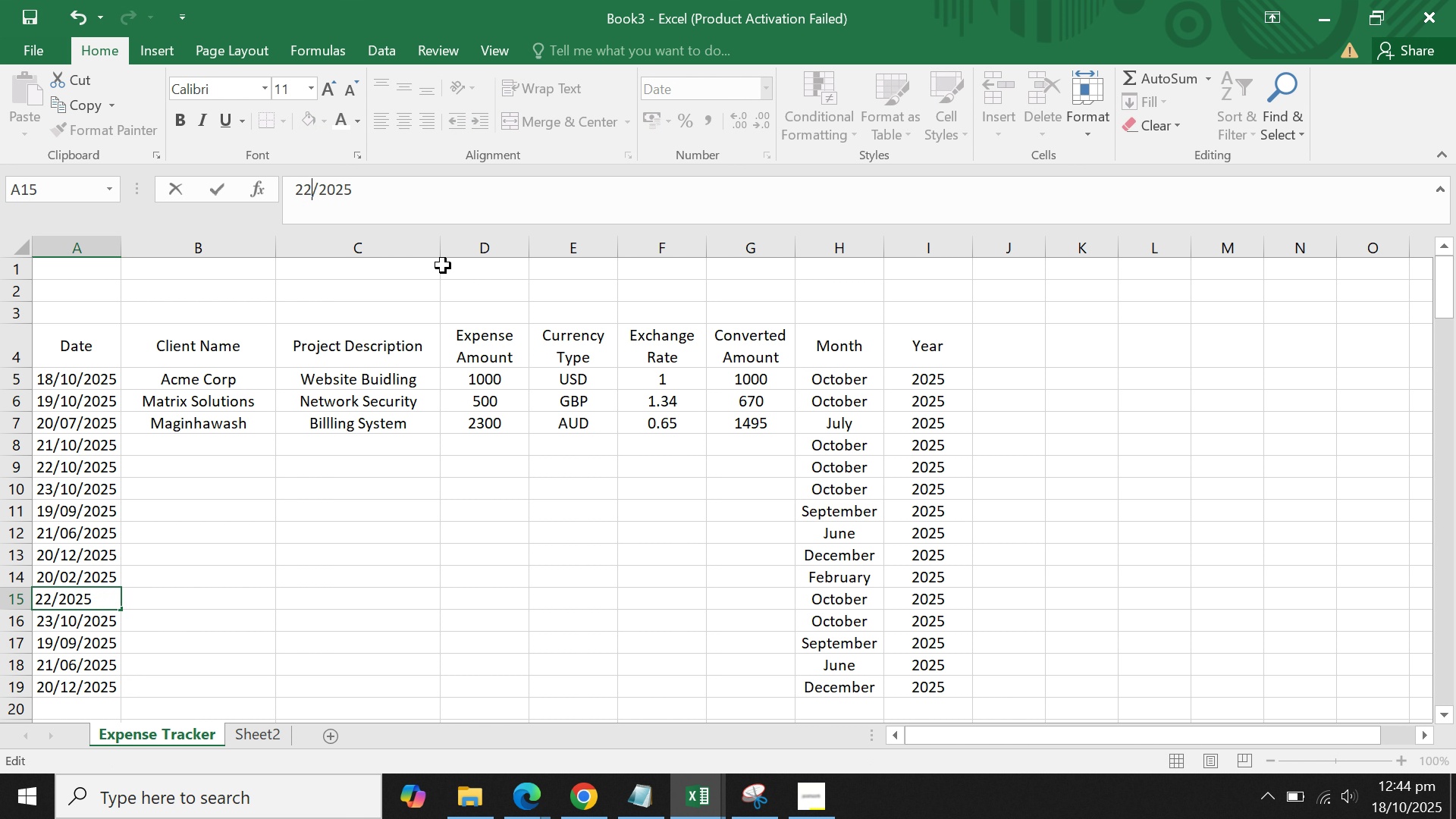 
key(Backspace)
 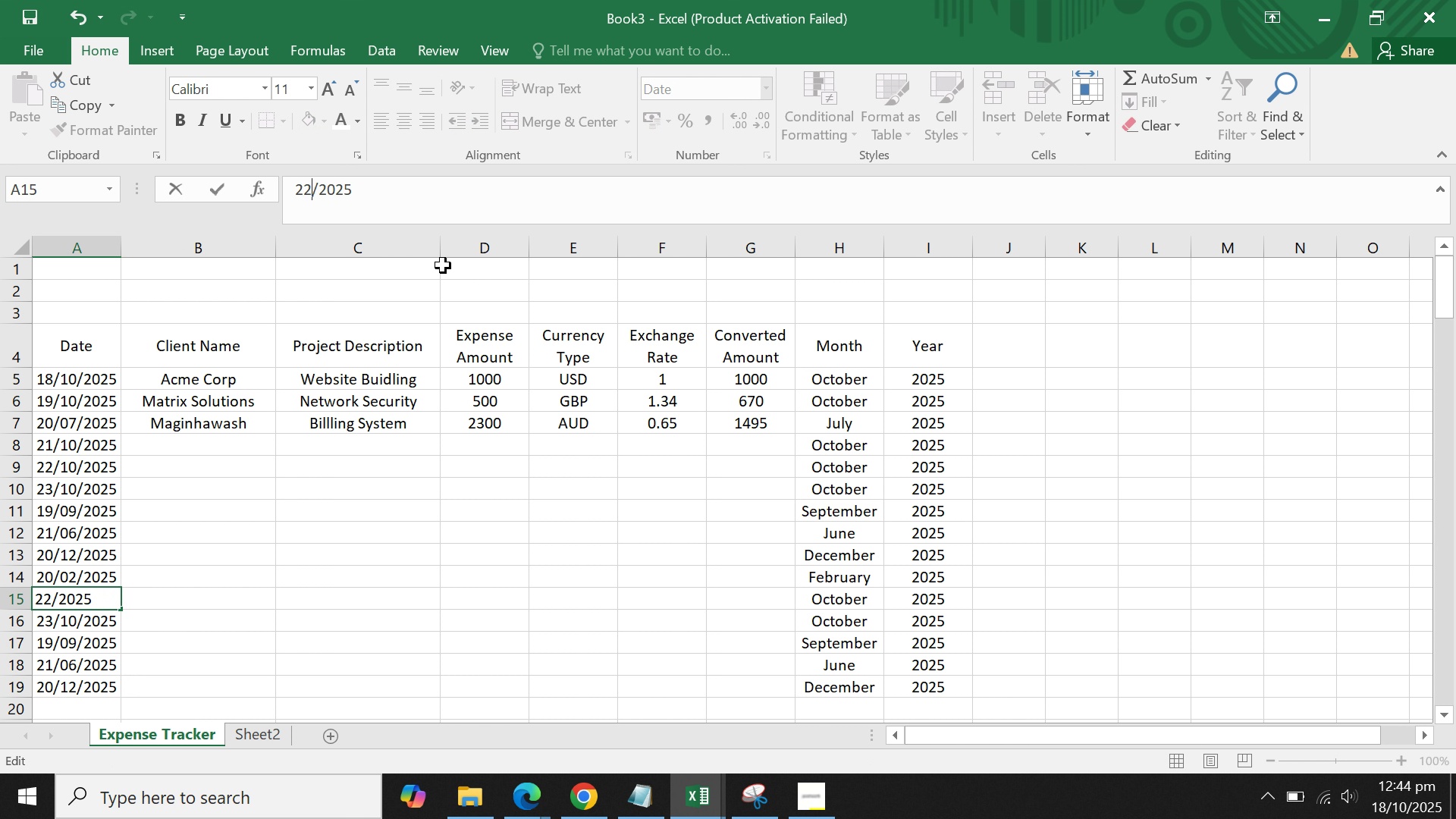 
key(Slash)
 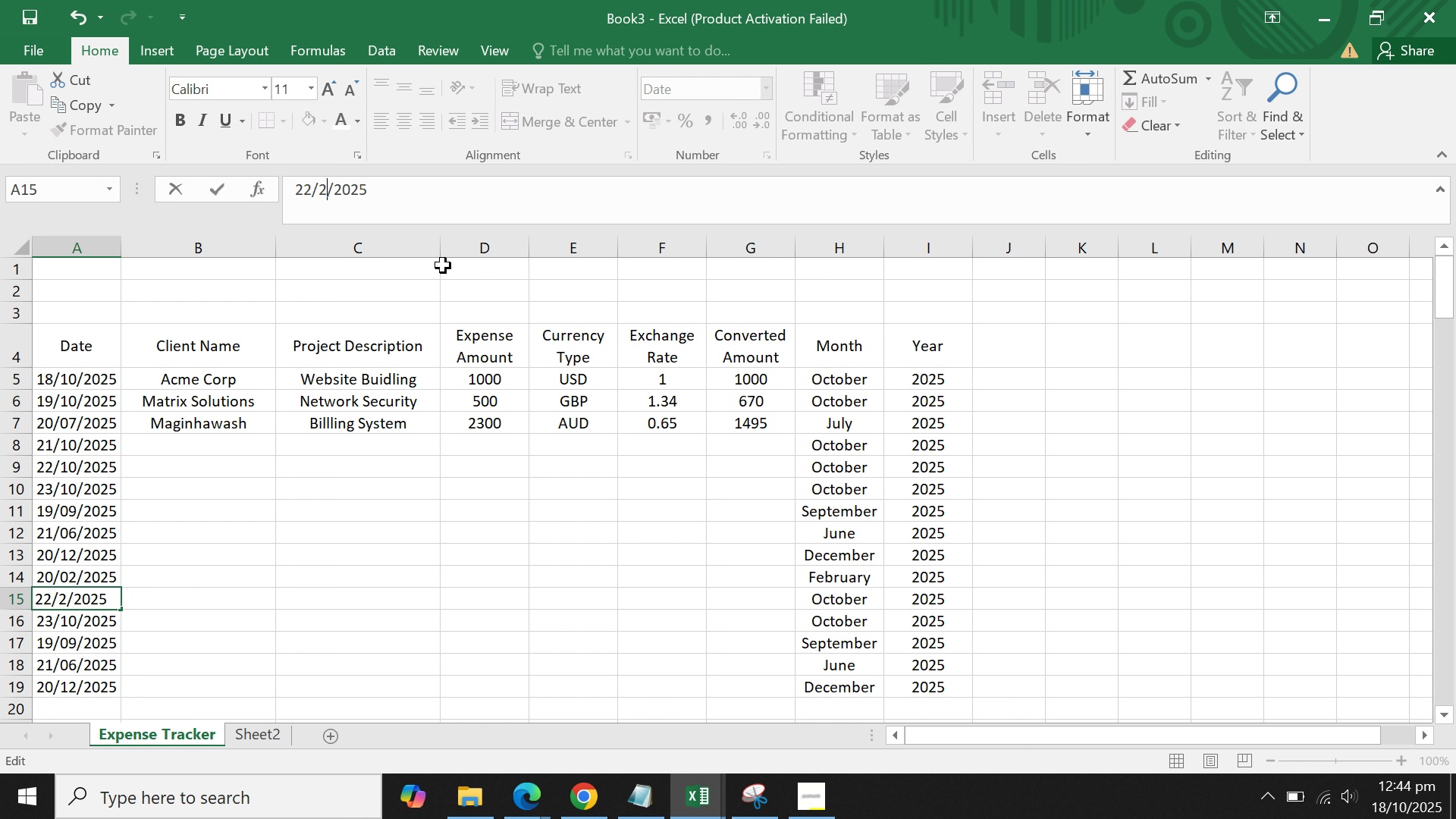 
key(2)
 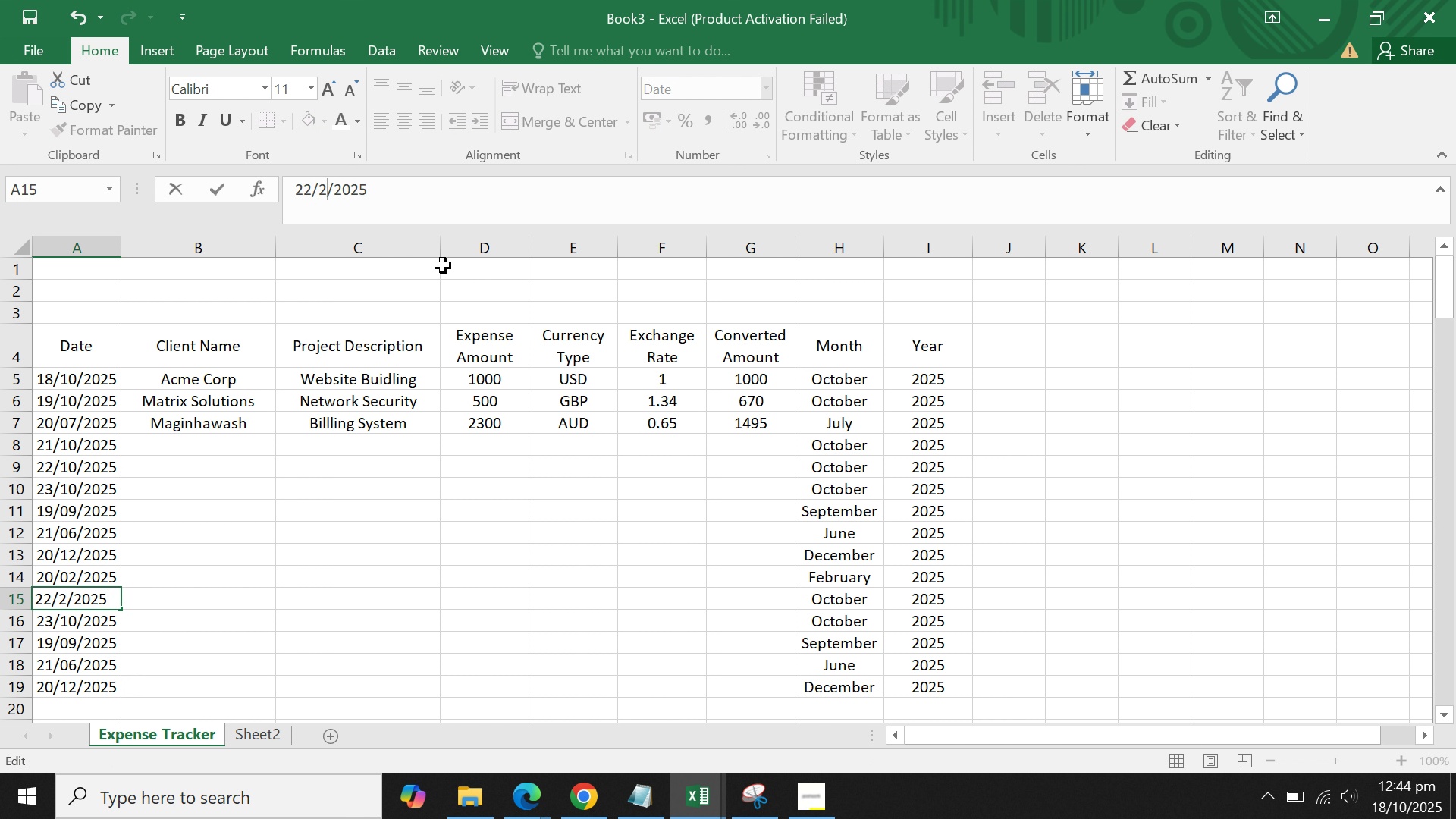 
key(Enter)
 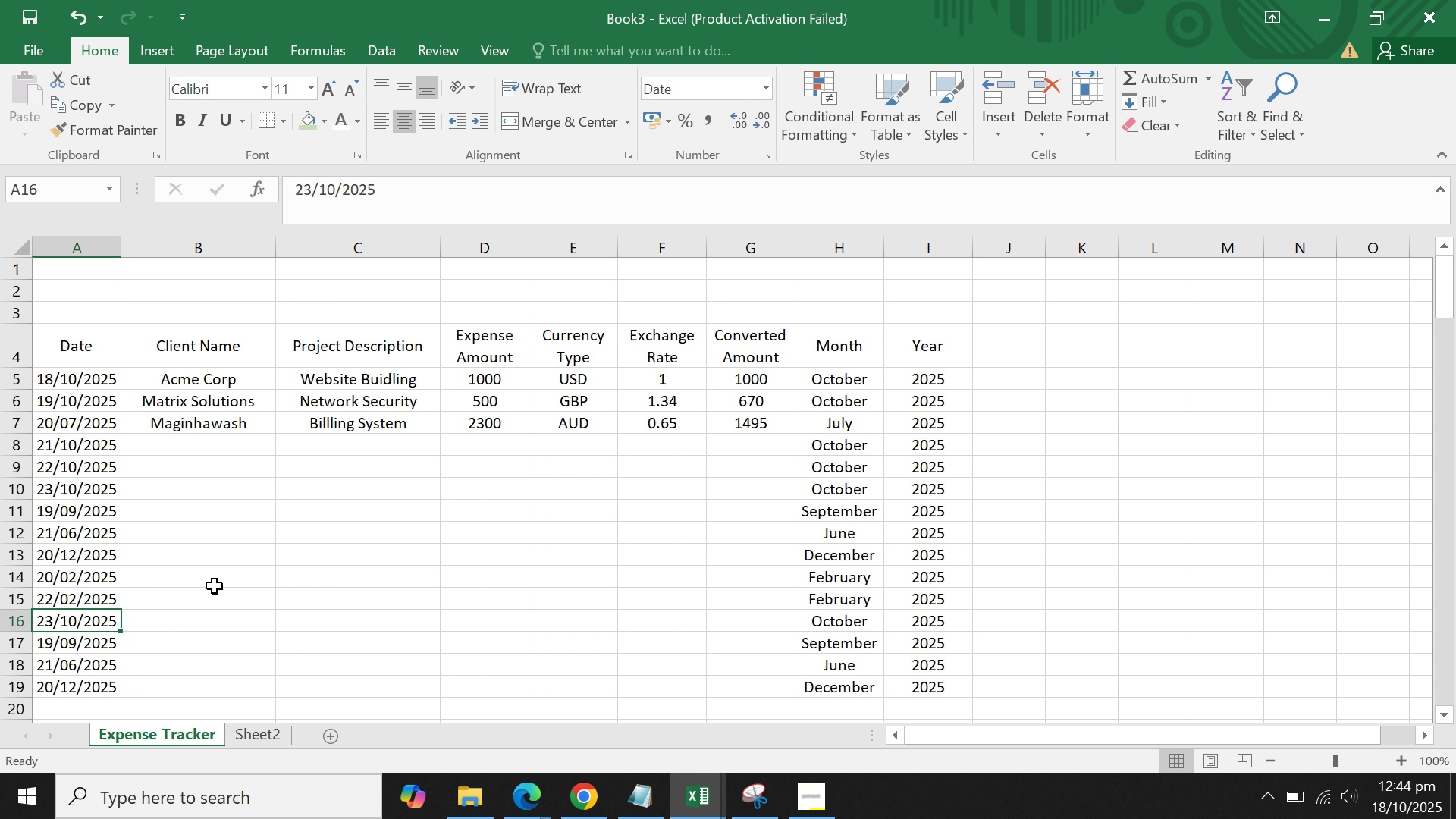 
left_click([89, 664])
 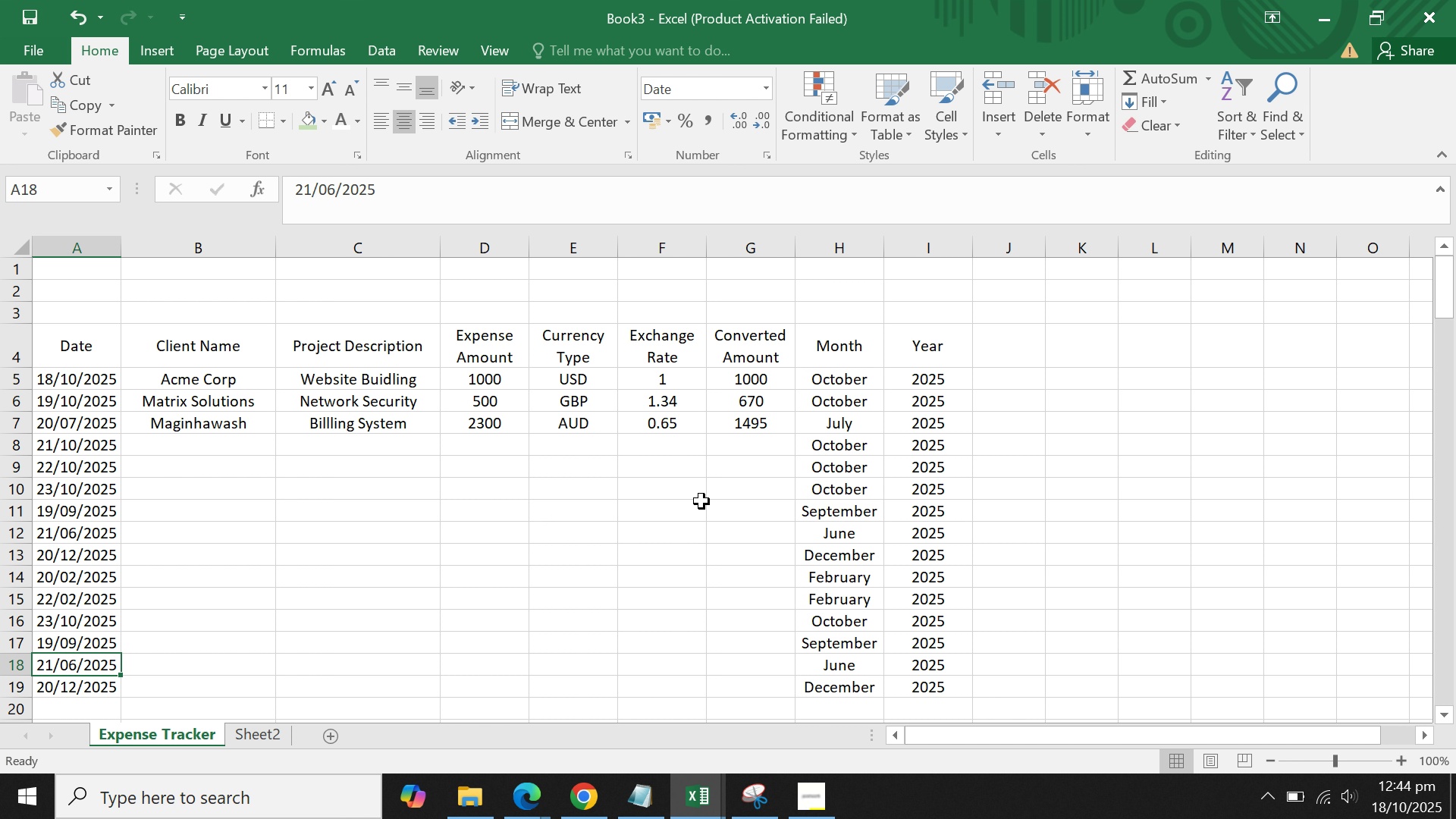 
wait(5.01)
 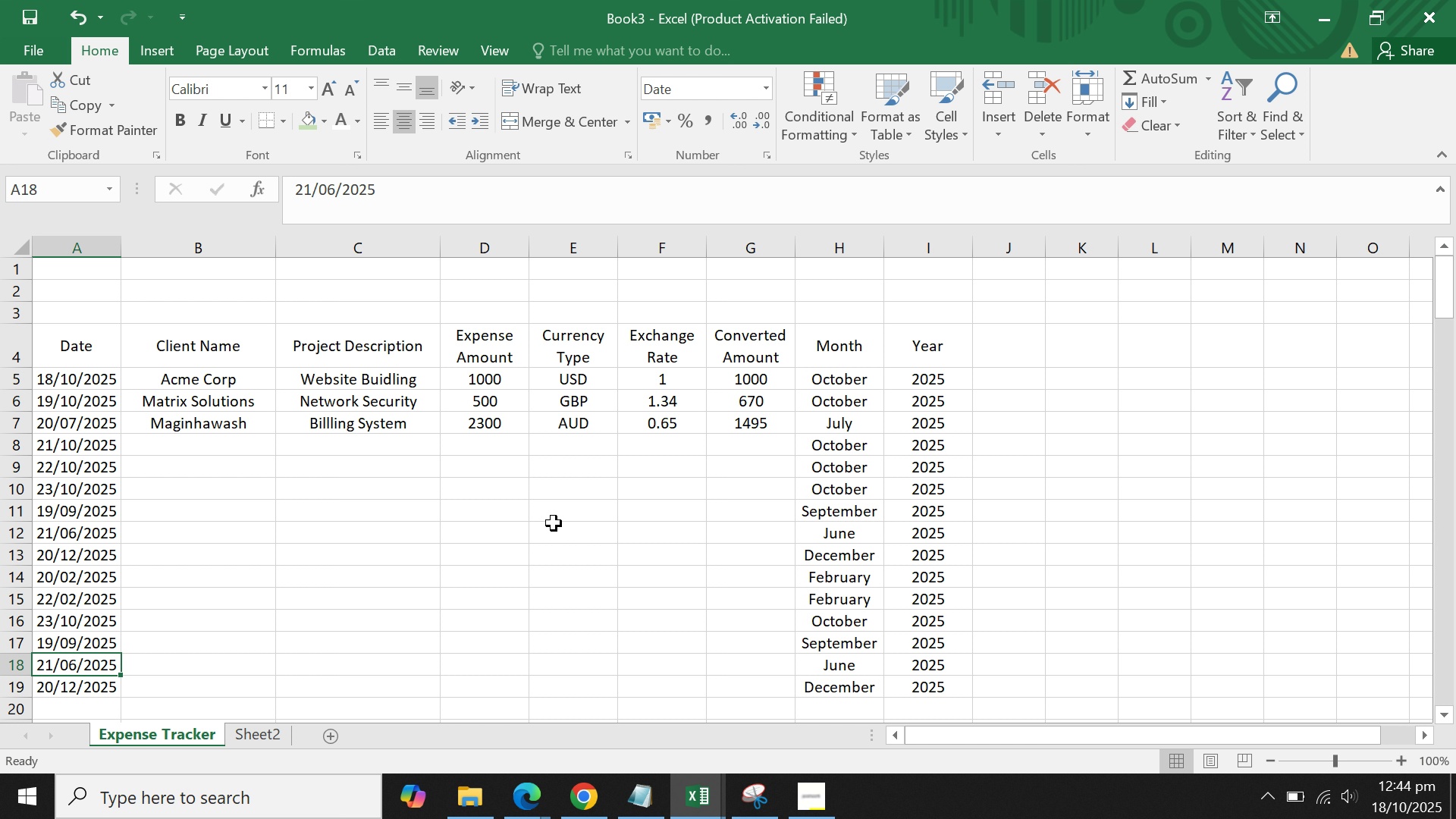 
scroll: coordinate [462, 521], scroll_direction: down, amount: 2.0
 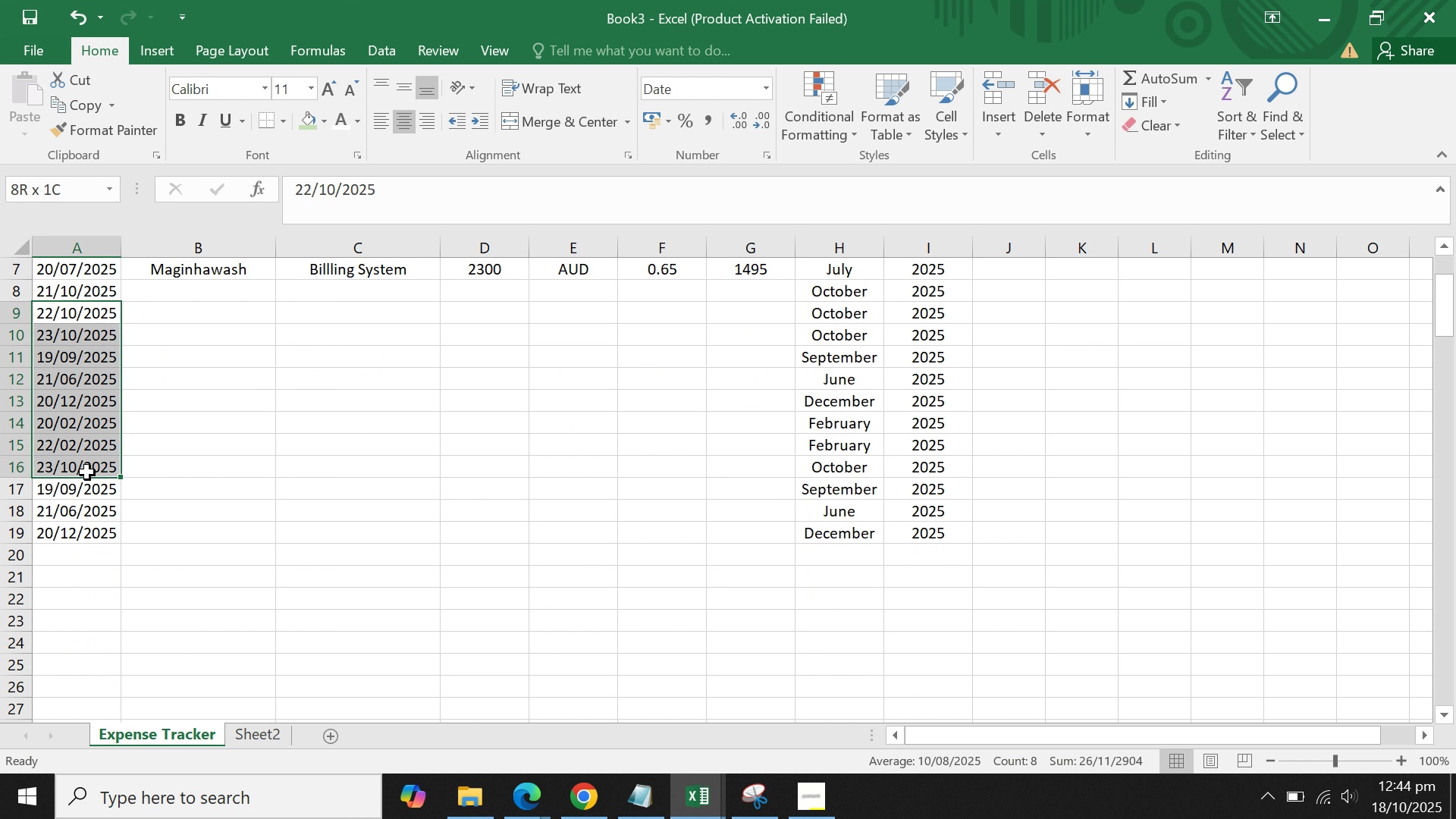 
key(Control+C)
 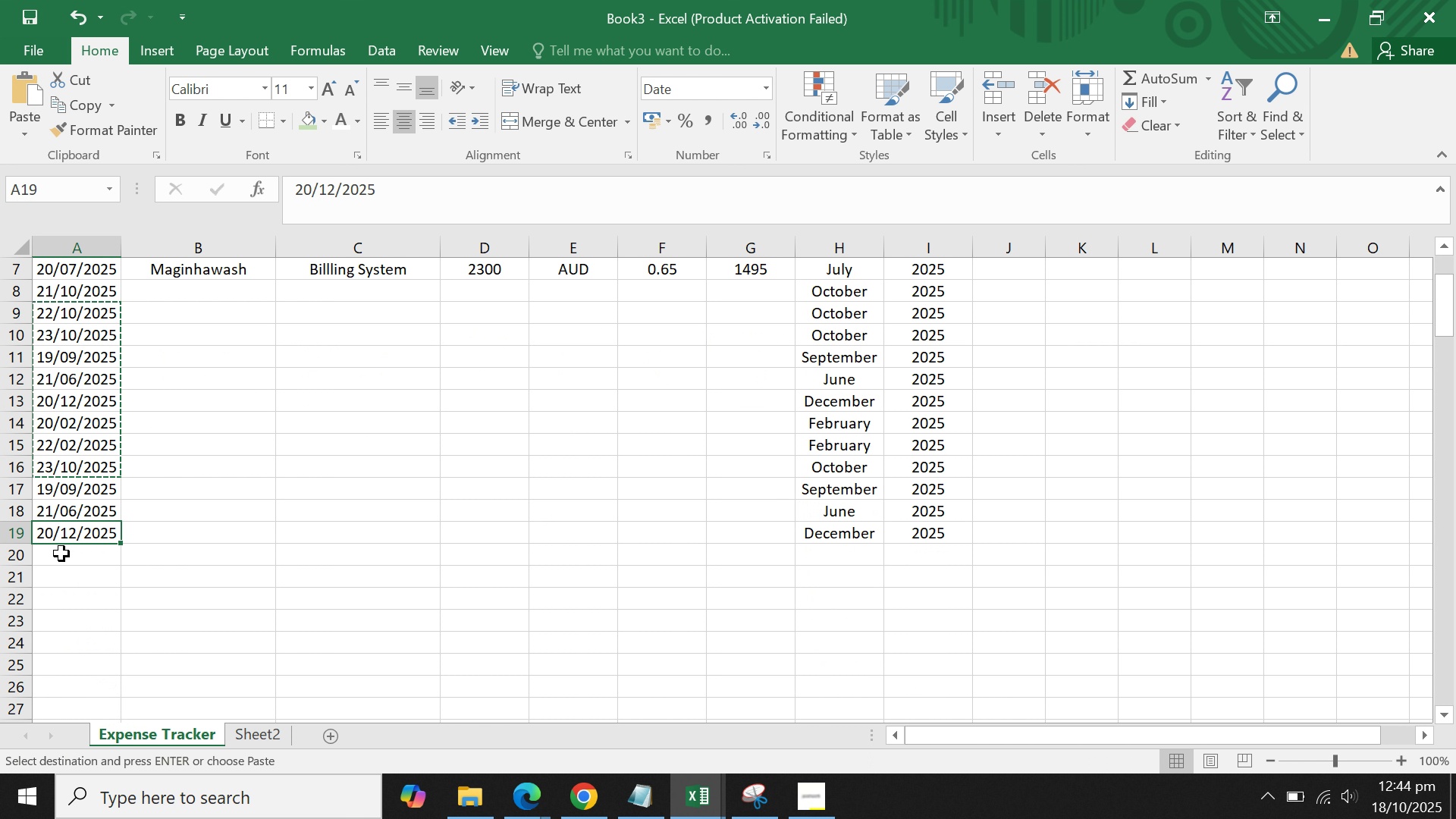 
double_click([61, 554])
 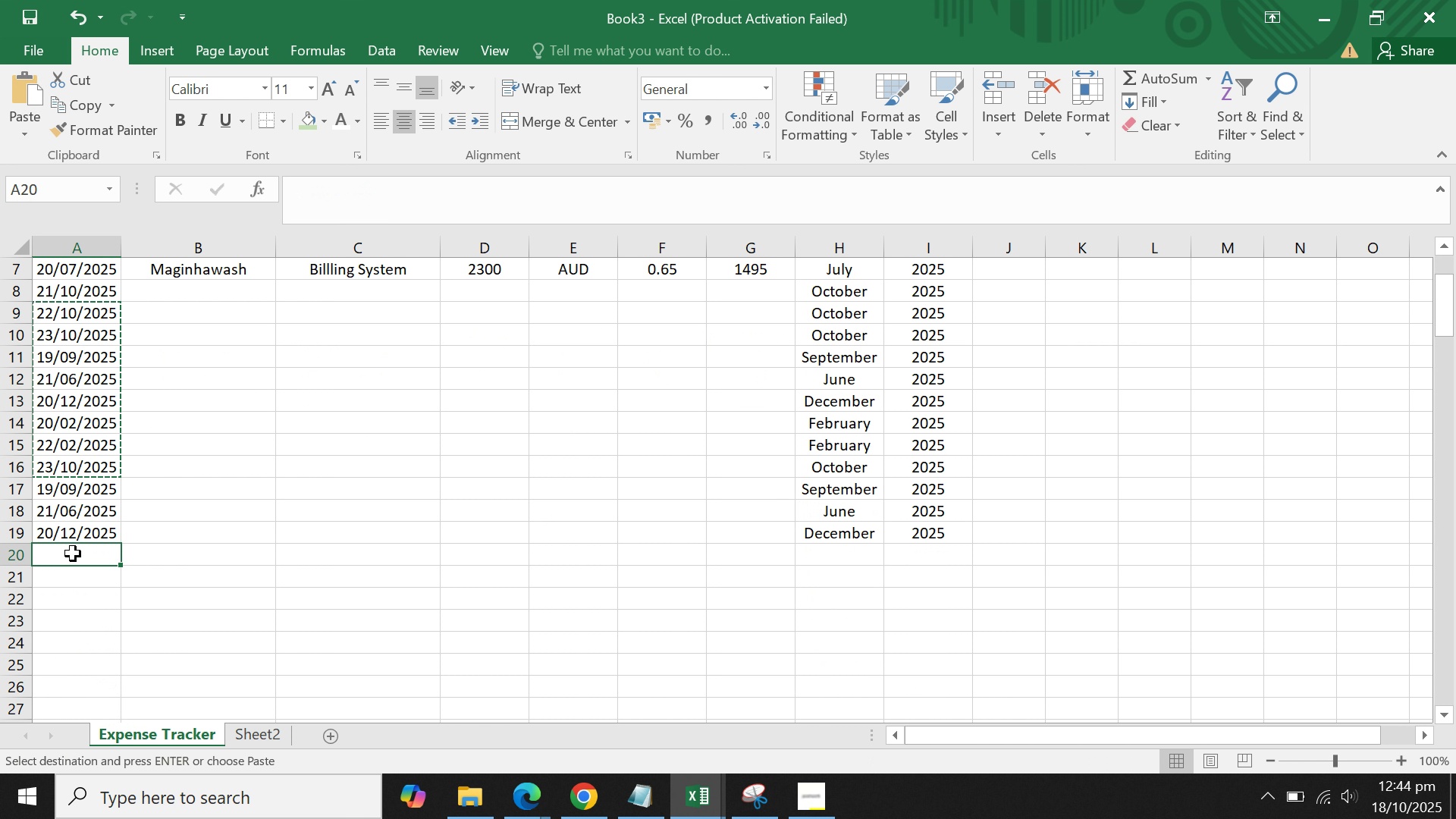 
key(Control+V)
 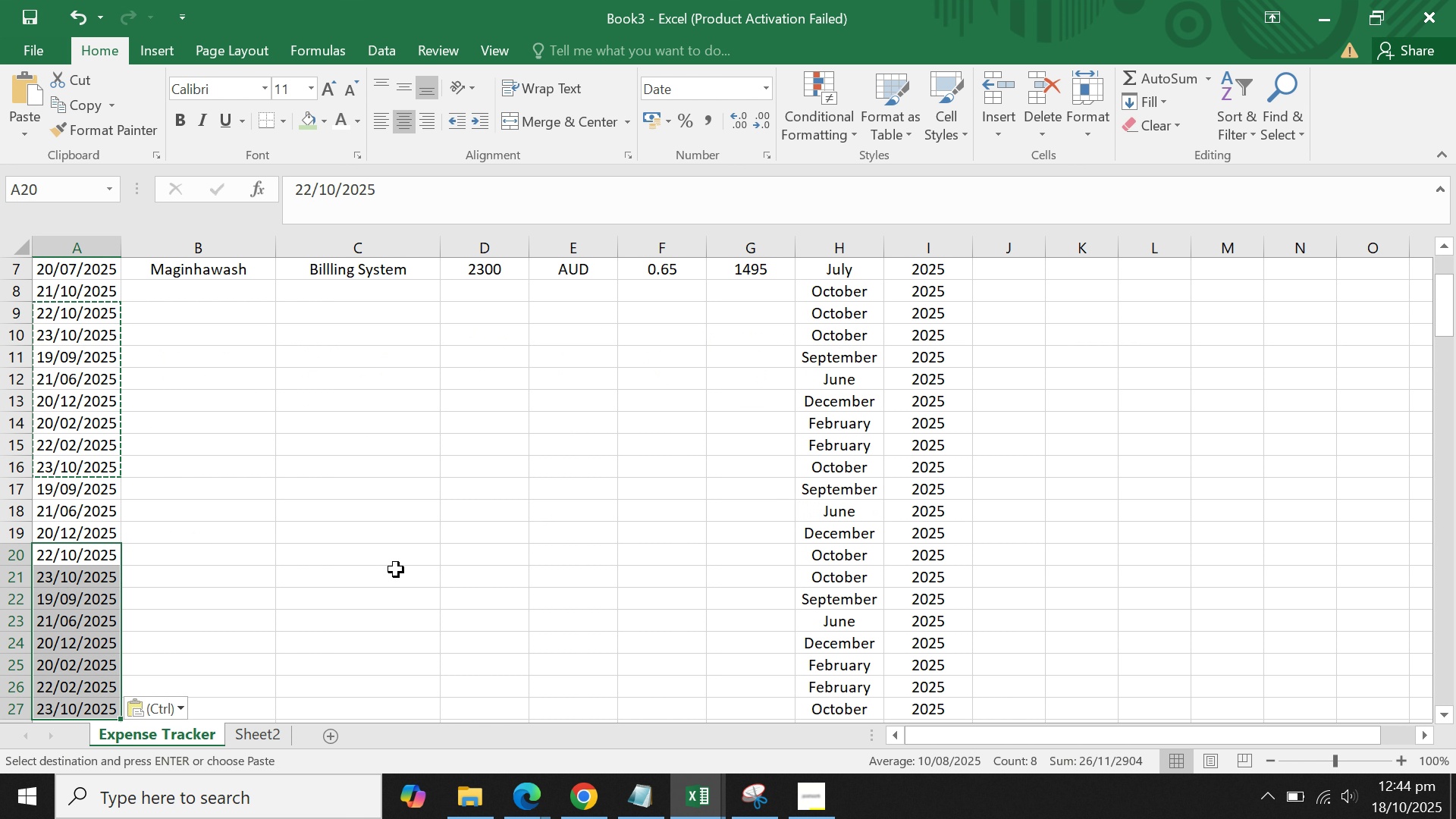 
left_click([849, 557])
 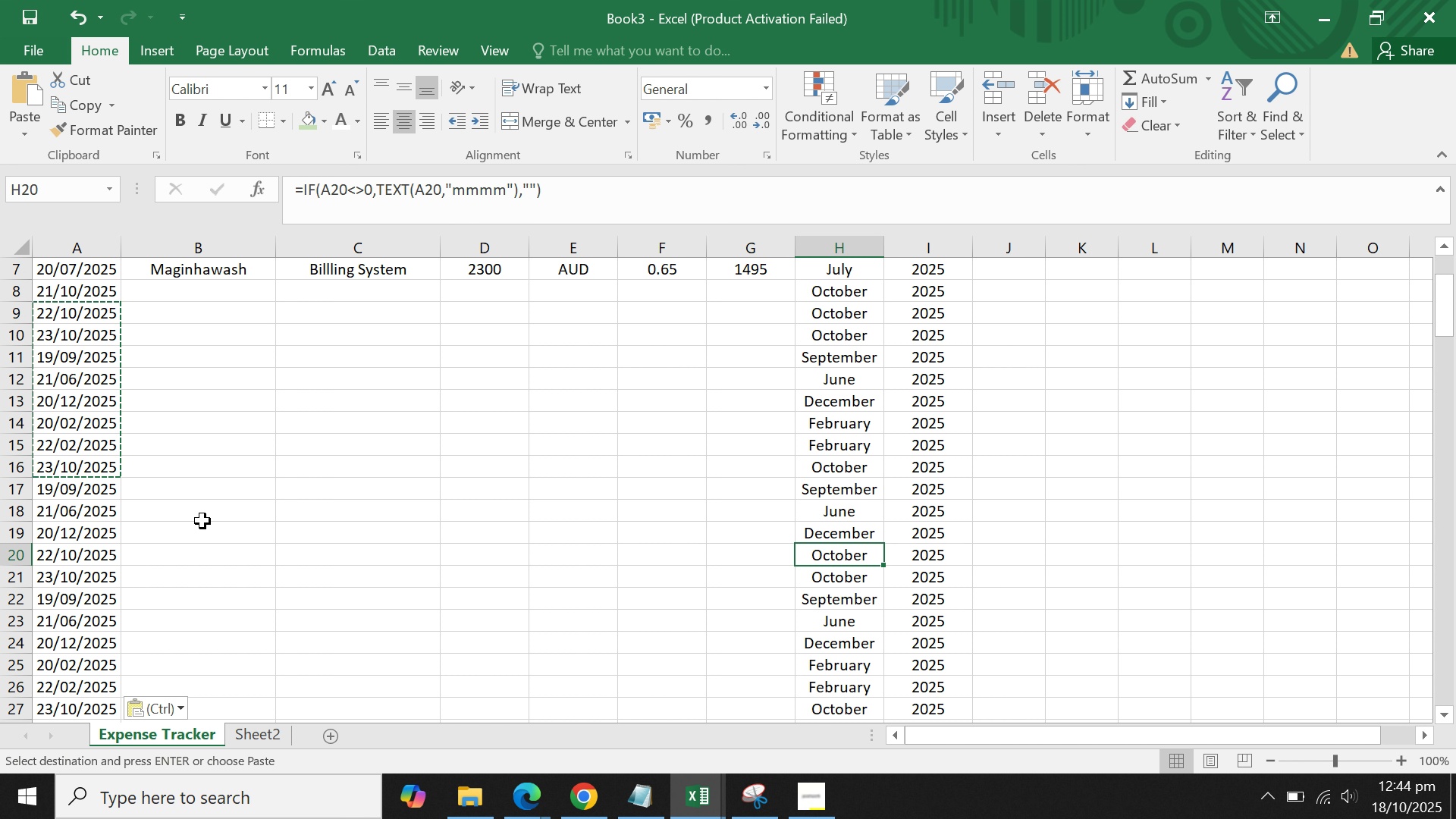 
key(Enter)
 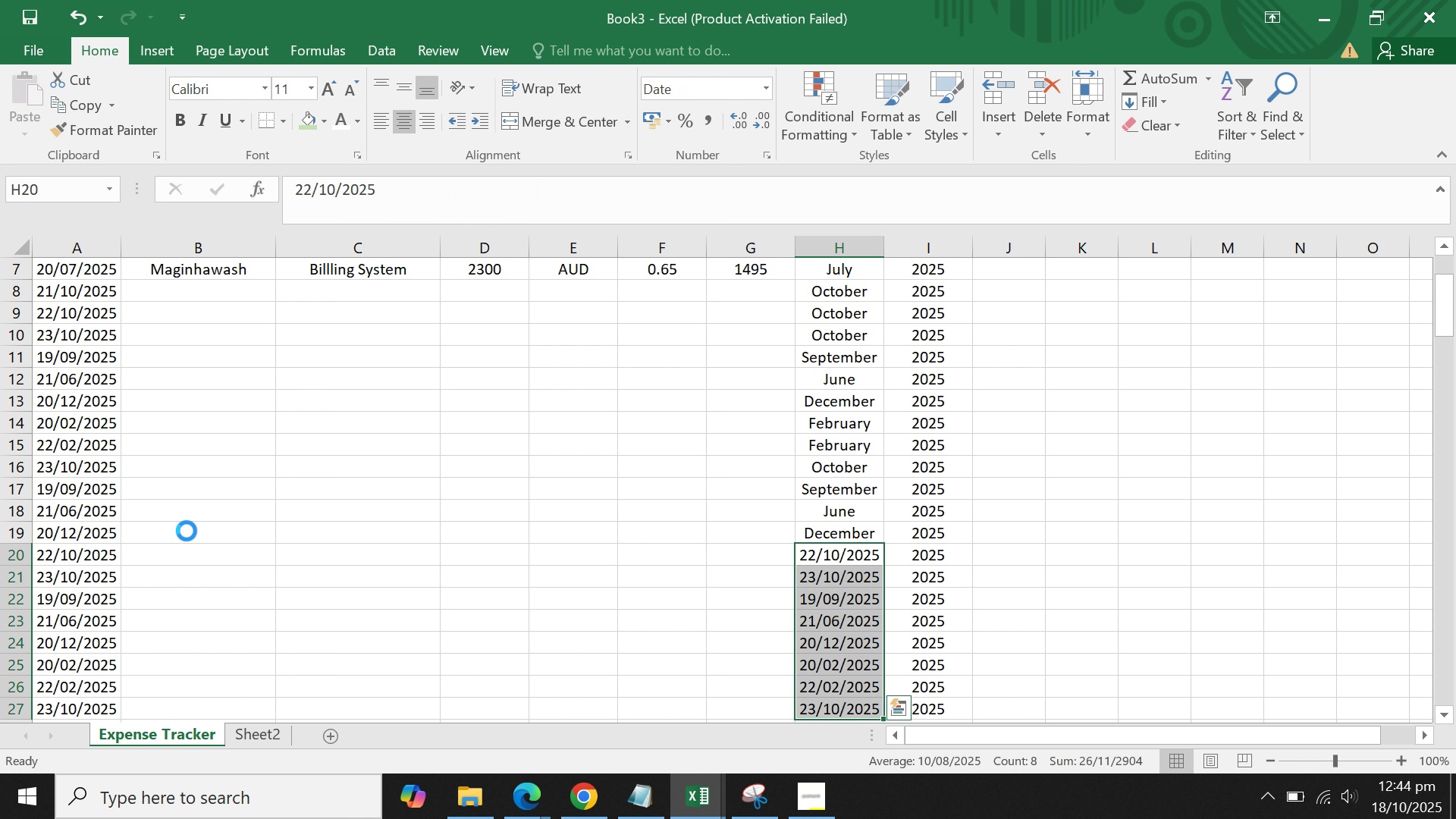 
key(Control+Z)
 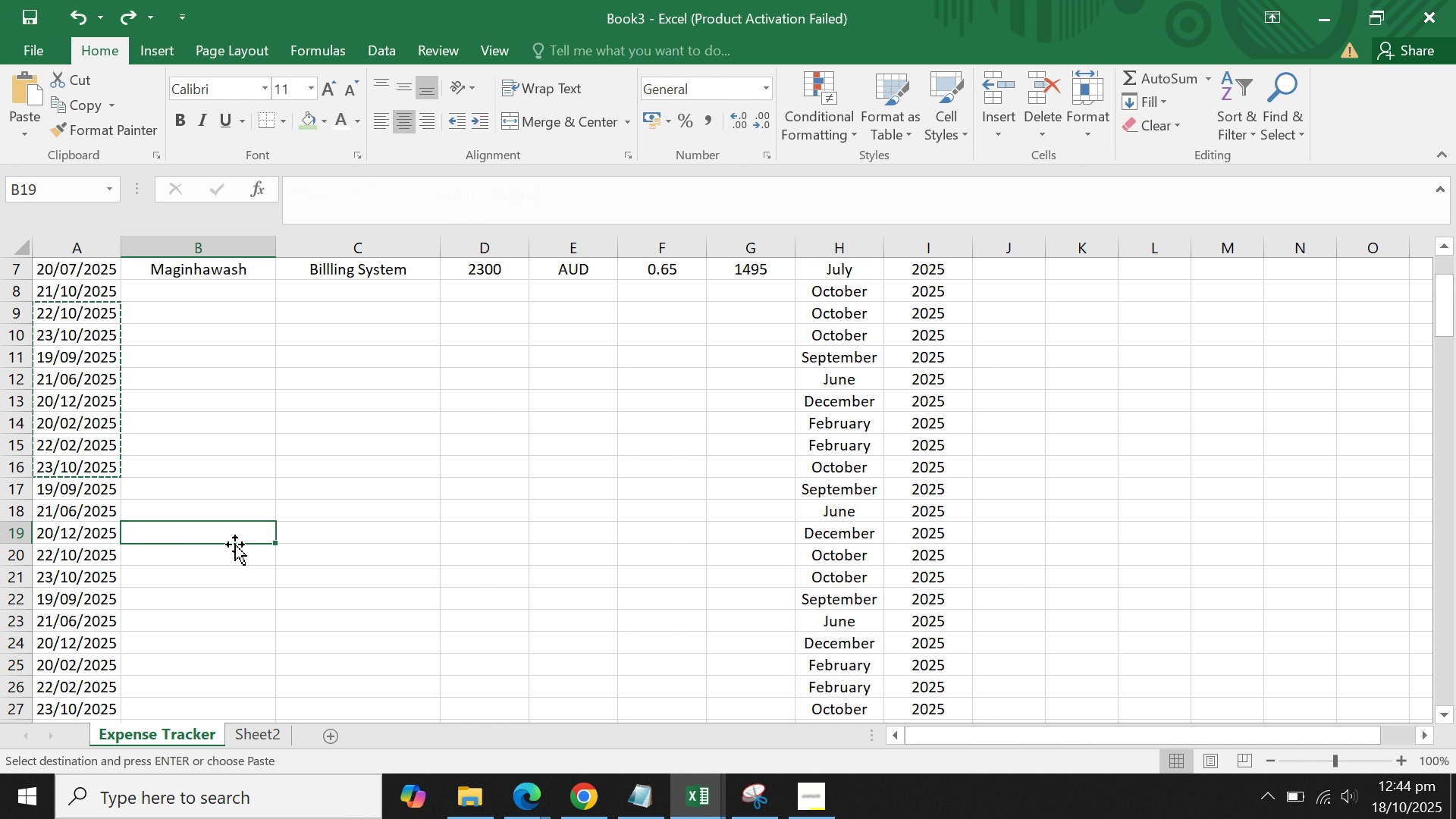 
double_click([236, 544])
 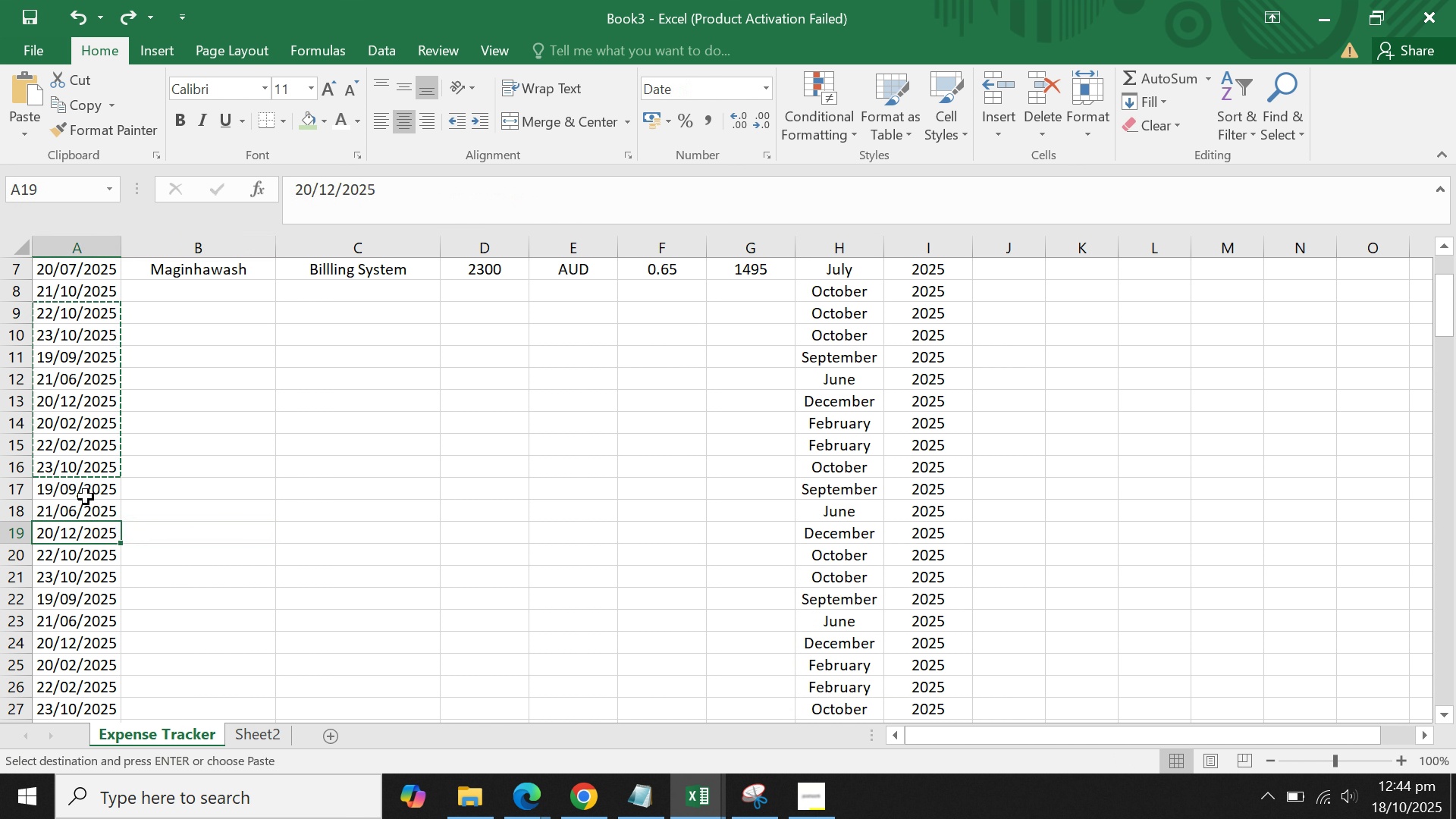 
triple_click([86, 497])
 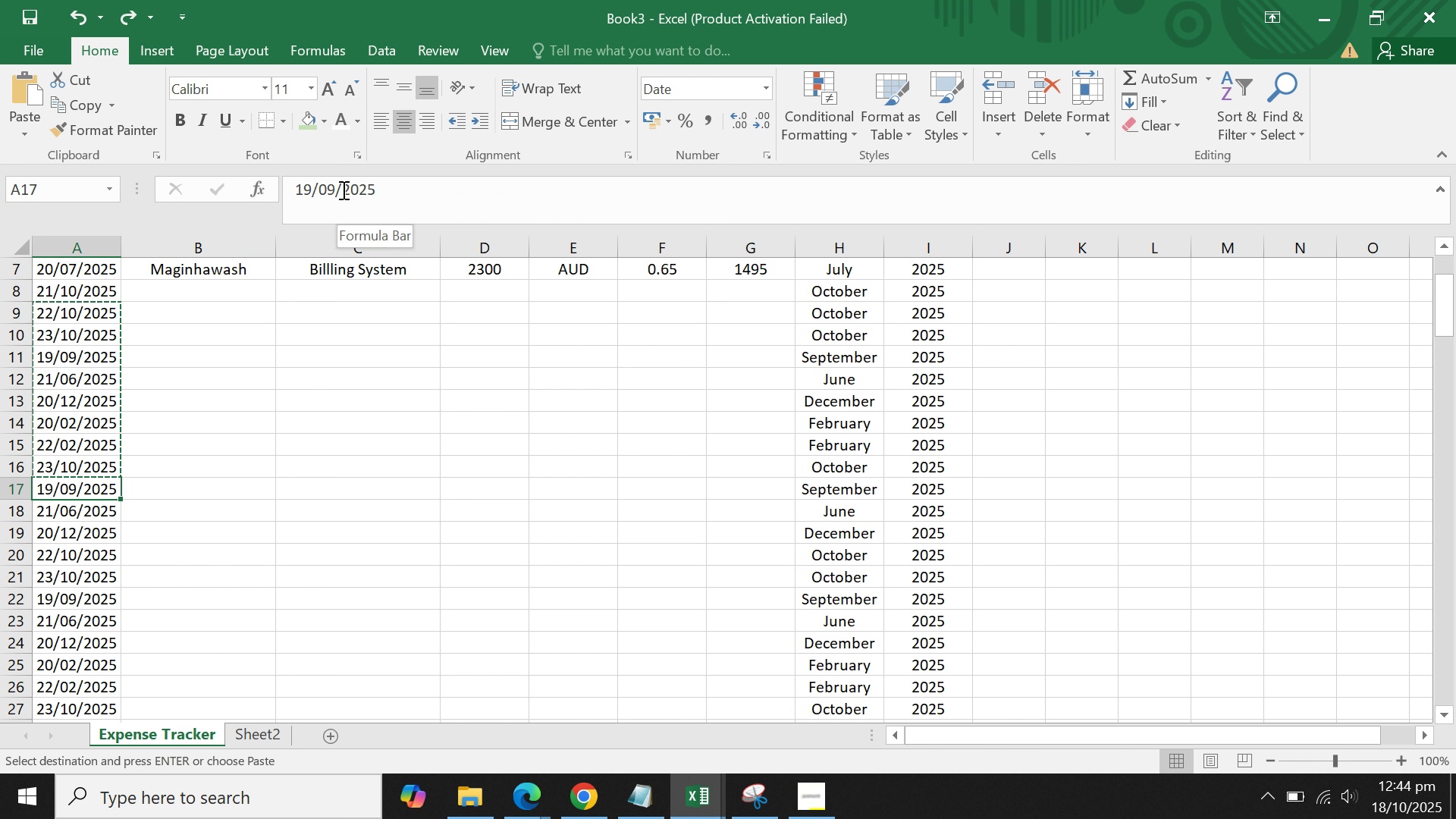 
left_click([336, 189])
 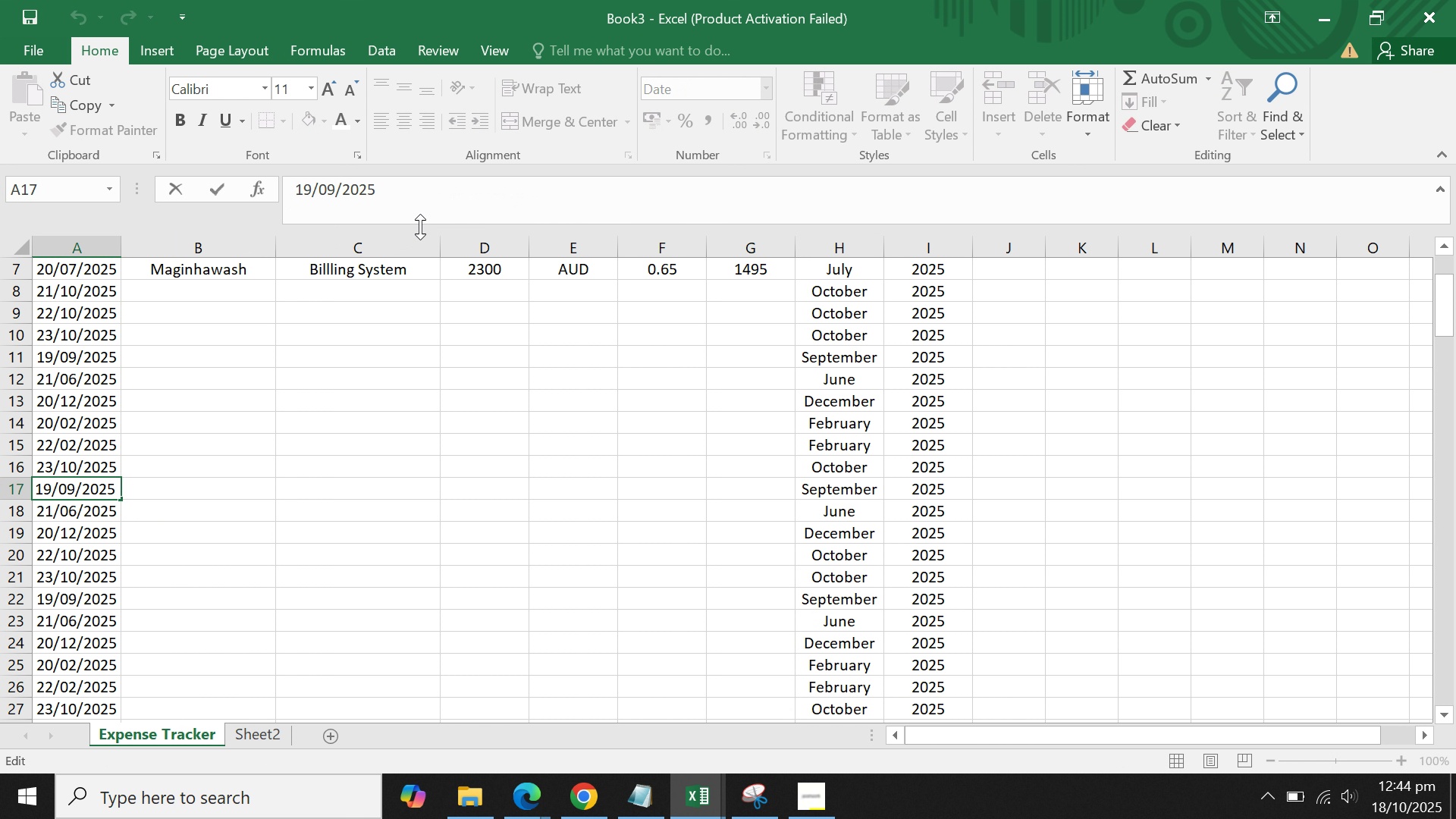 
key(Backspace)
 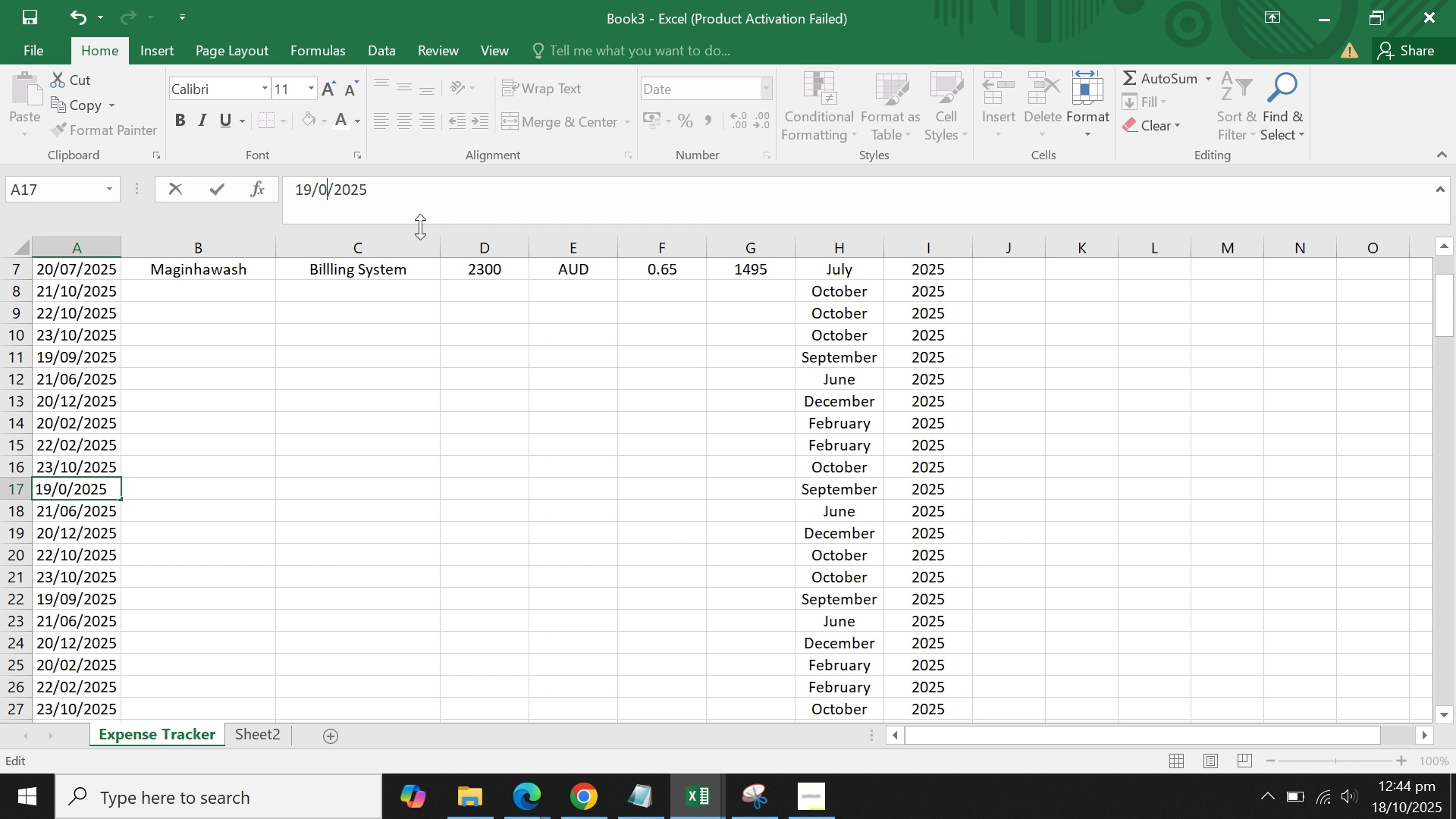 
key(3)
 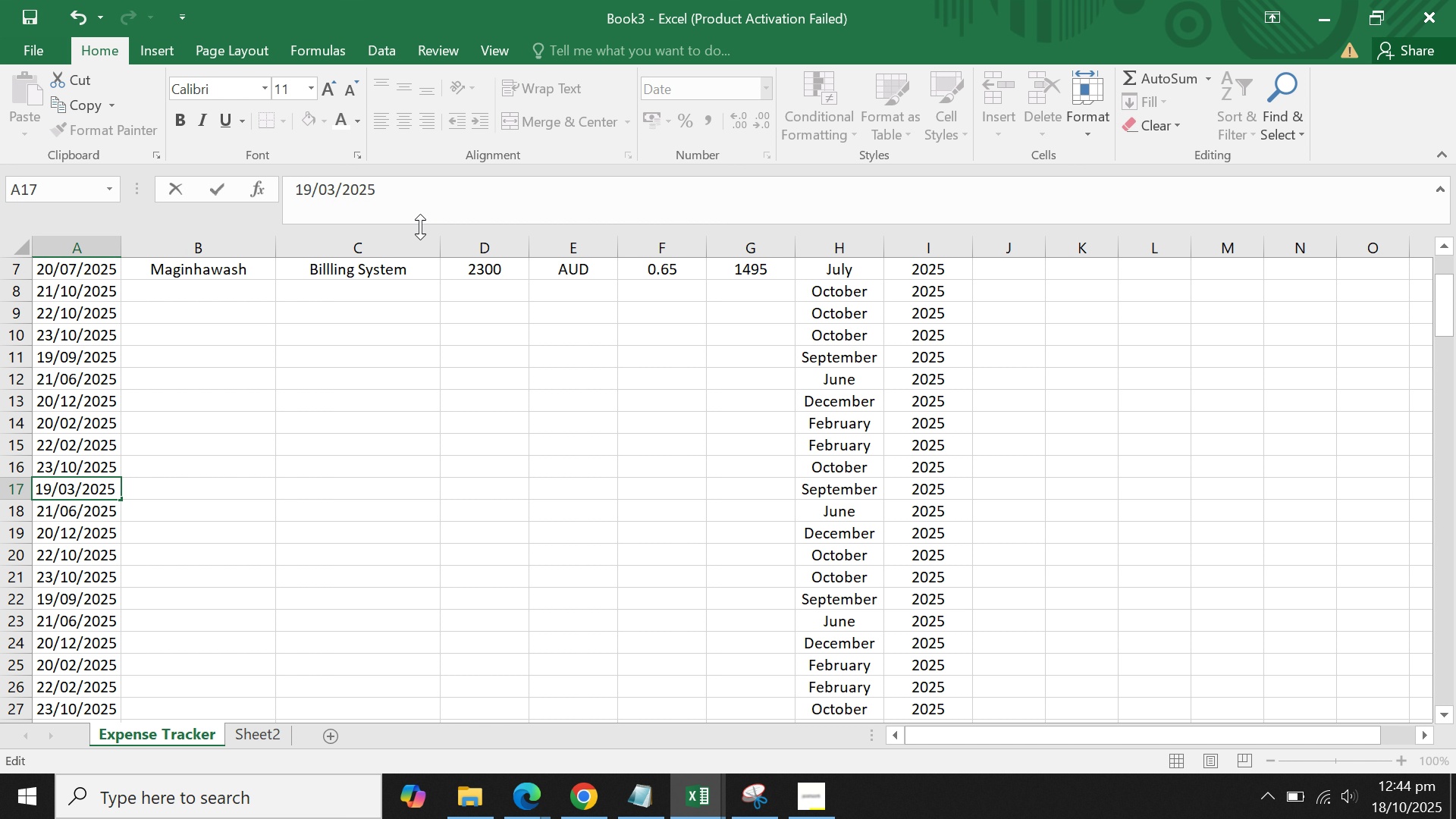 
key(Enter)
 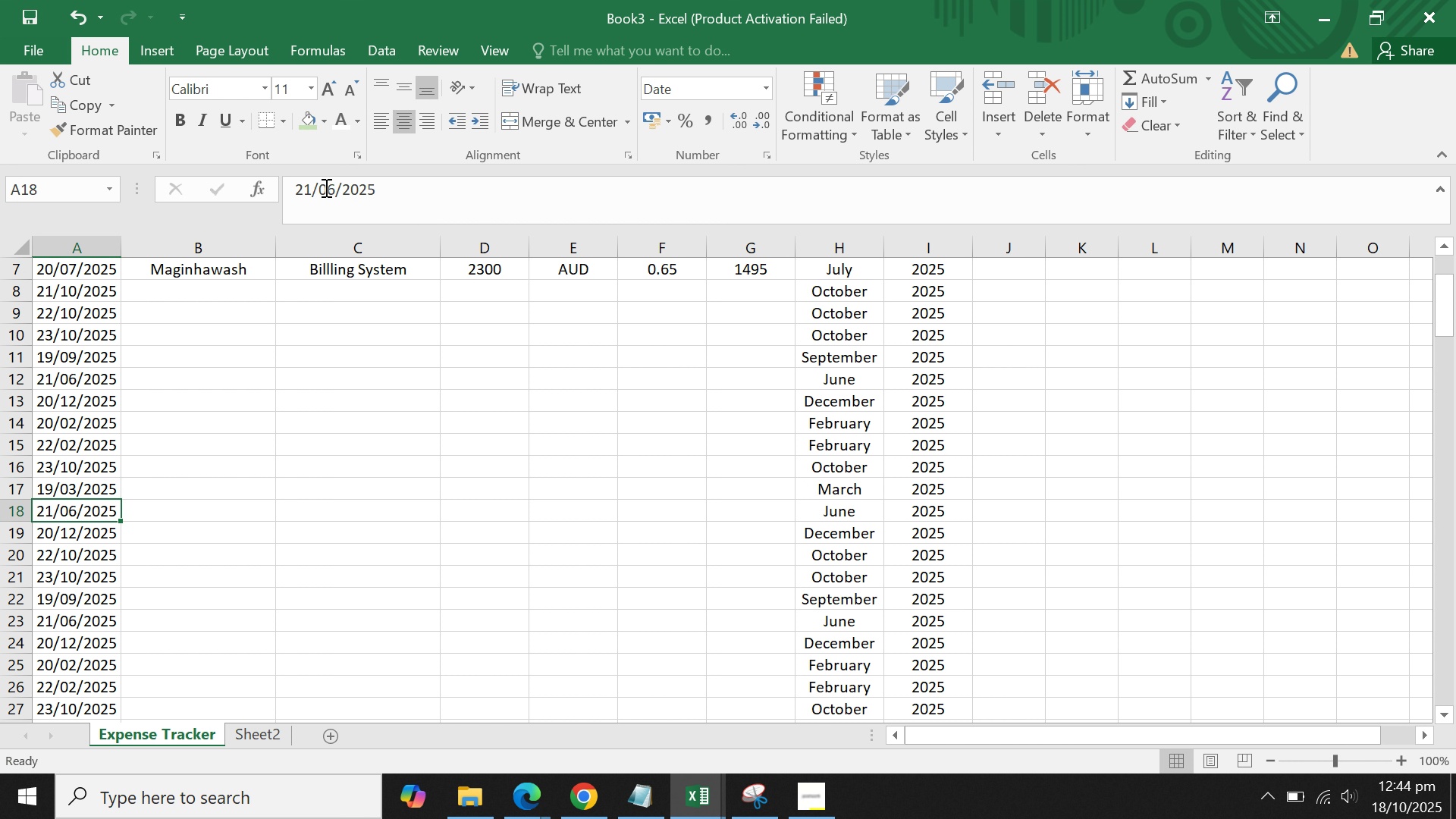 
left_click([337, 189])
 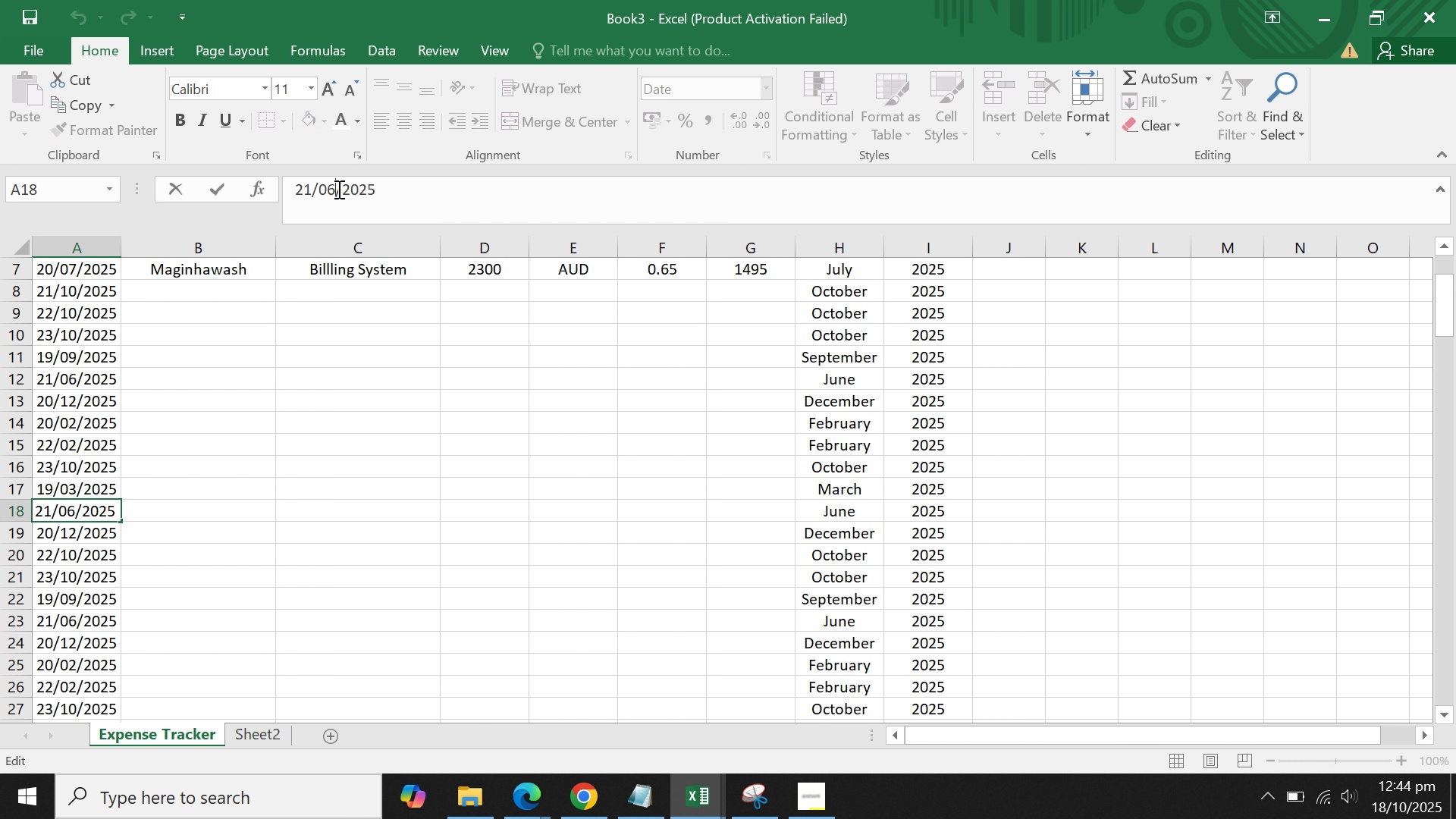 
key(Backspace)
 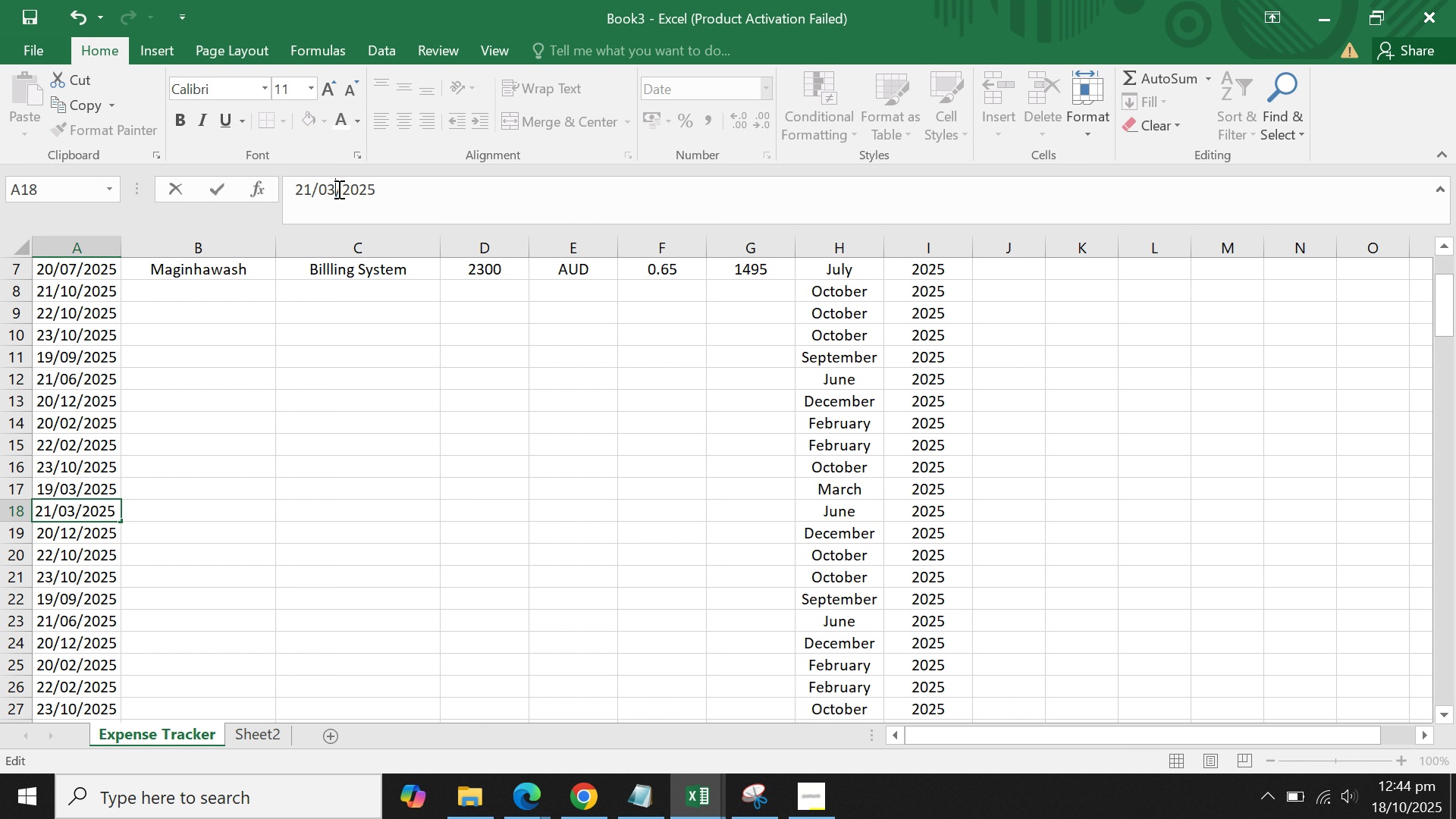 
key(3)
 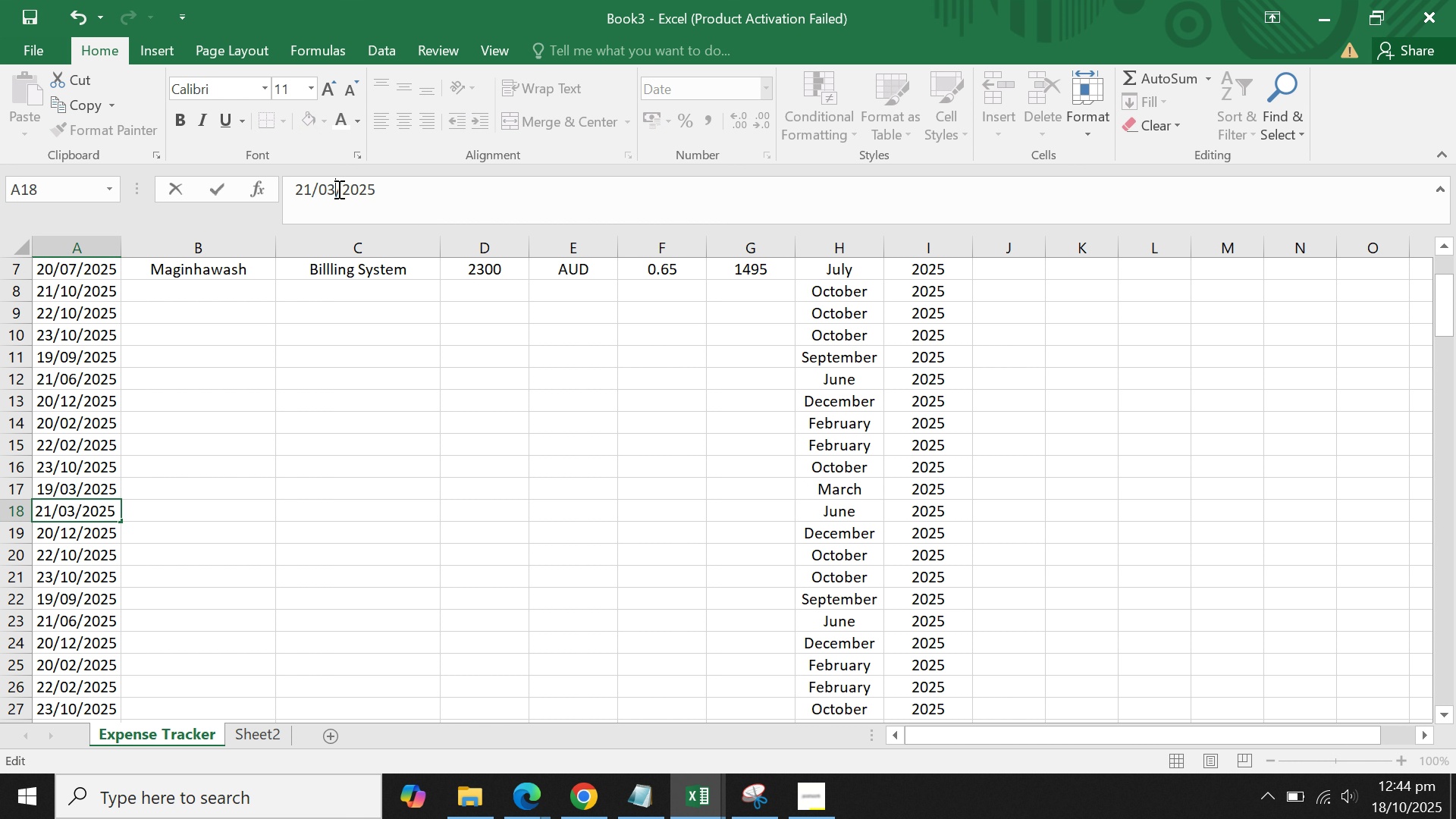 
key(Enter)
 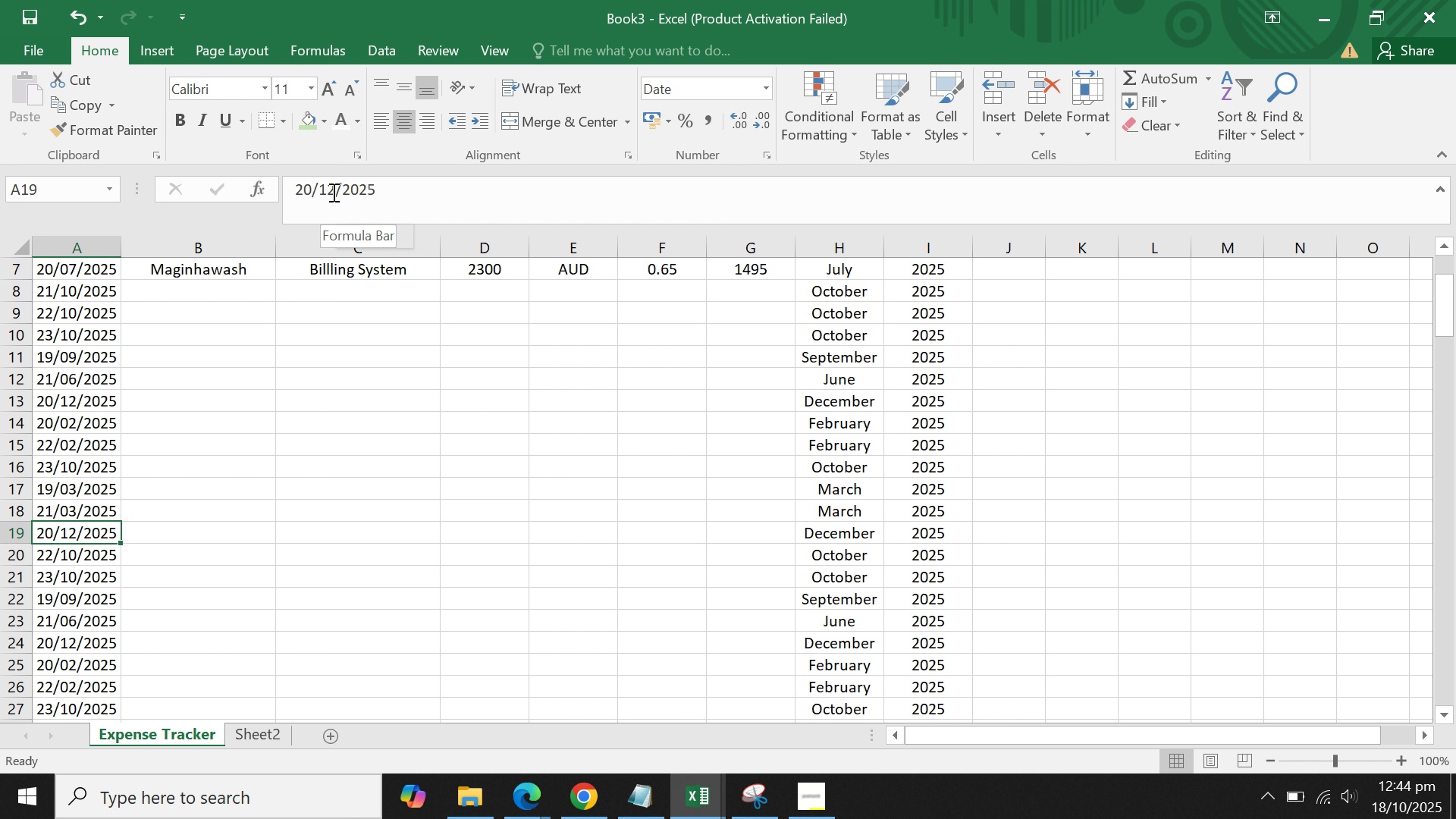 
left_click([332, 192])
 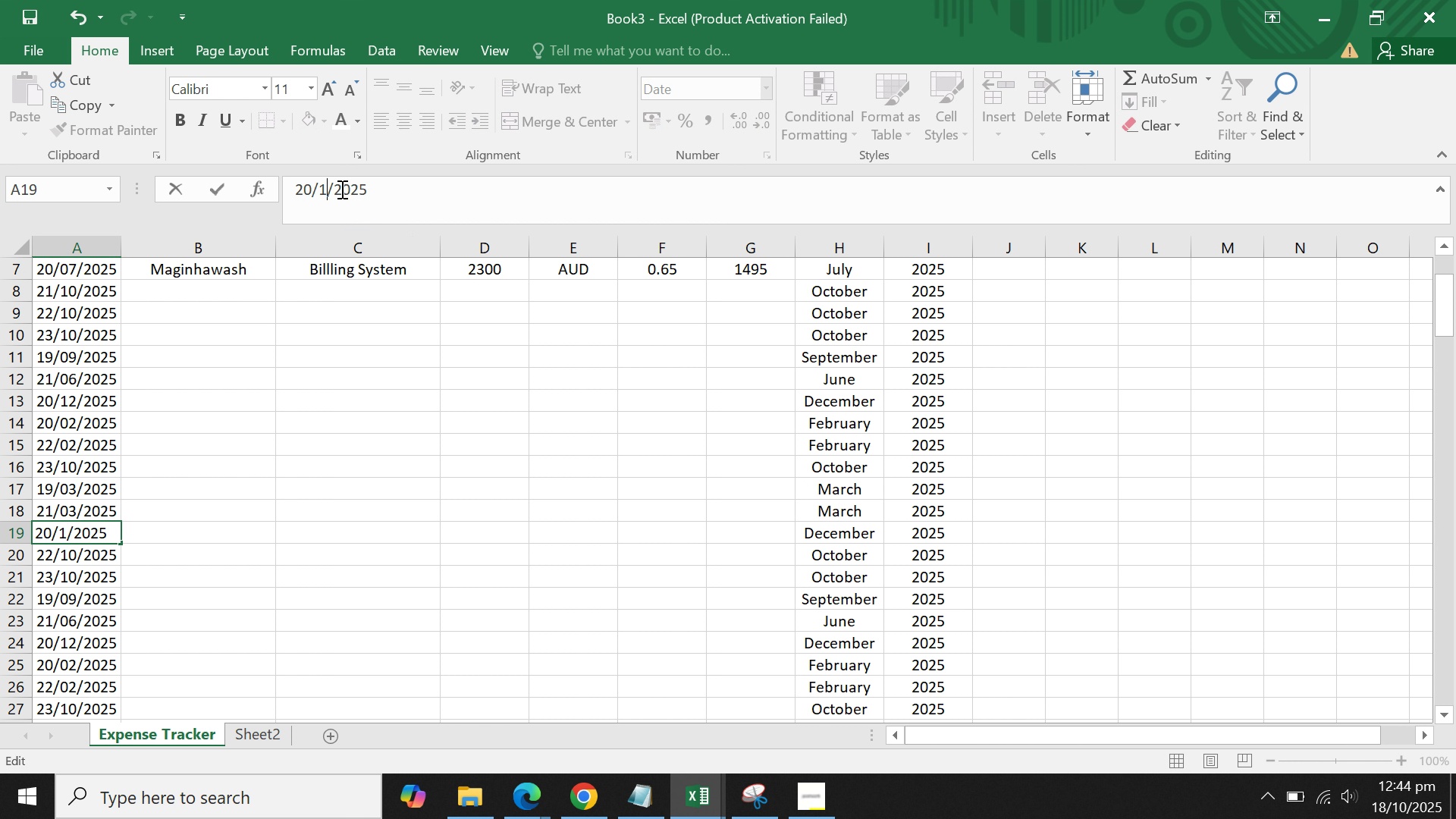 
key(Backspace)
 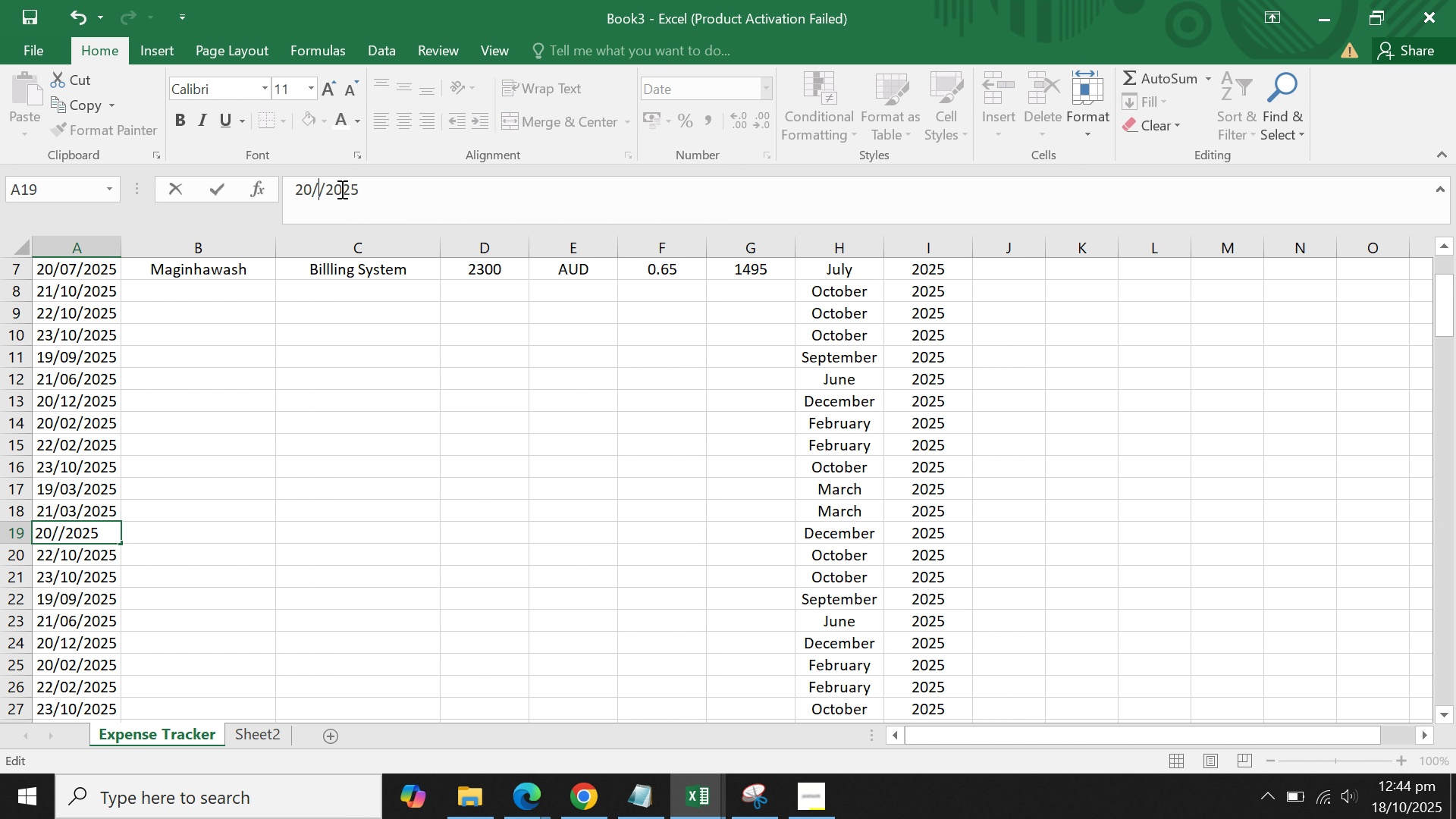 
key(Backspace)
 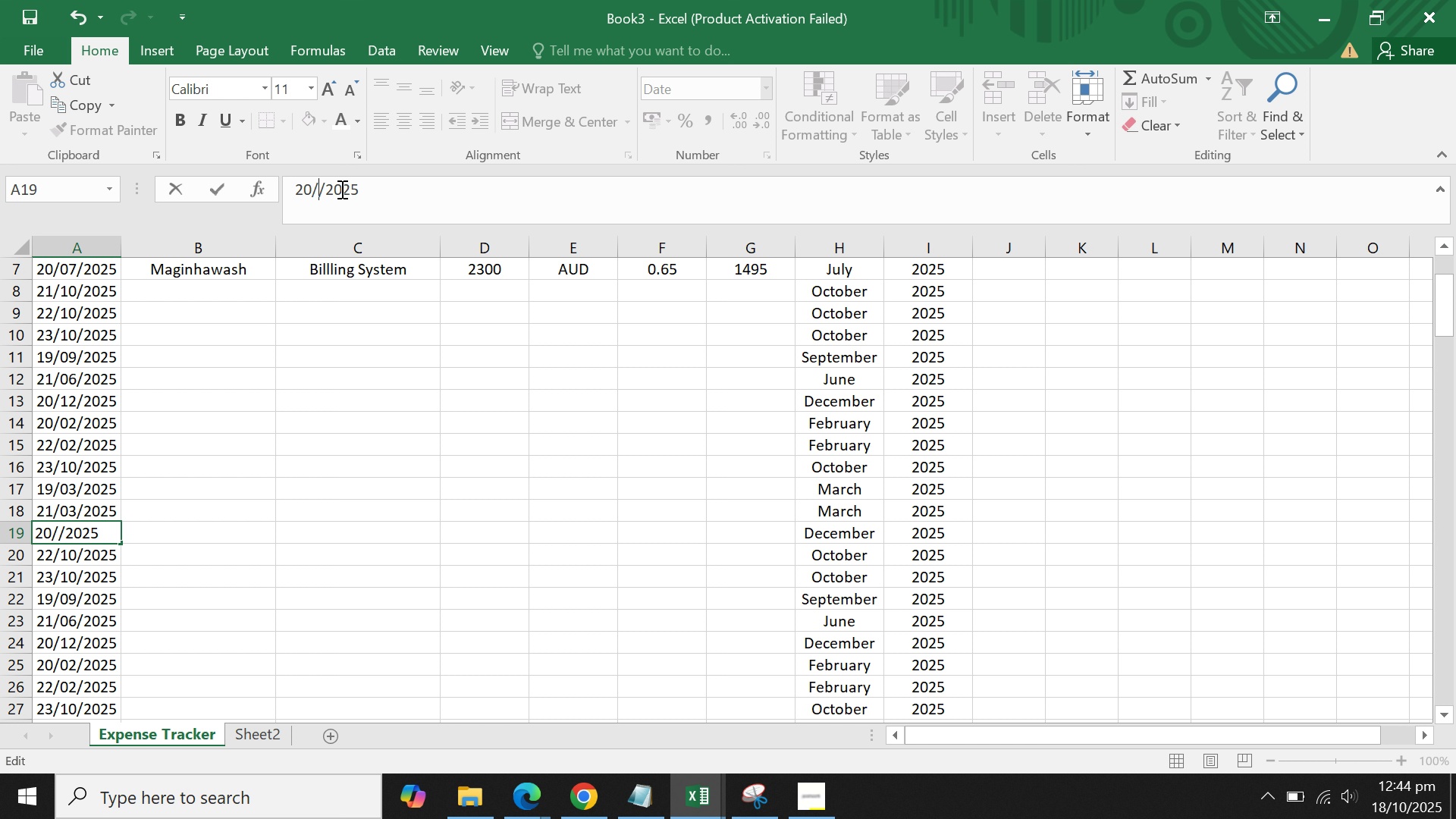 
type(06)
 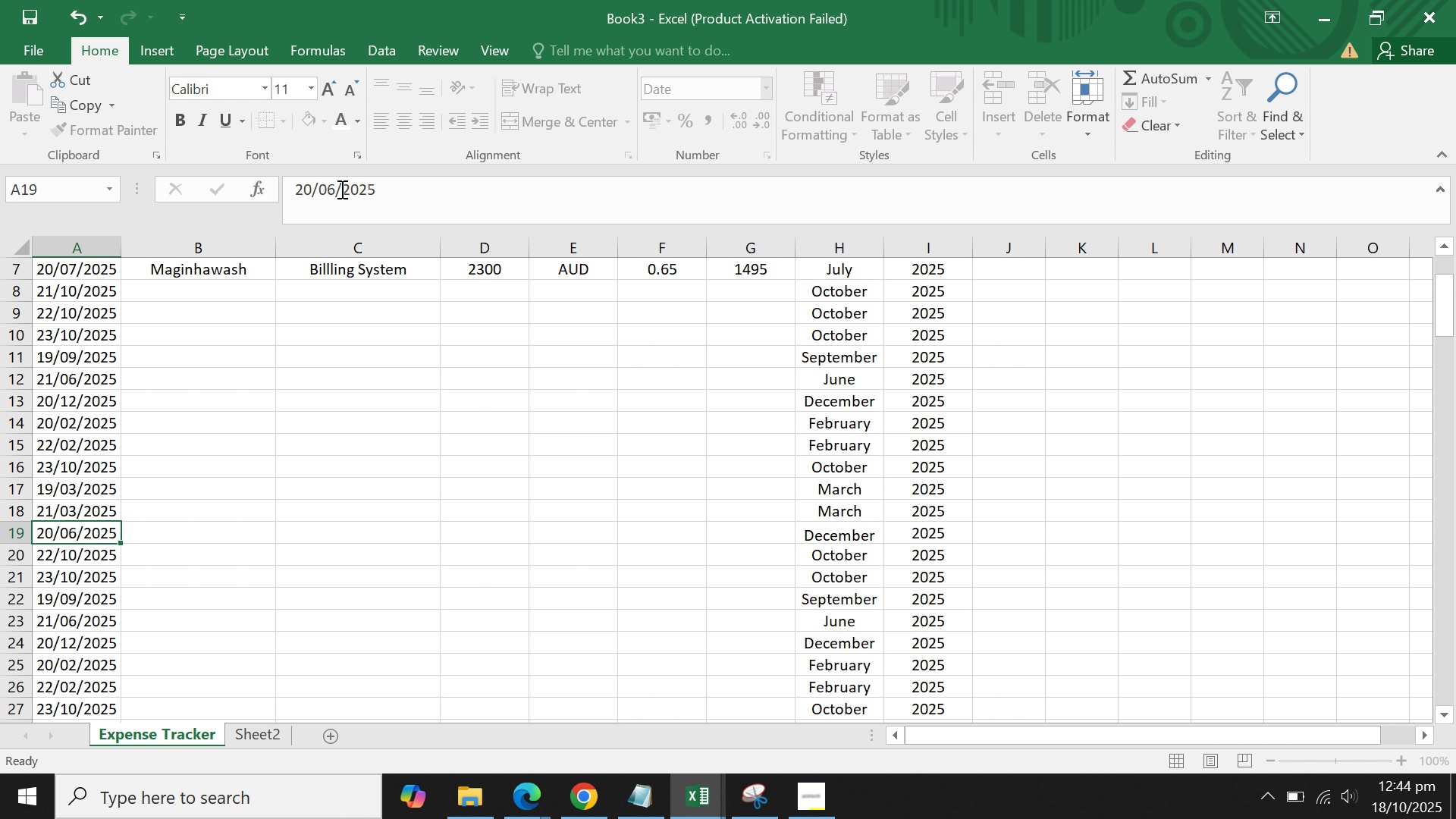 
key(Enter)
 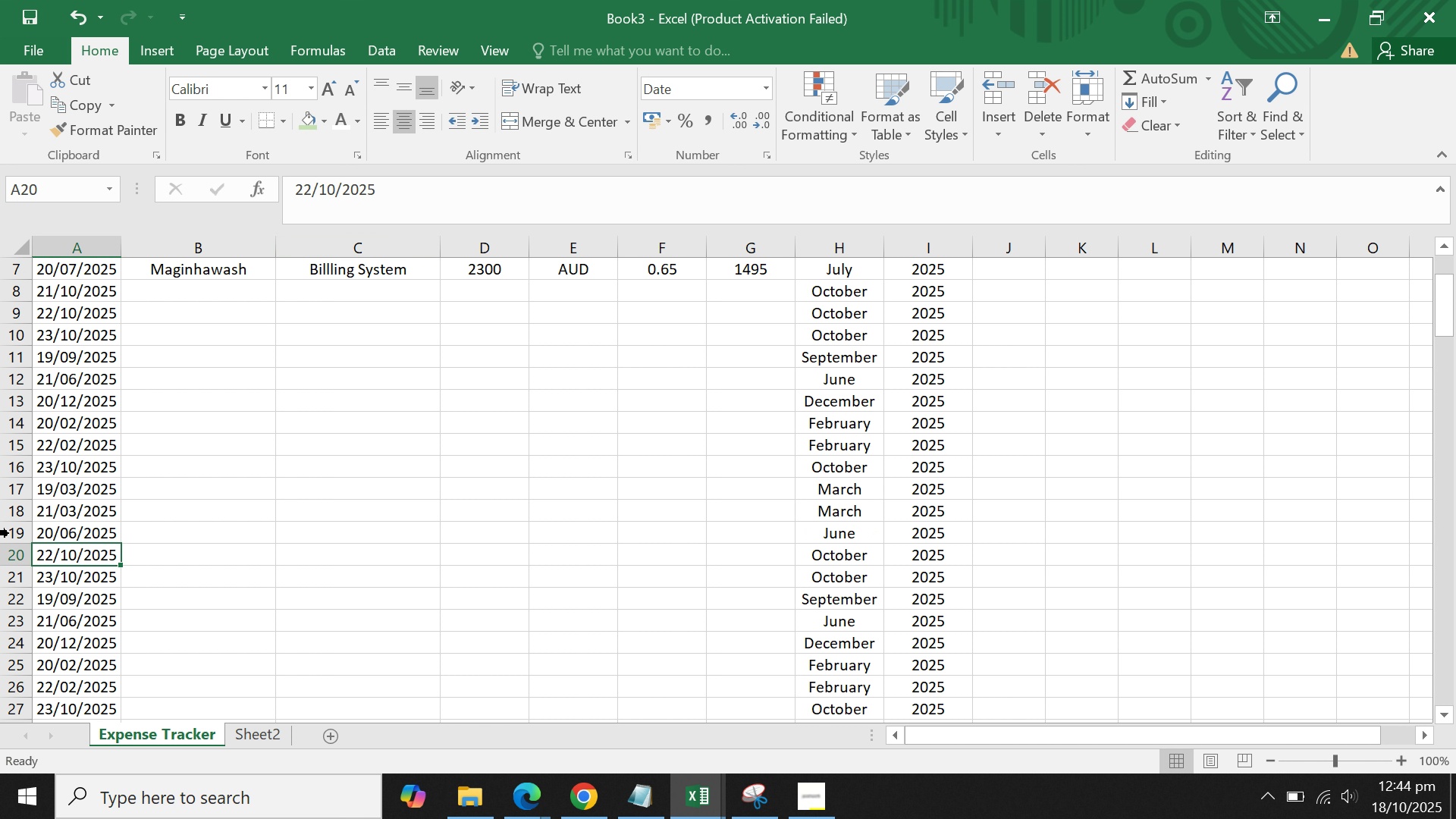 
left_click([56, 587])
 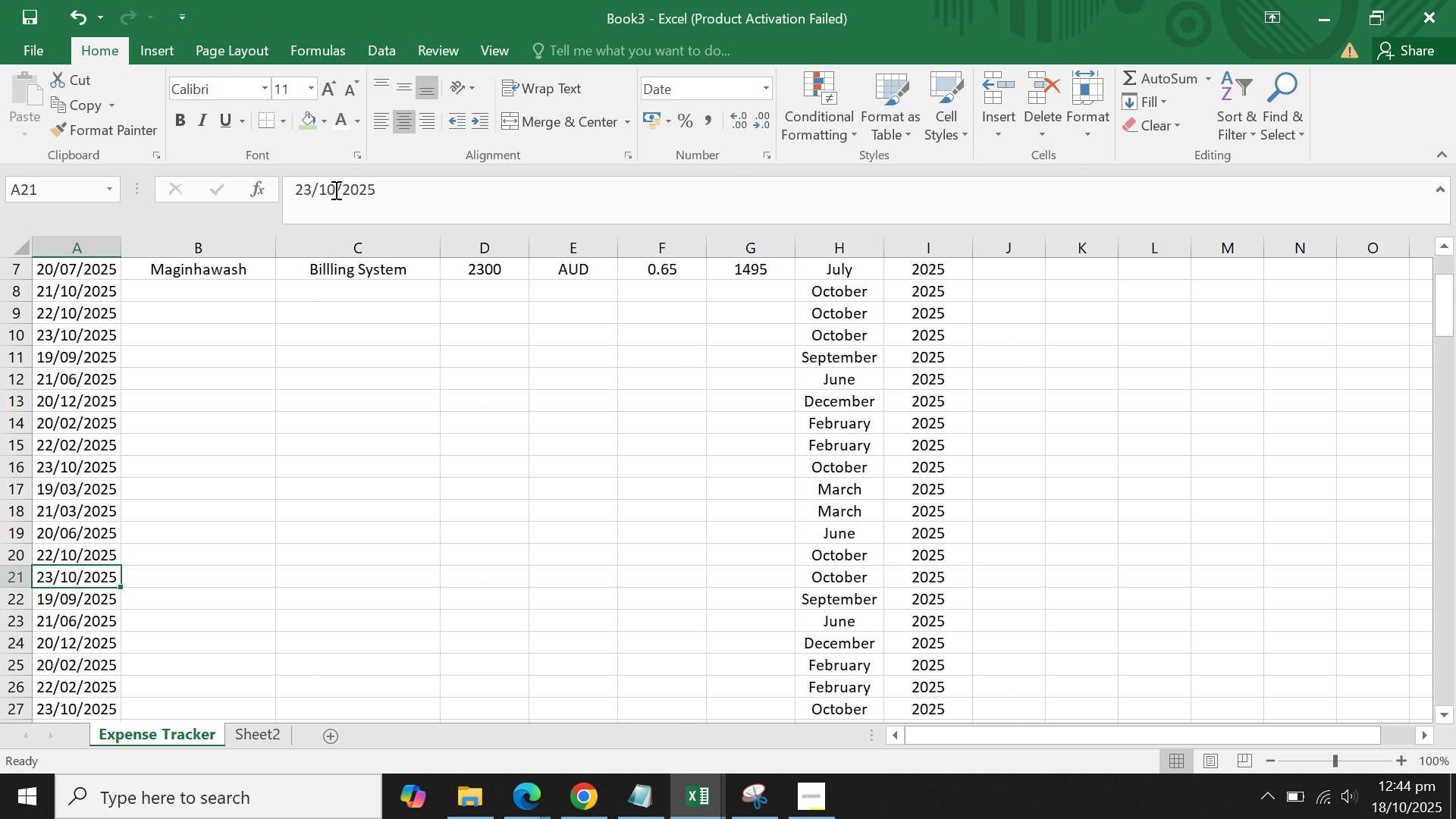 
left_click([334, 190])
 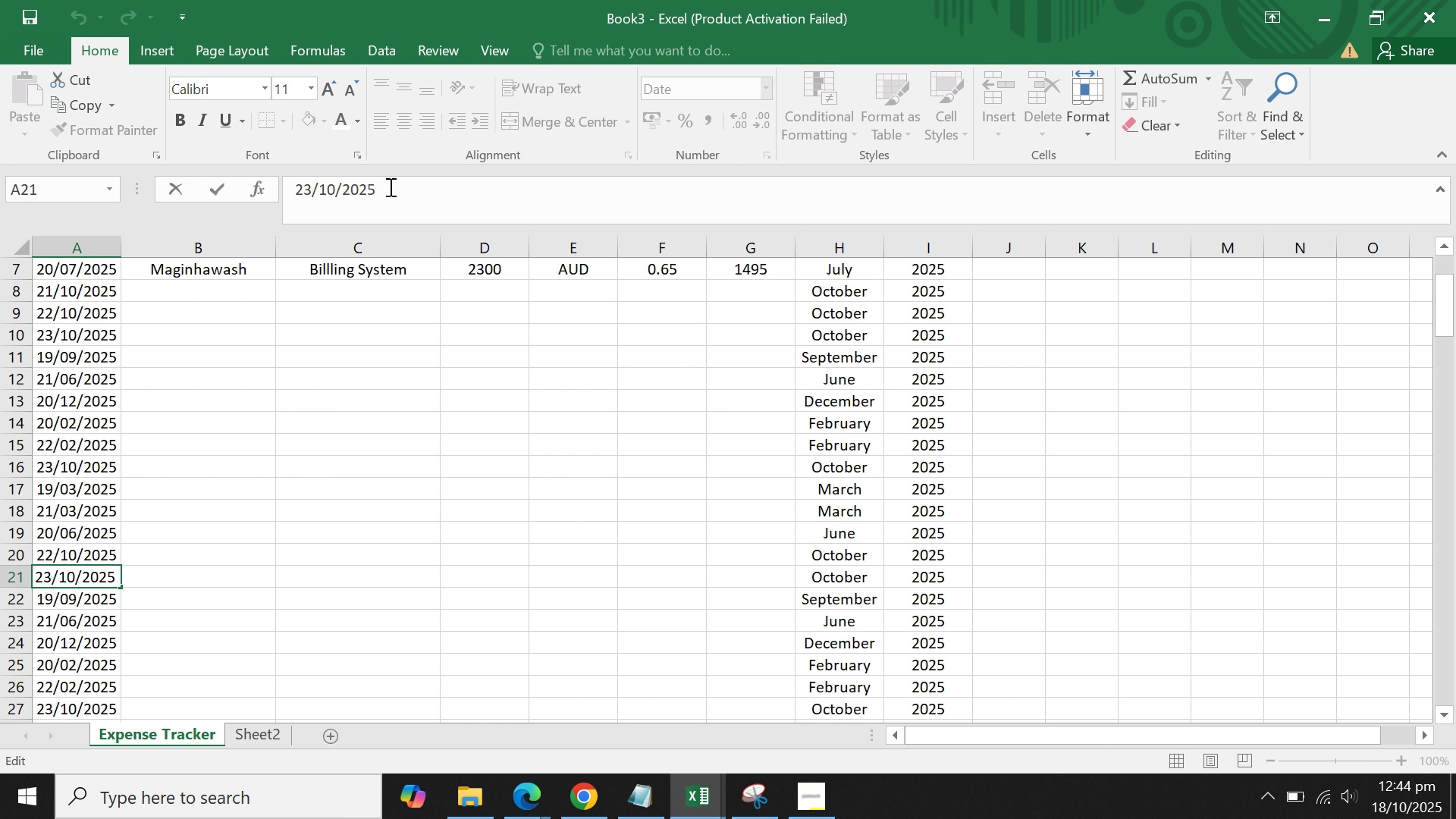 
key(Backspace)
key(Backspace)
type(08)
 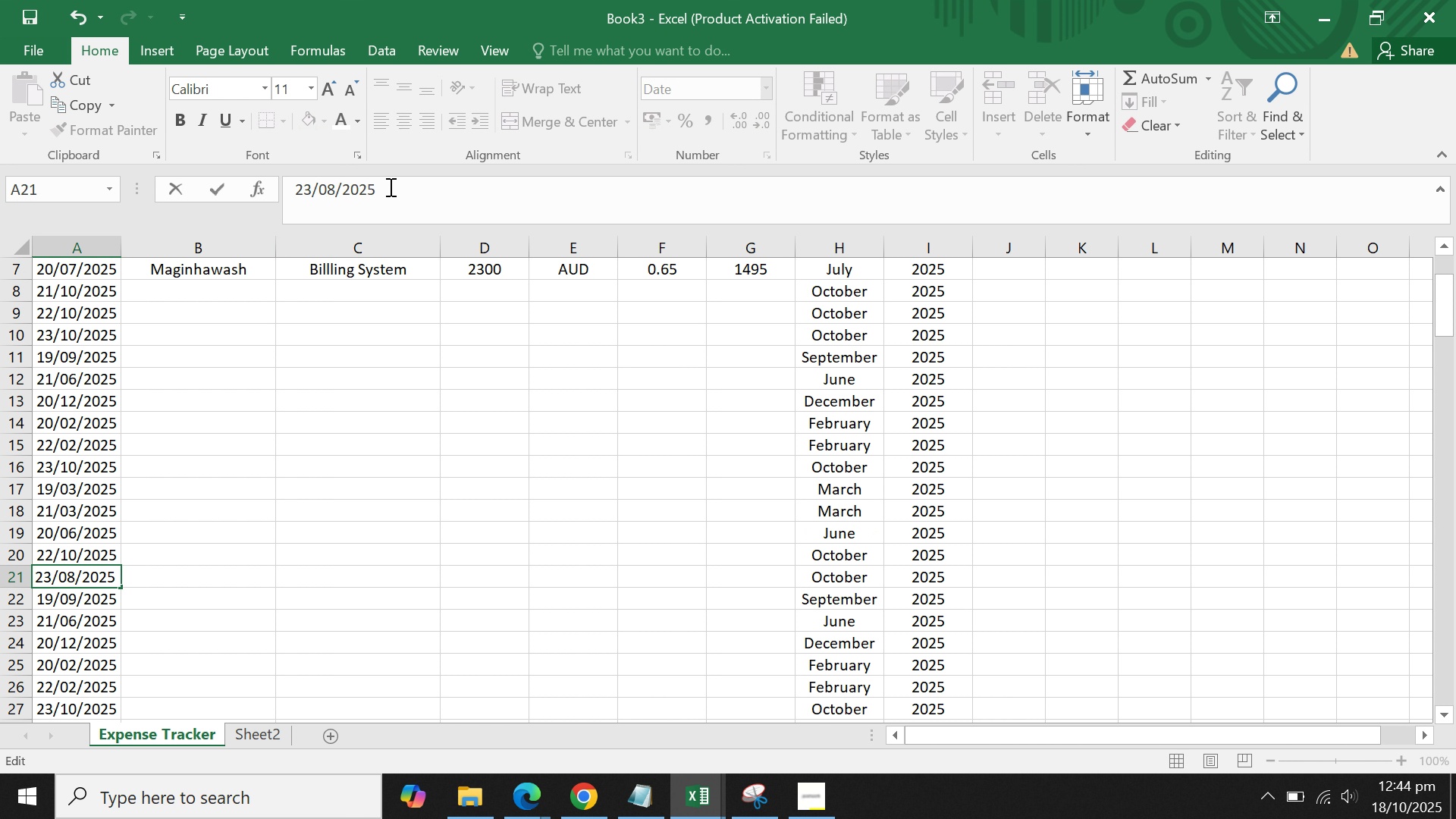 
key(Enter)
 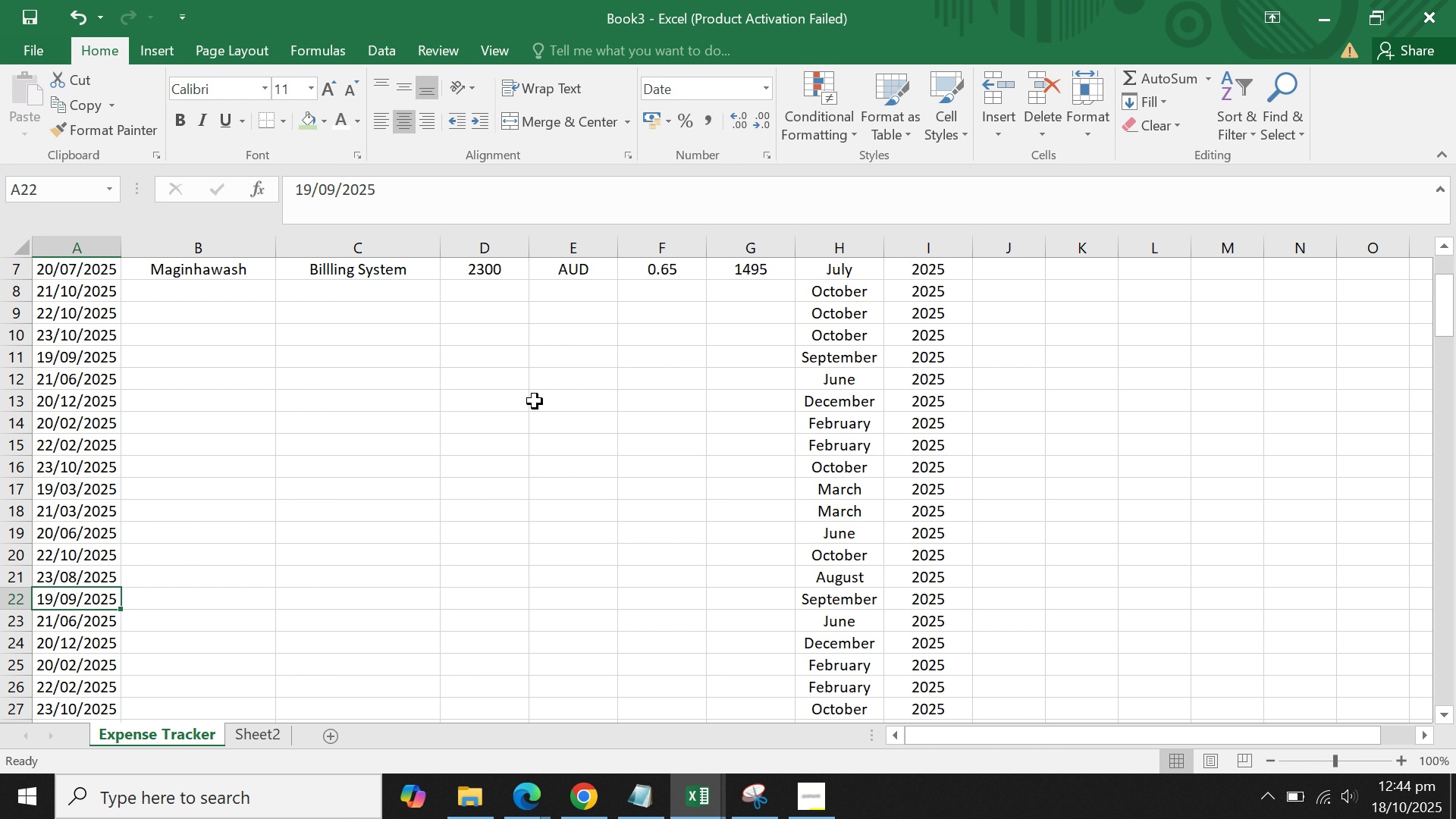 
scroll: coordinate [547, 406], scroll_direction: up, amount: 3.0
 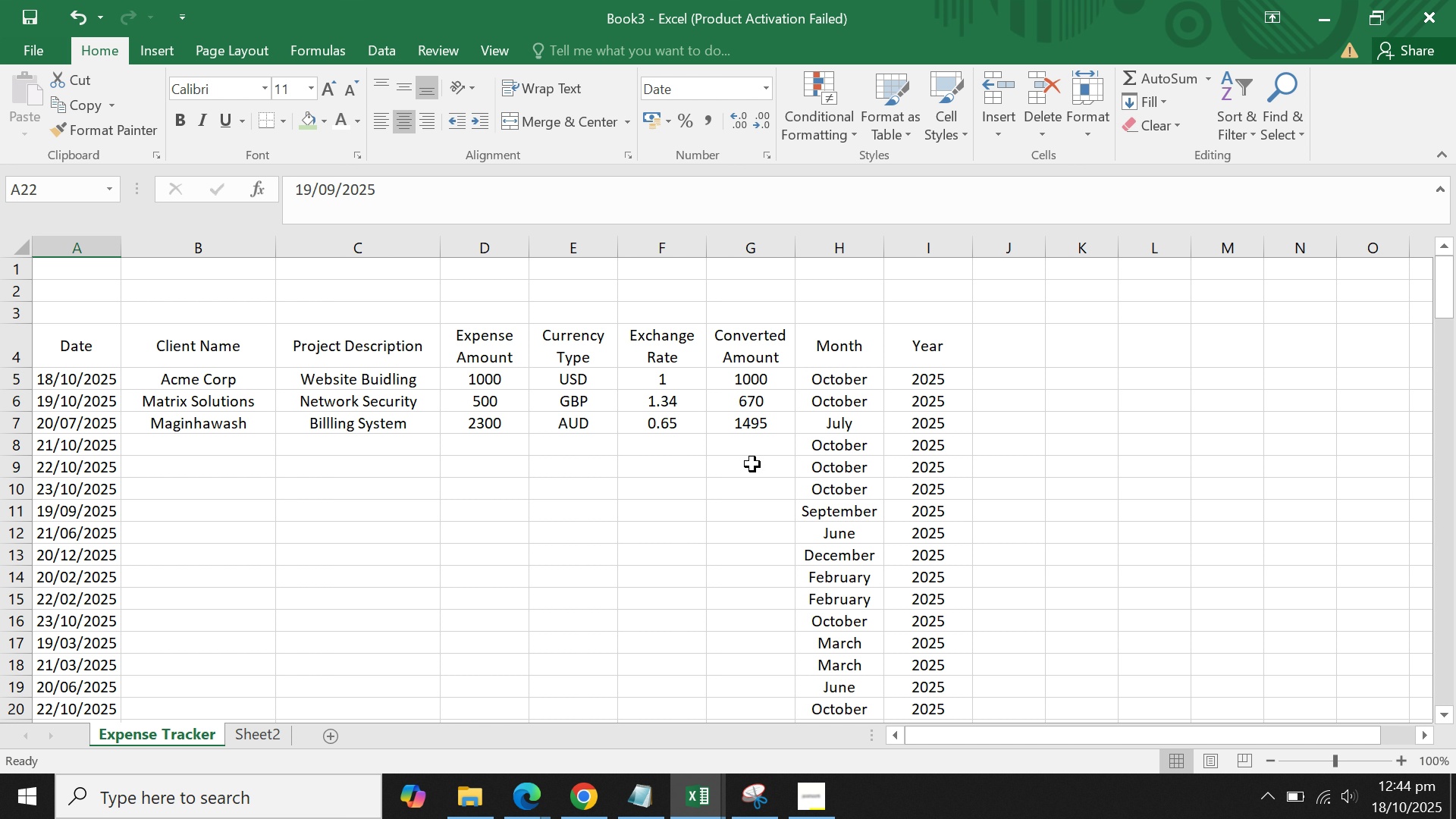 
left_click([827, 469])
 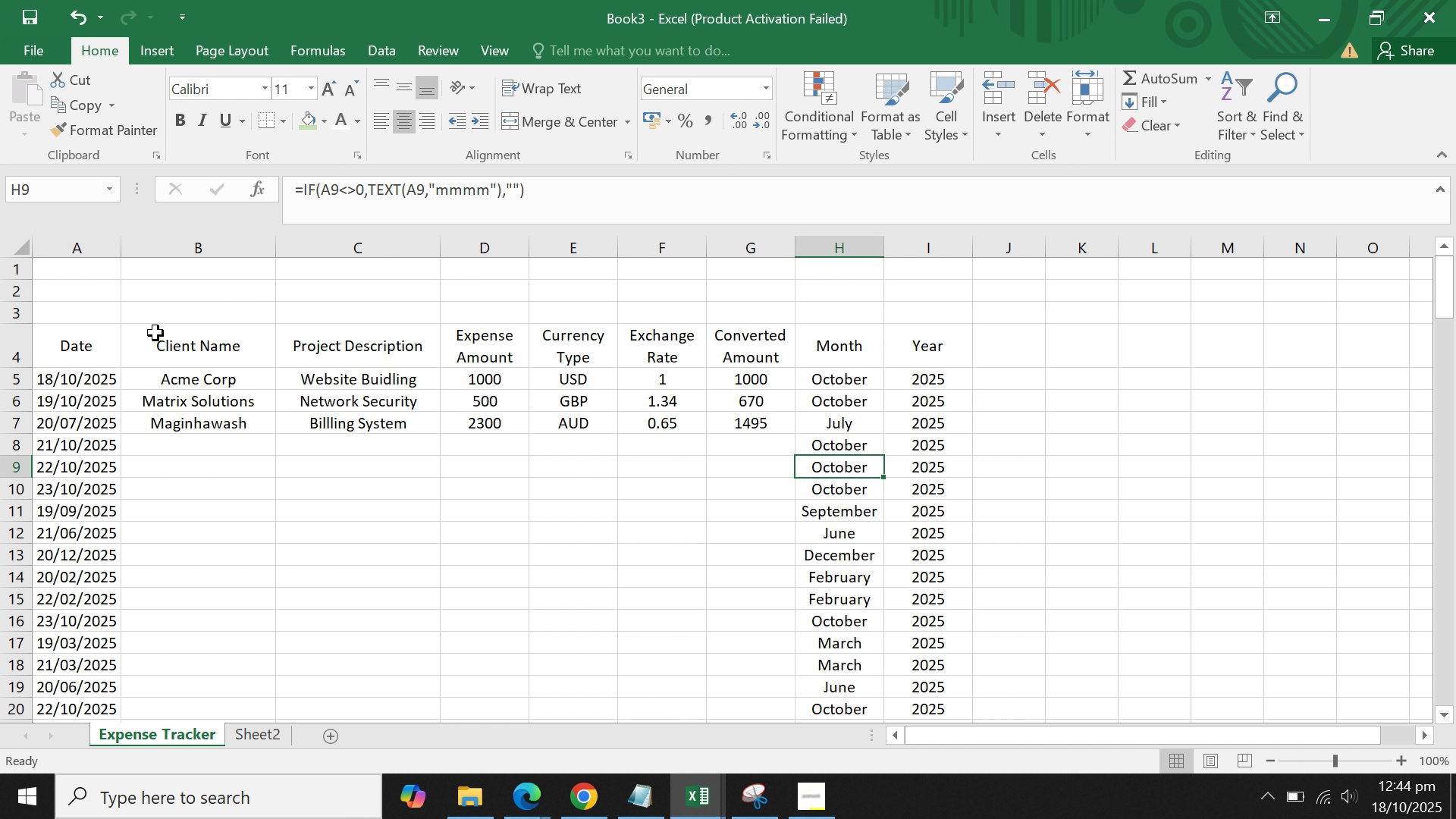 
left_click([296, 518])
 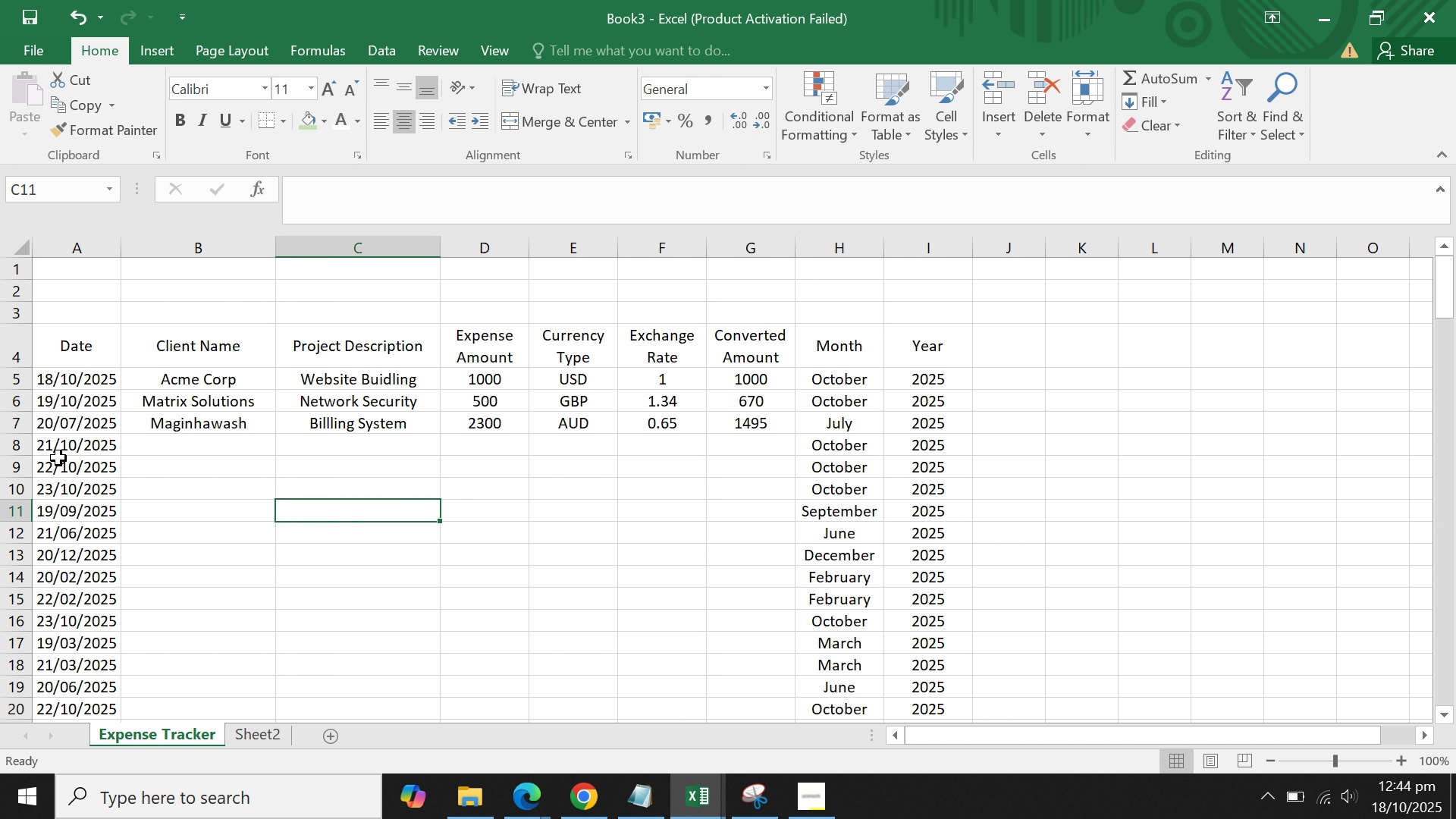 
left_click([58, 458])
 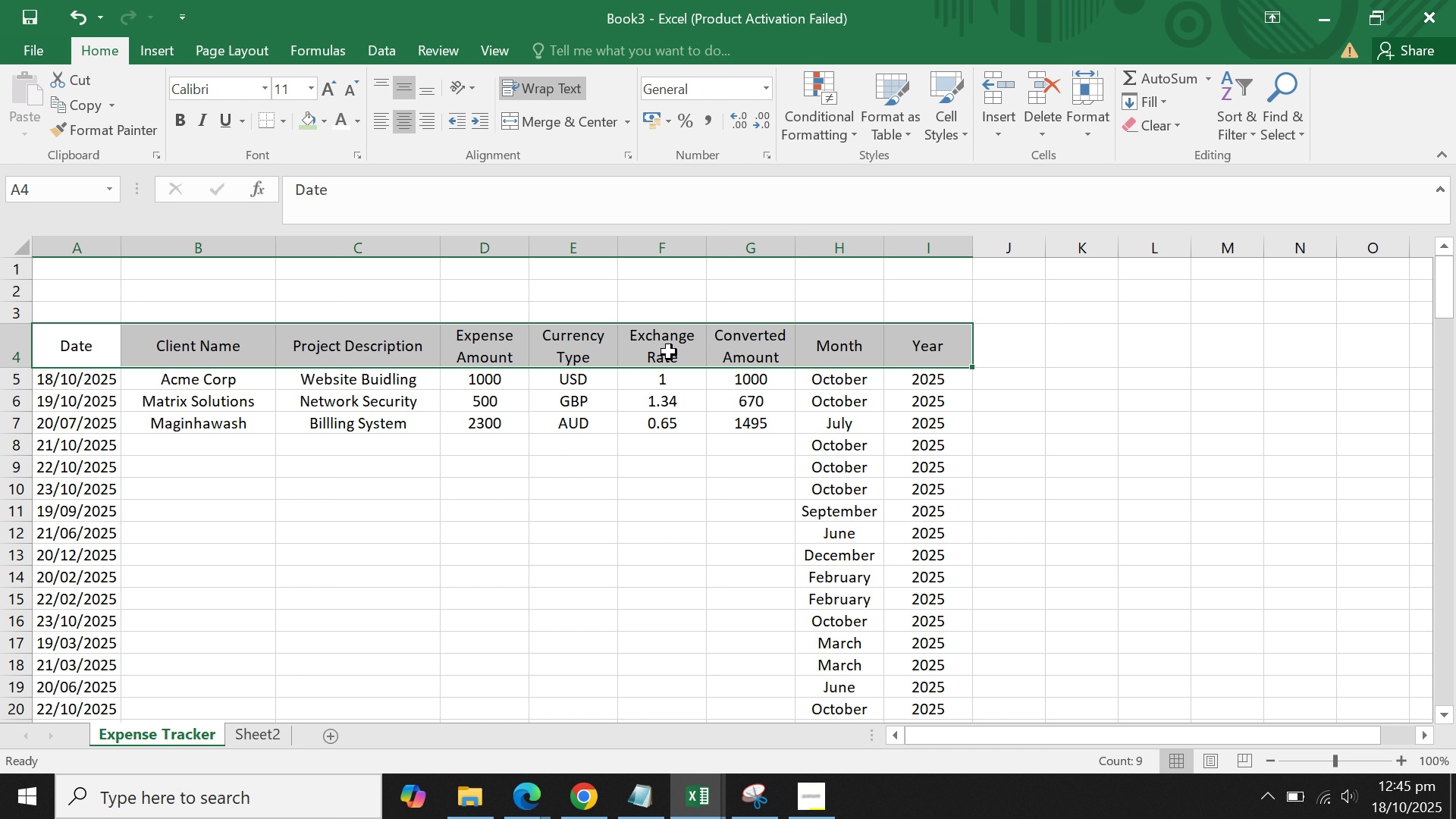 
wait(13.45)
 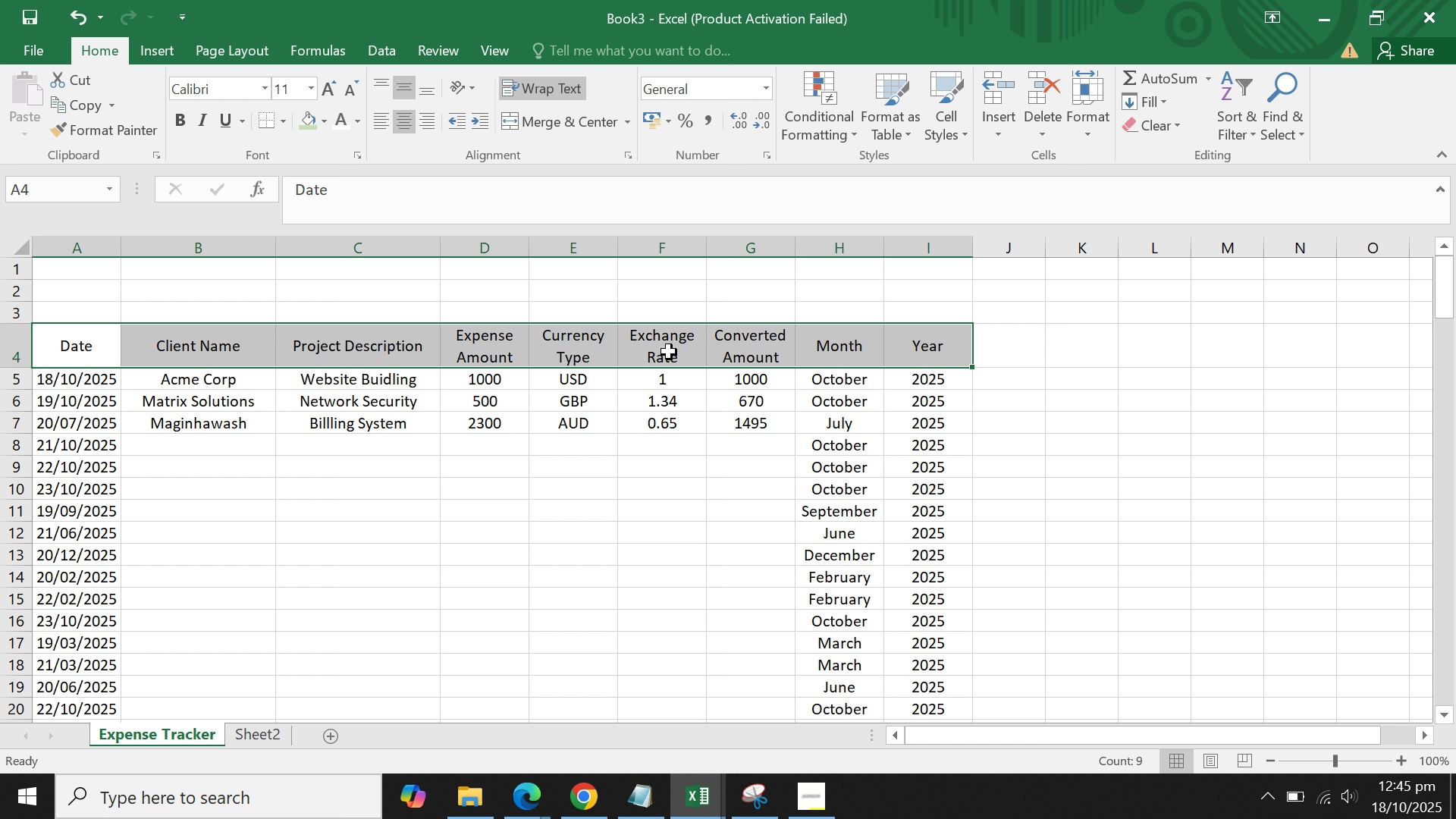 
left_click([632, 505])
 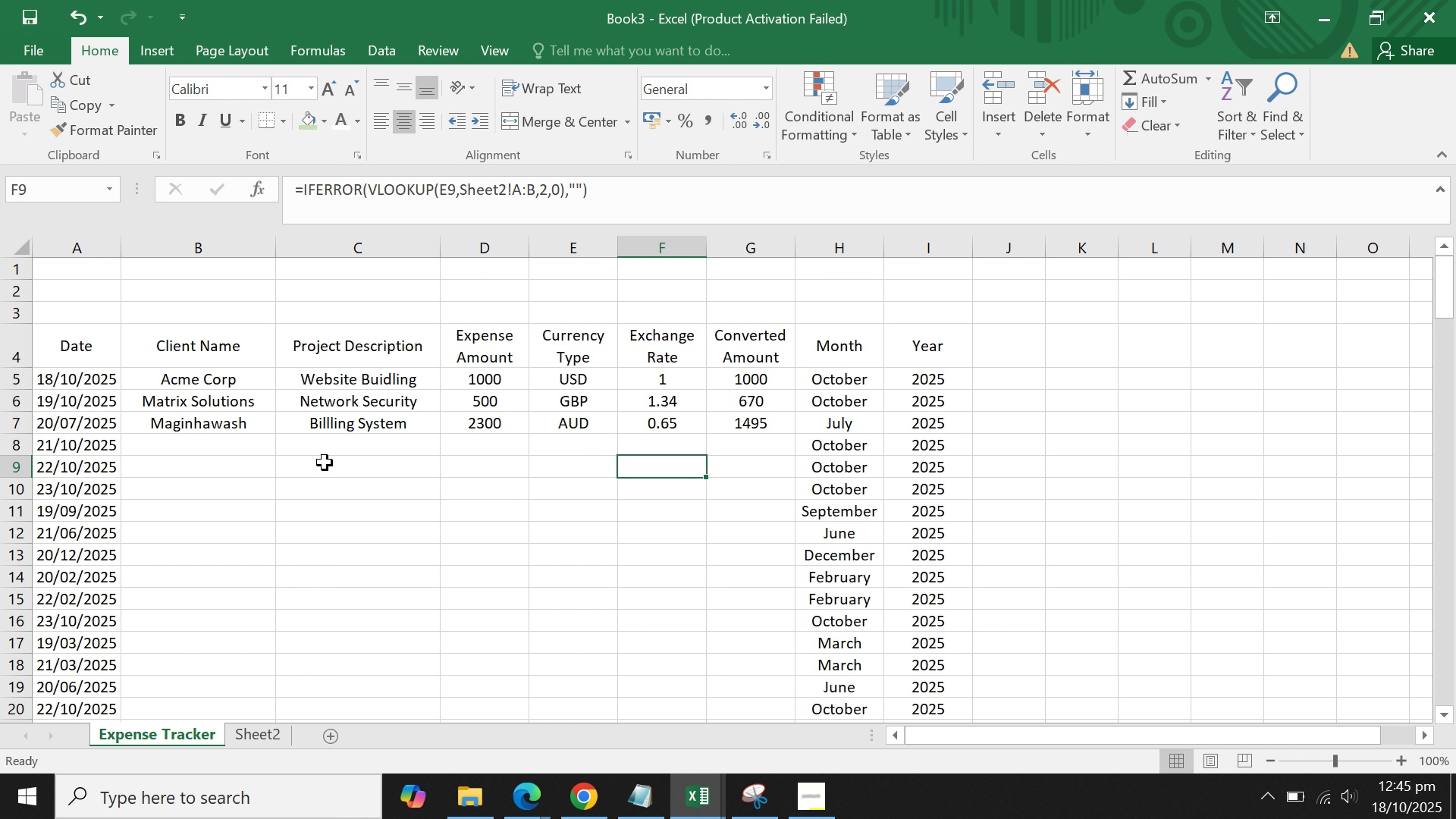 
double_click([324, 463])
 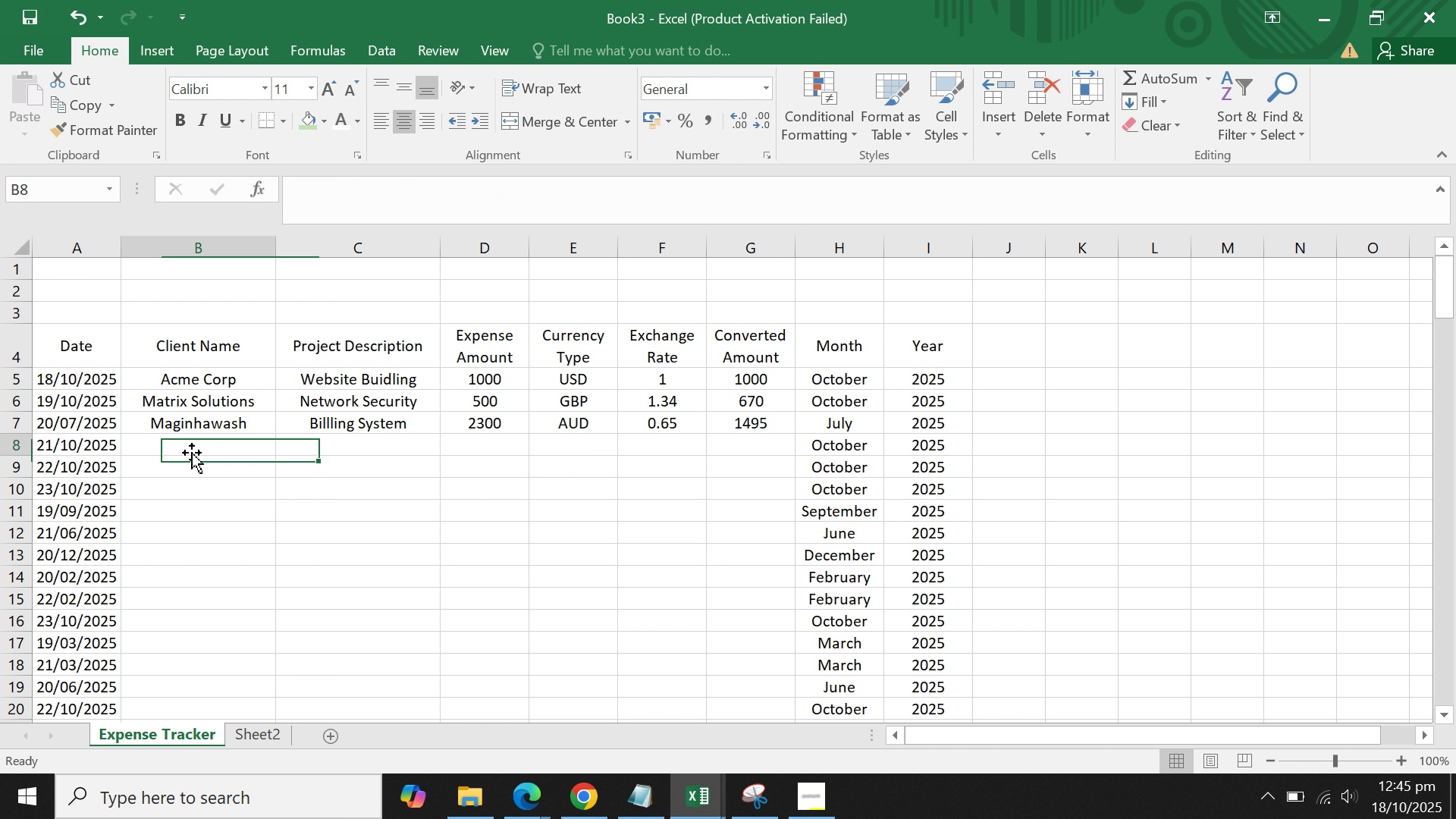 
triple_click([192, 453])
 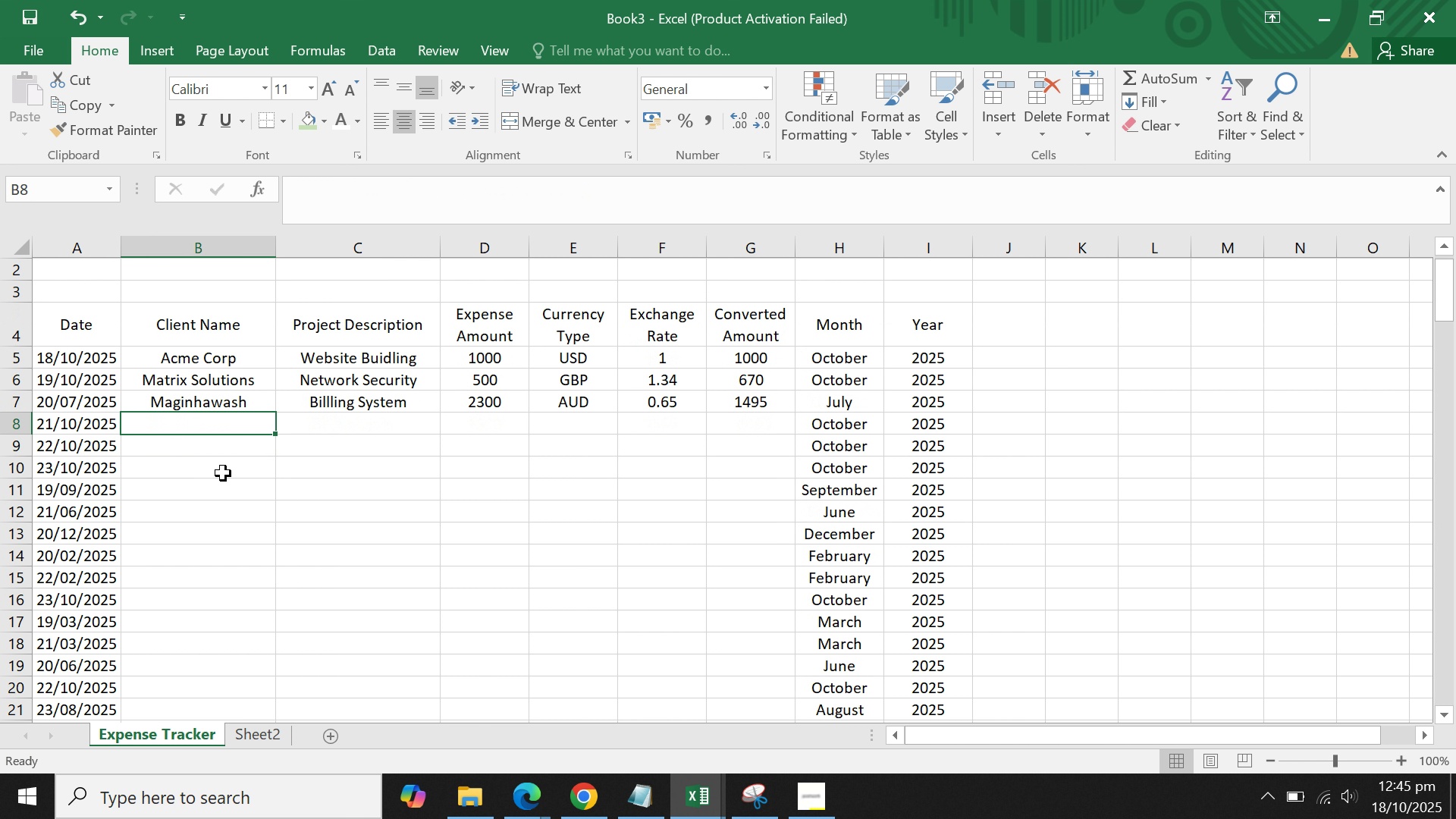 
scroll: coordinate [223, 475], scroll_direction: down, amount: 7.0
 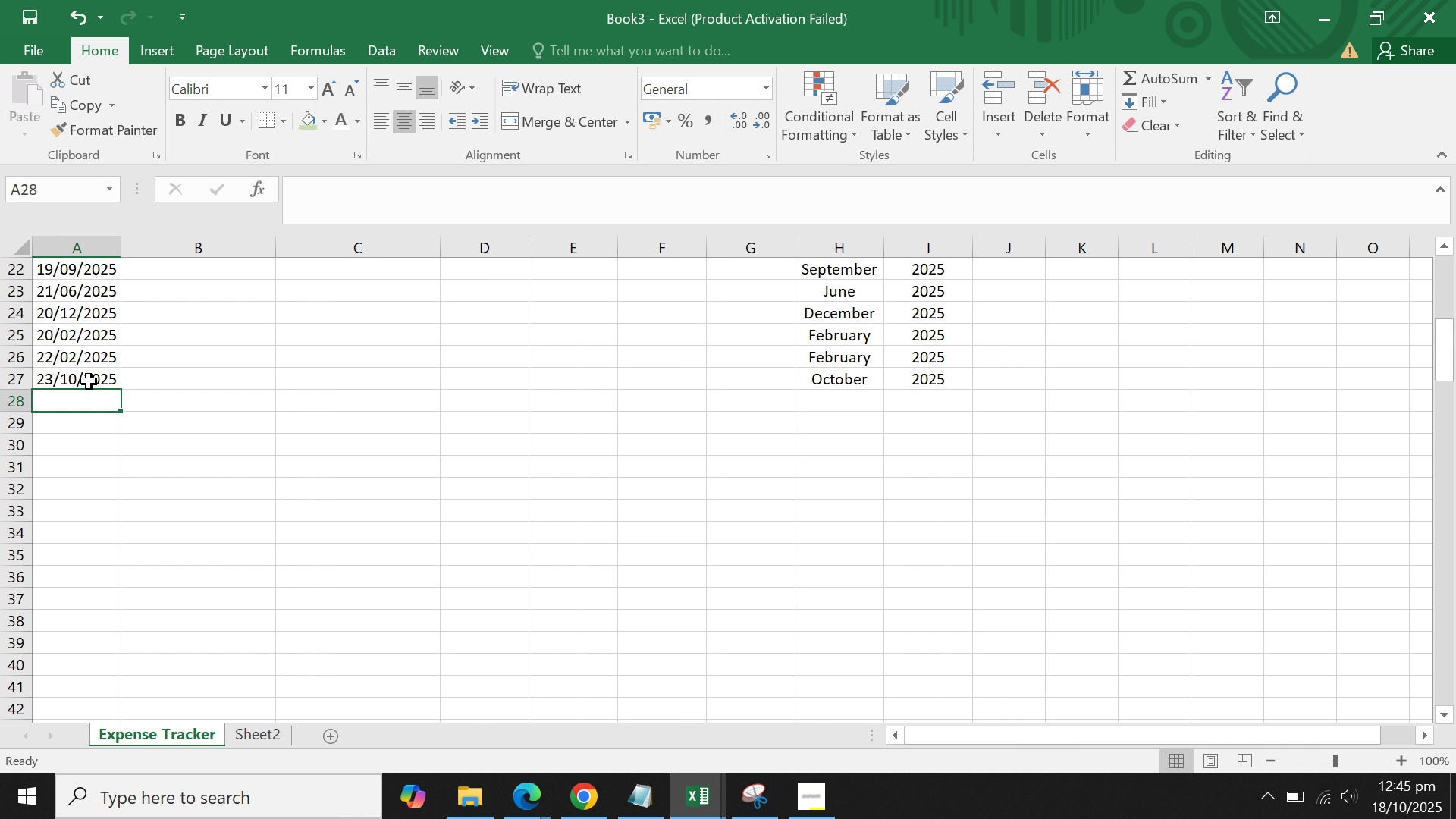 
double_click([89, 376])
 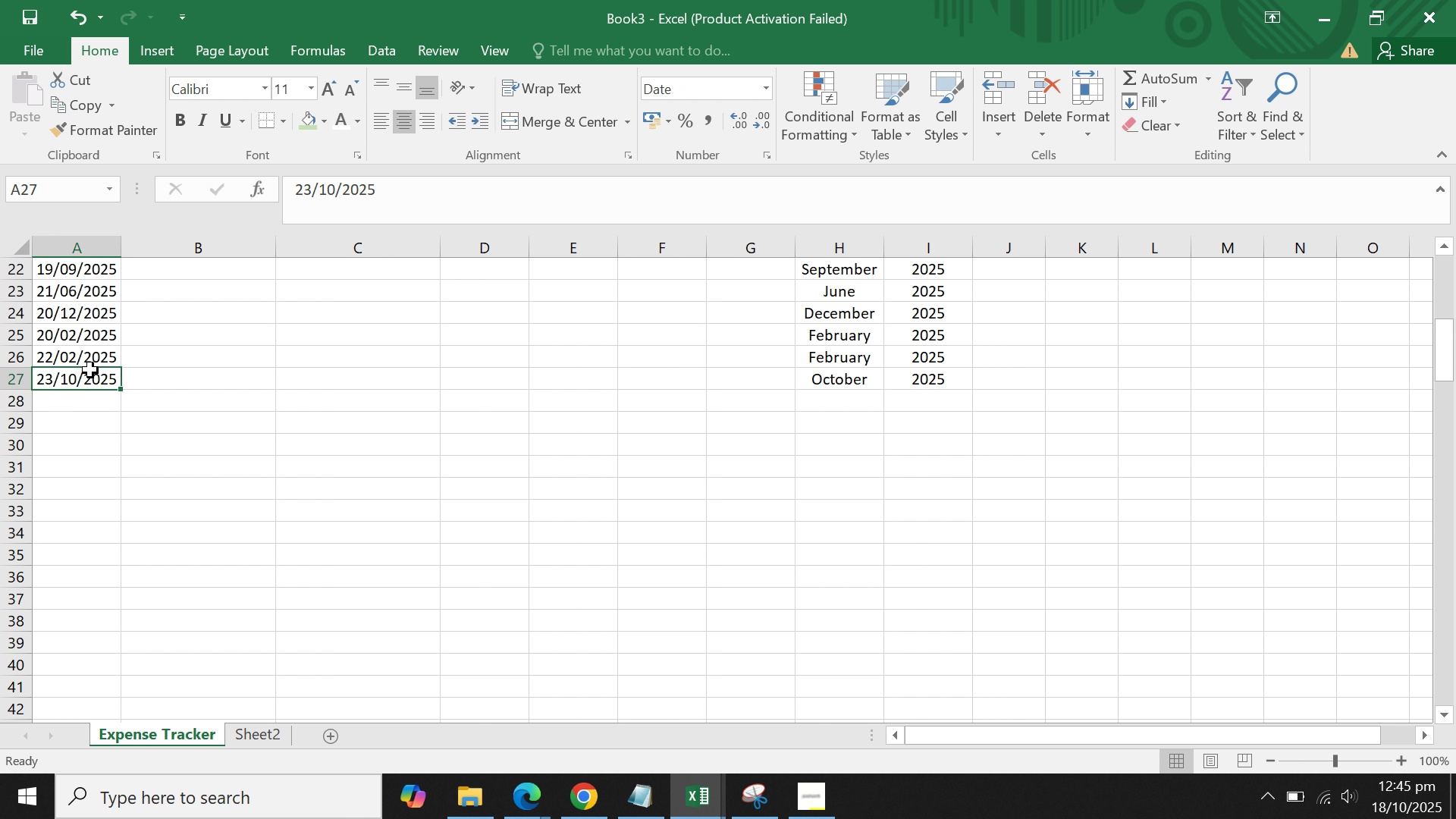 
hold_key(key=ControlLeft, duration=0.5)
 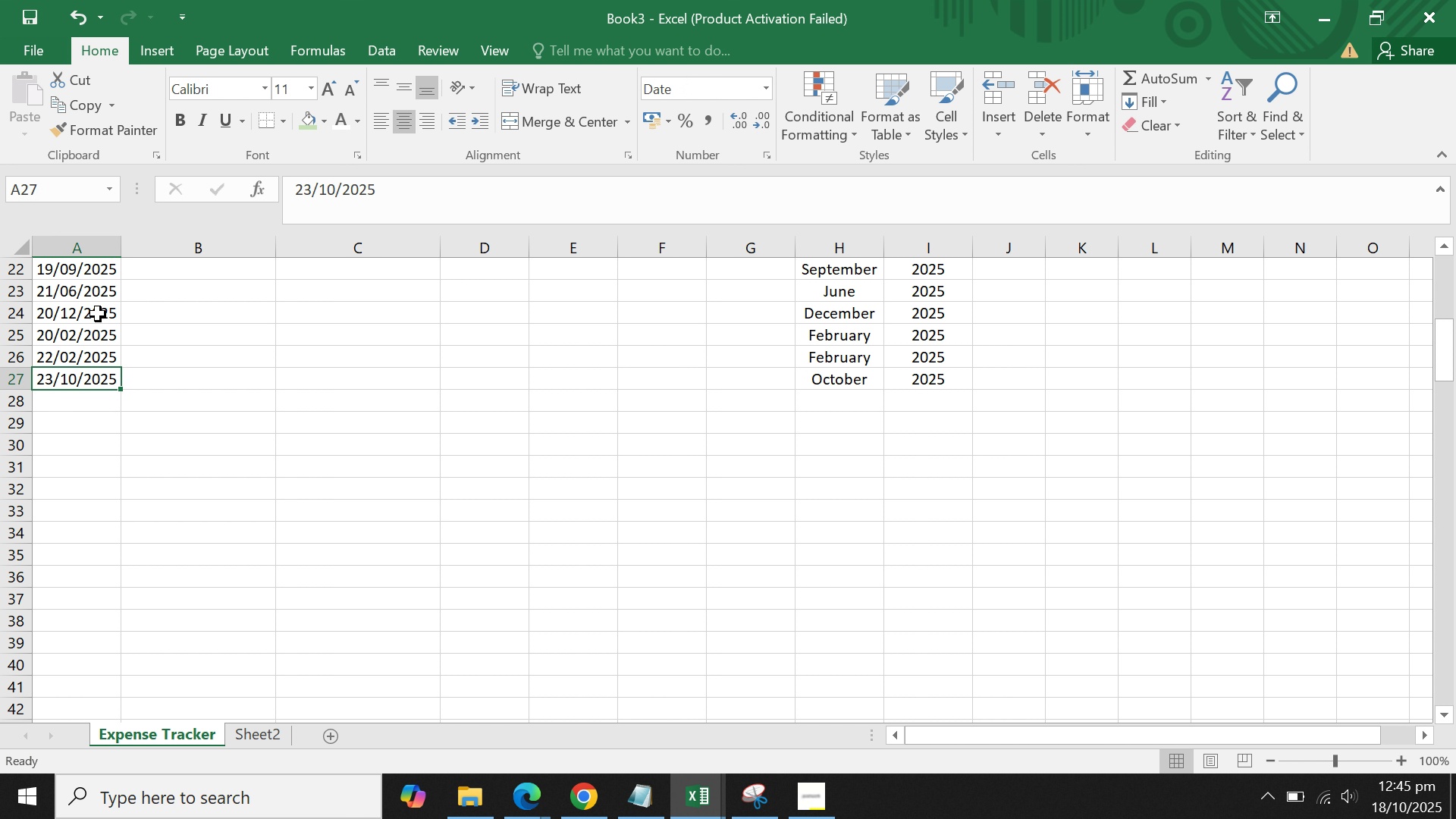 
scroll: coordinate [98, 314], scroll_direction: up, amount: 2.0
 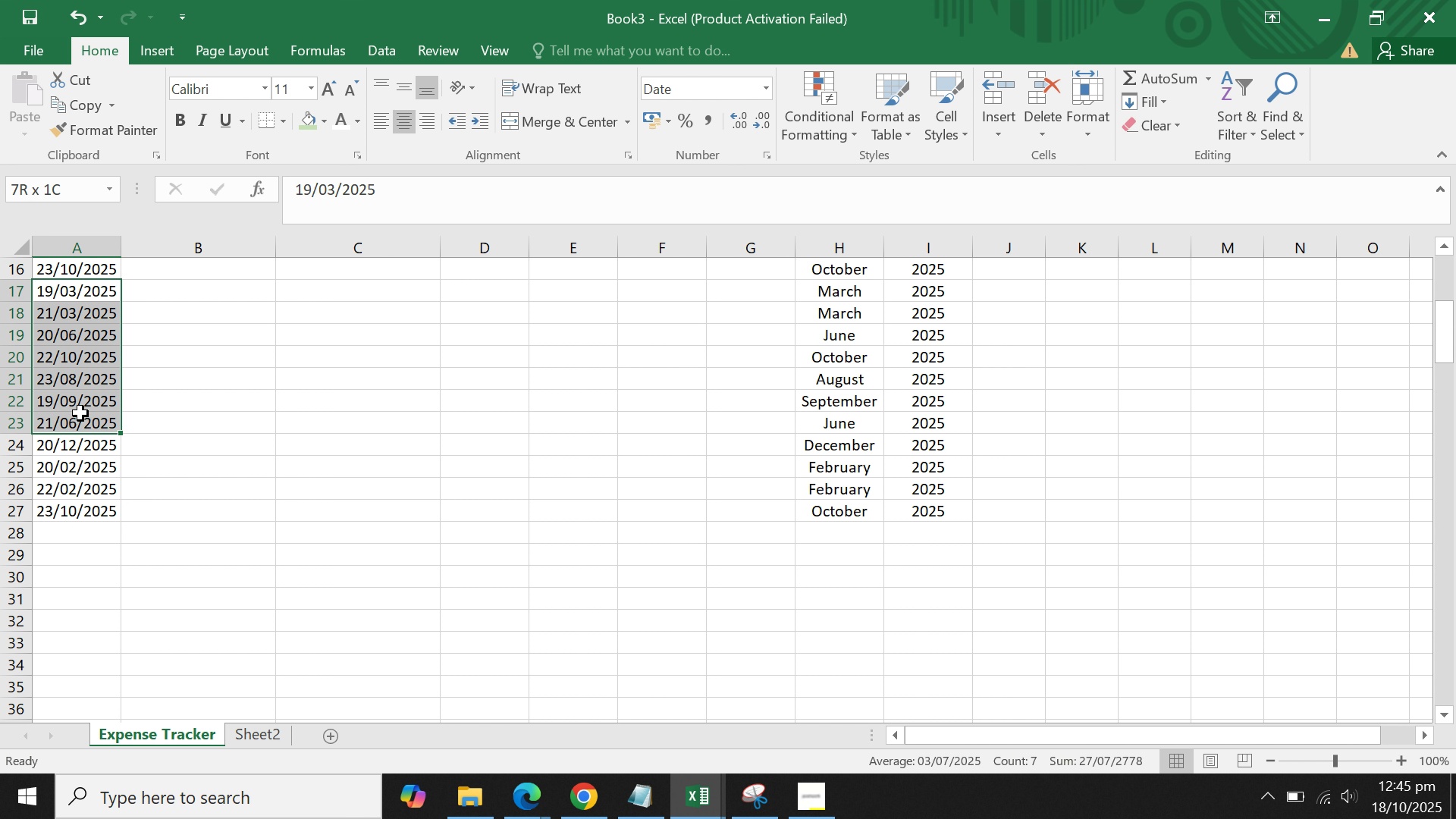 
key(Control+C)
 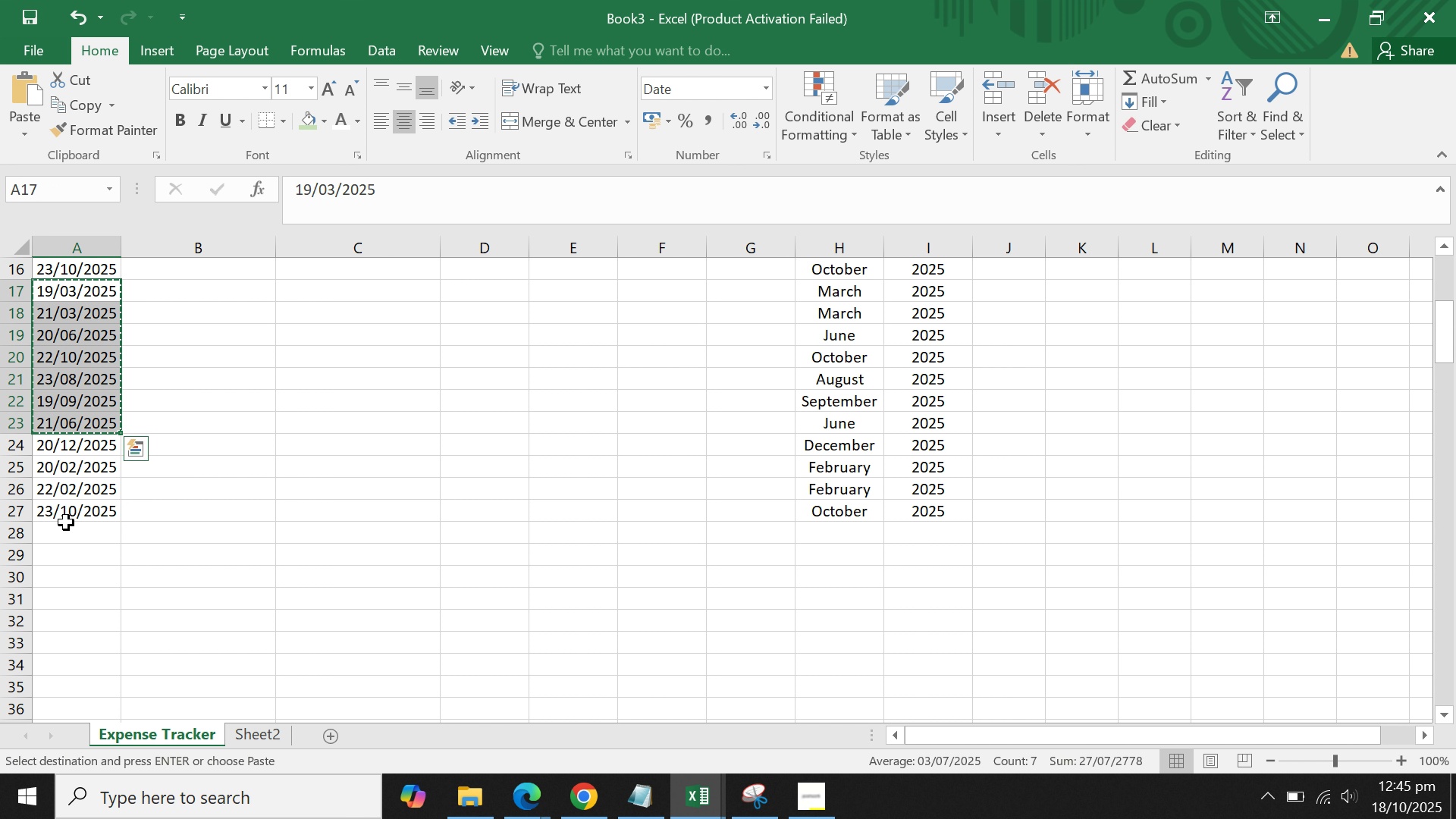 
left_click([66, 522])
 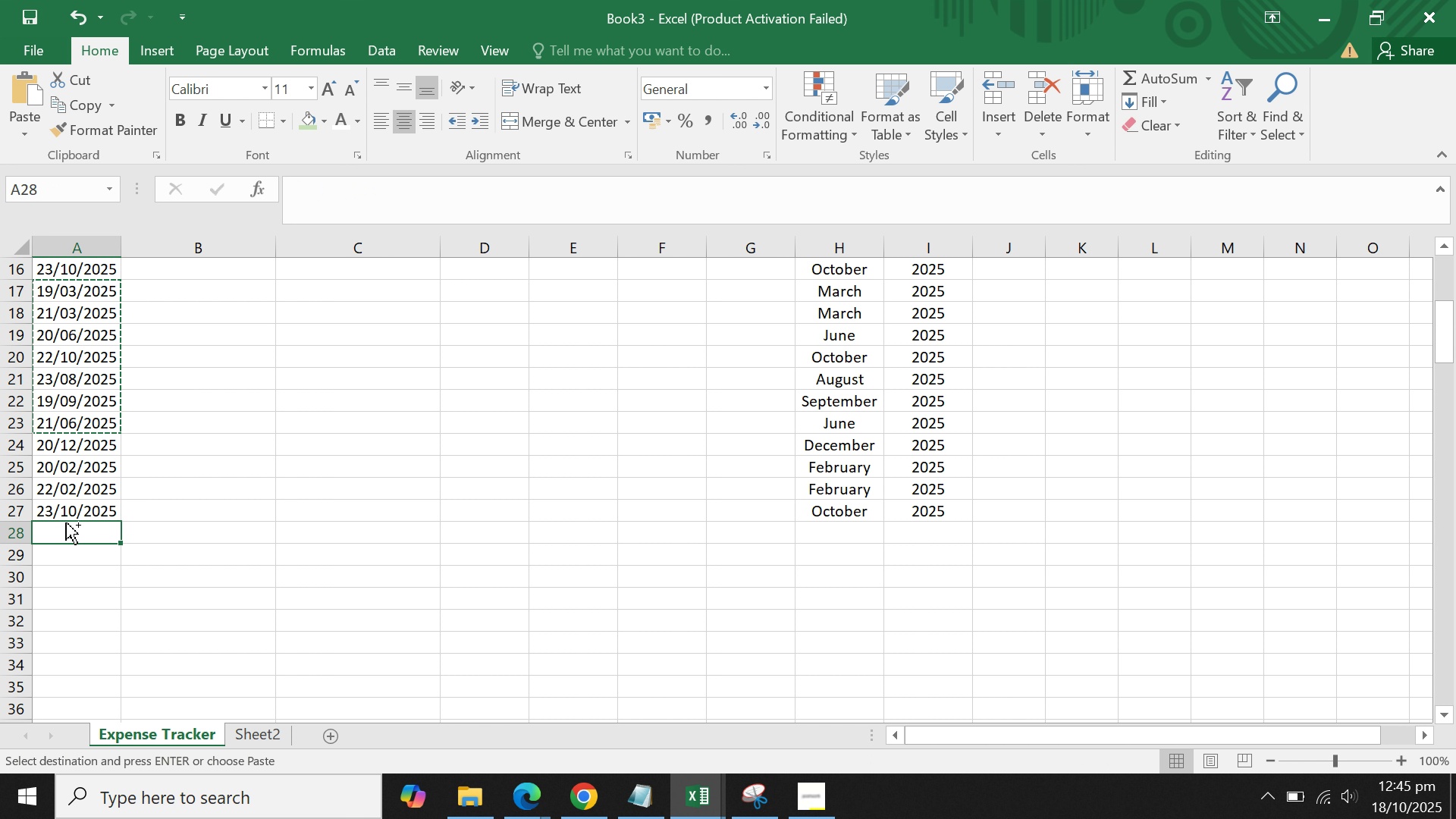 
key(Control+V)
 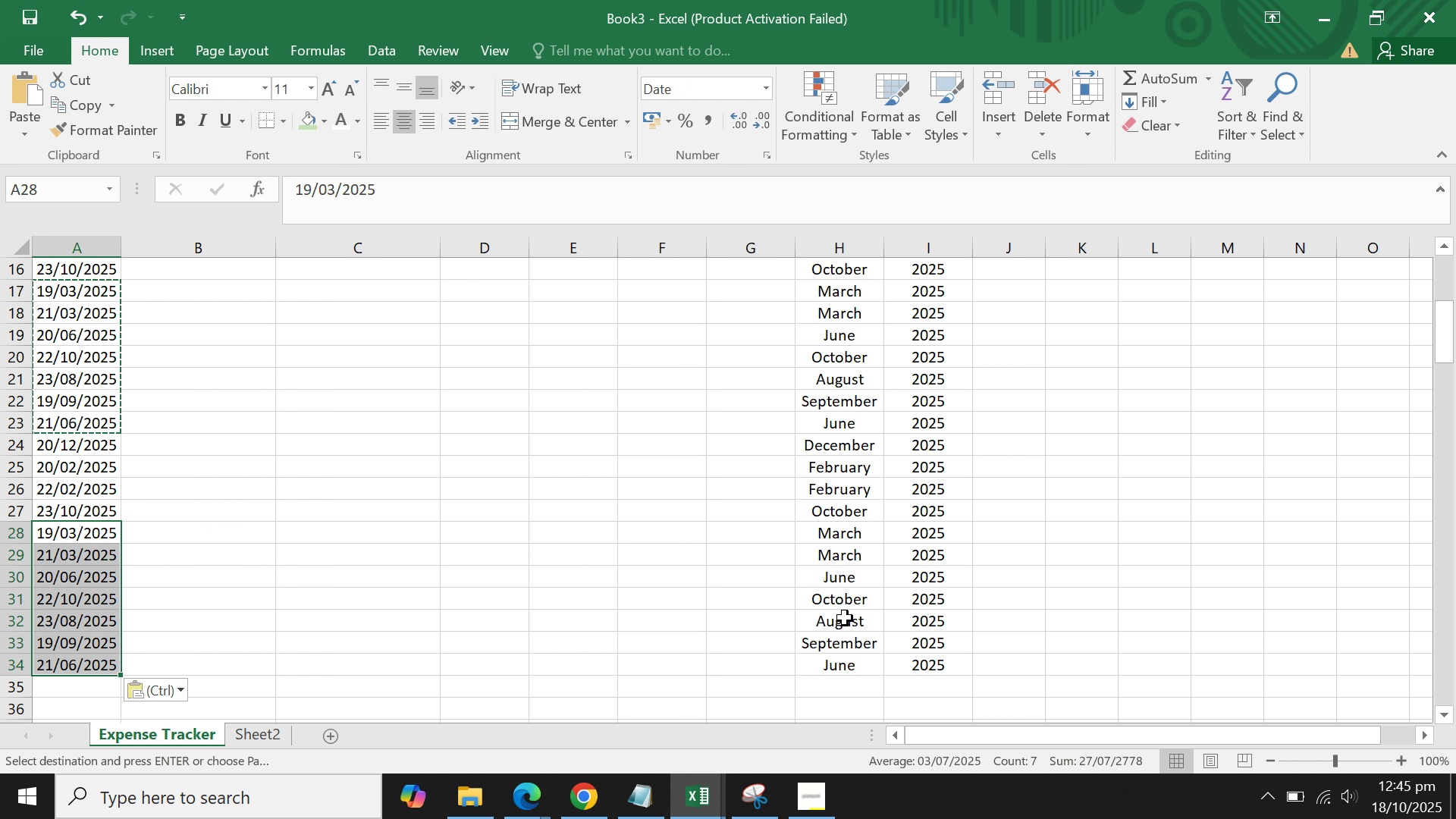 
left_click([58, 599])
 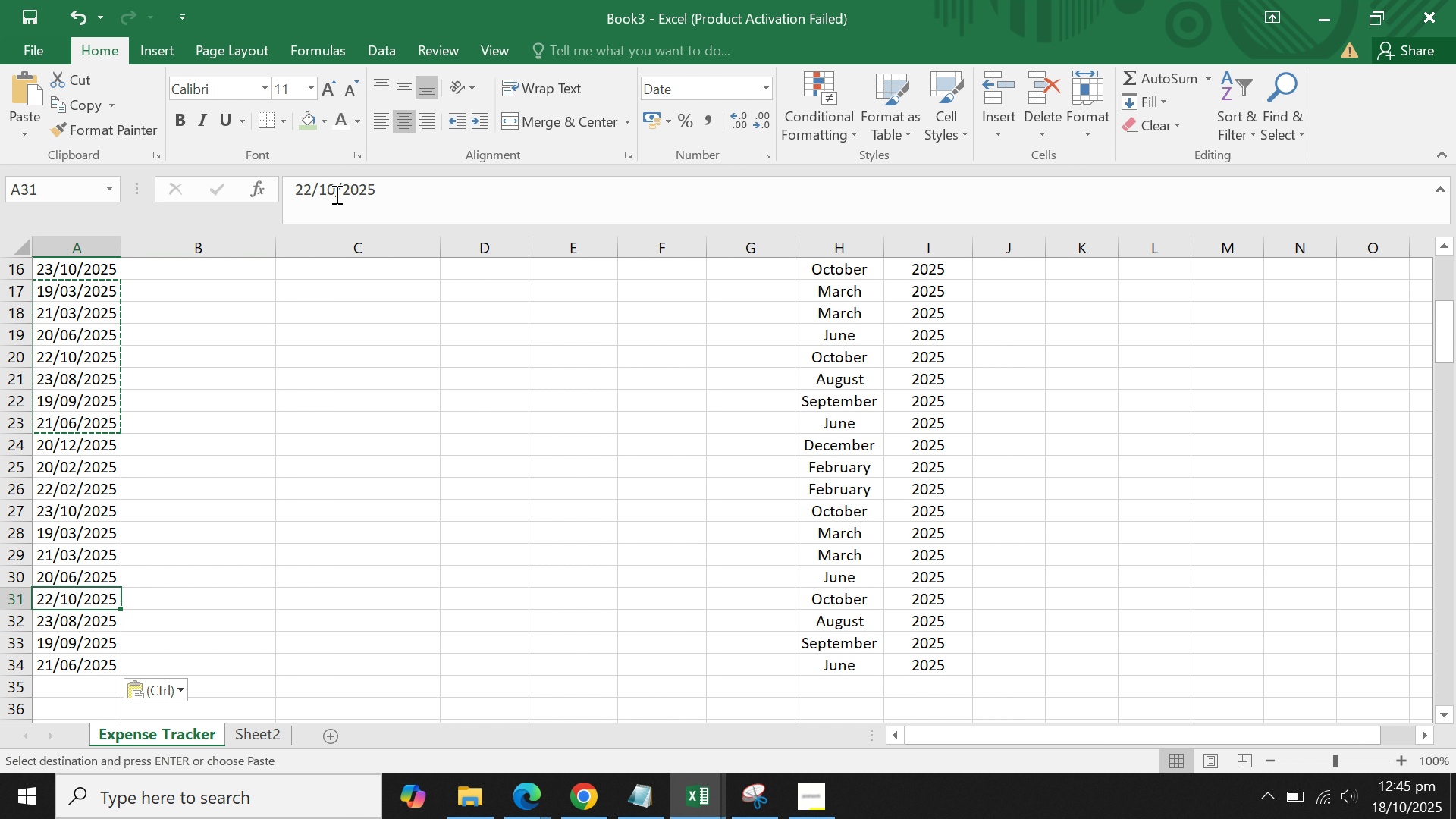 
left_click([334, 193])
 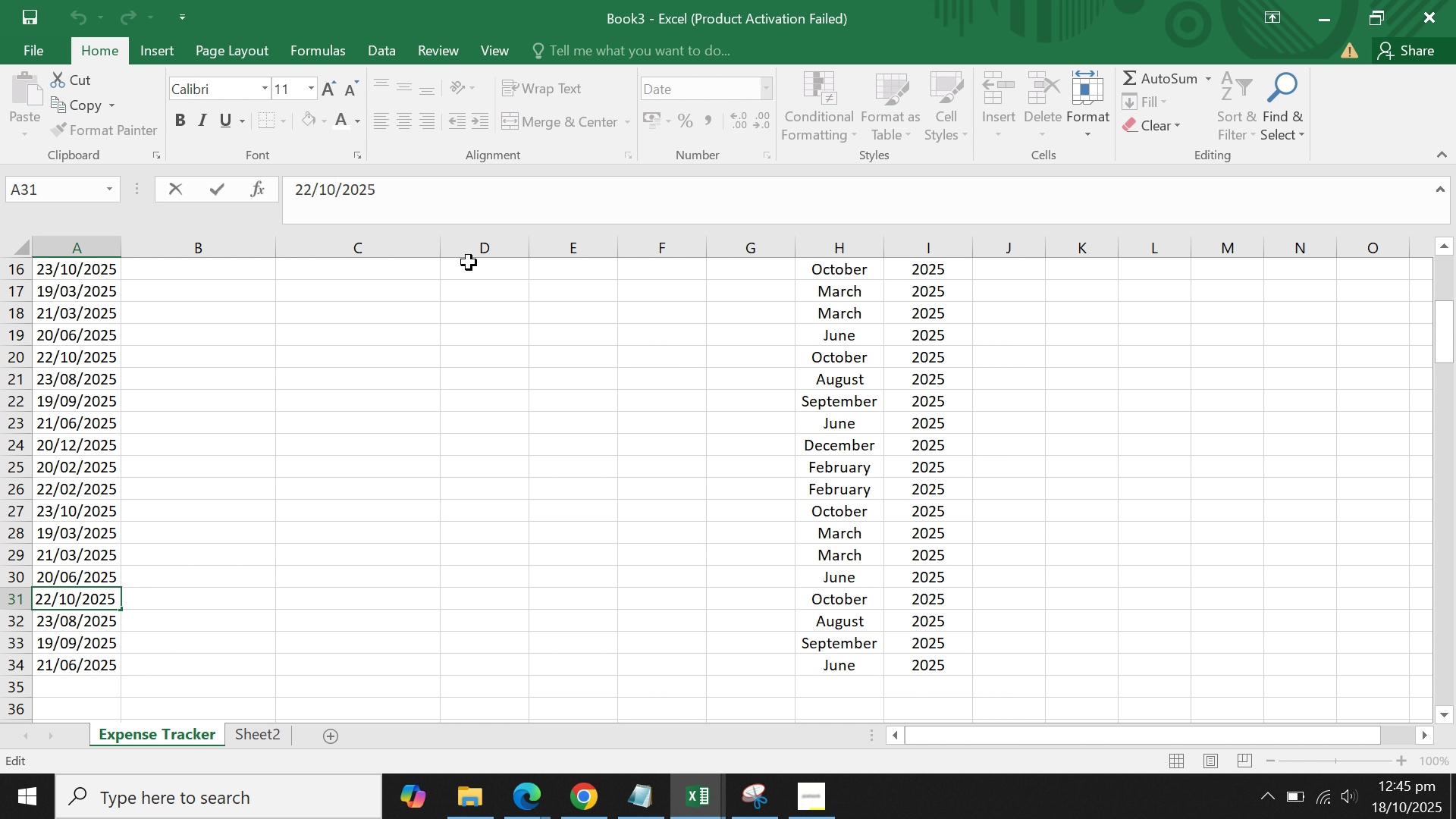 
key(Backspace)
 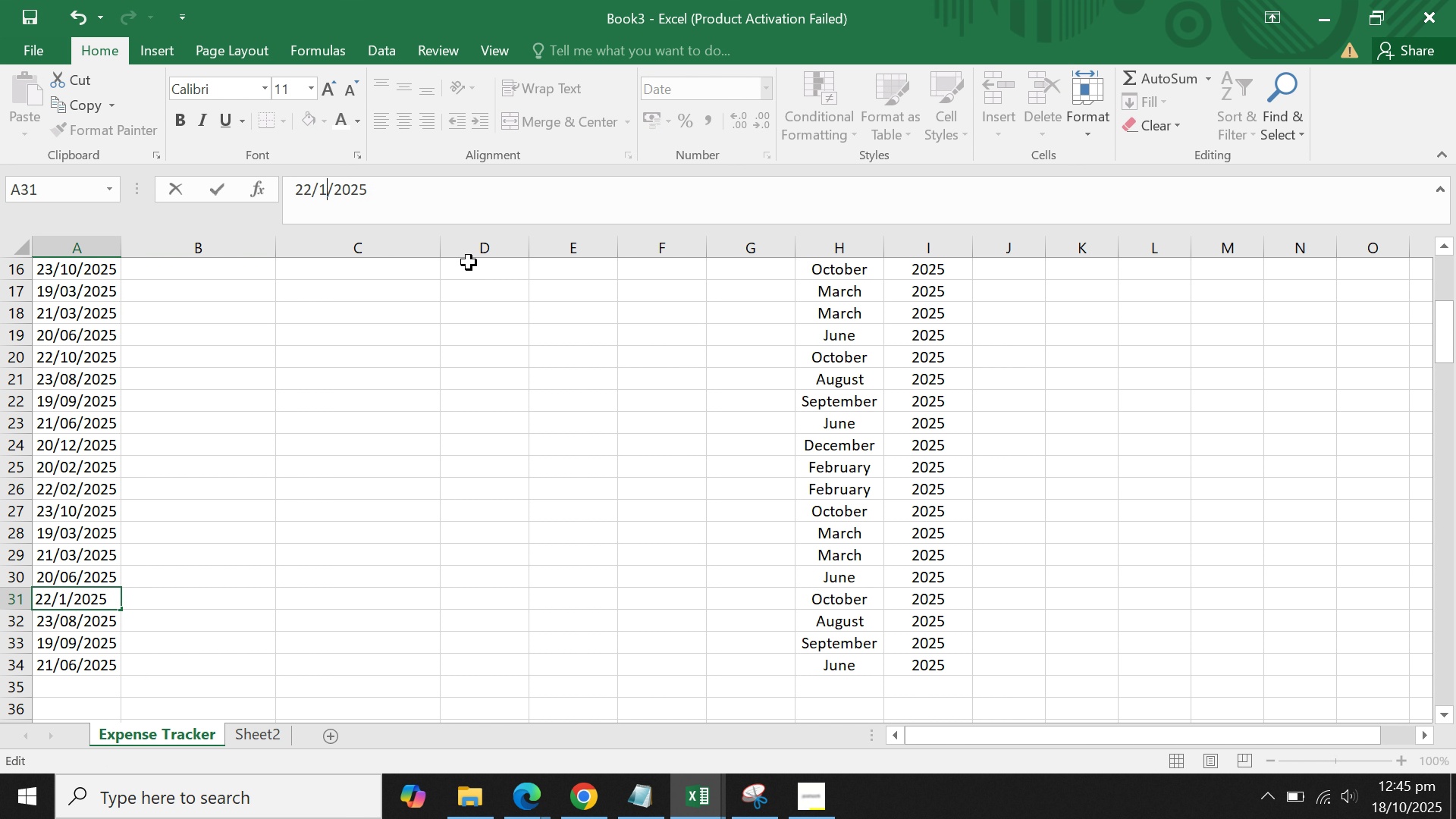 
key(4)
 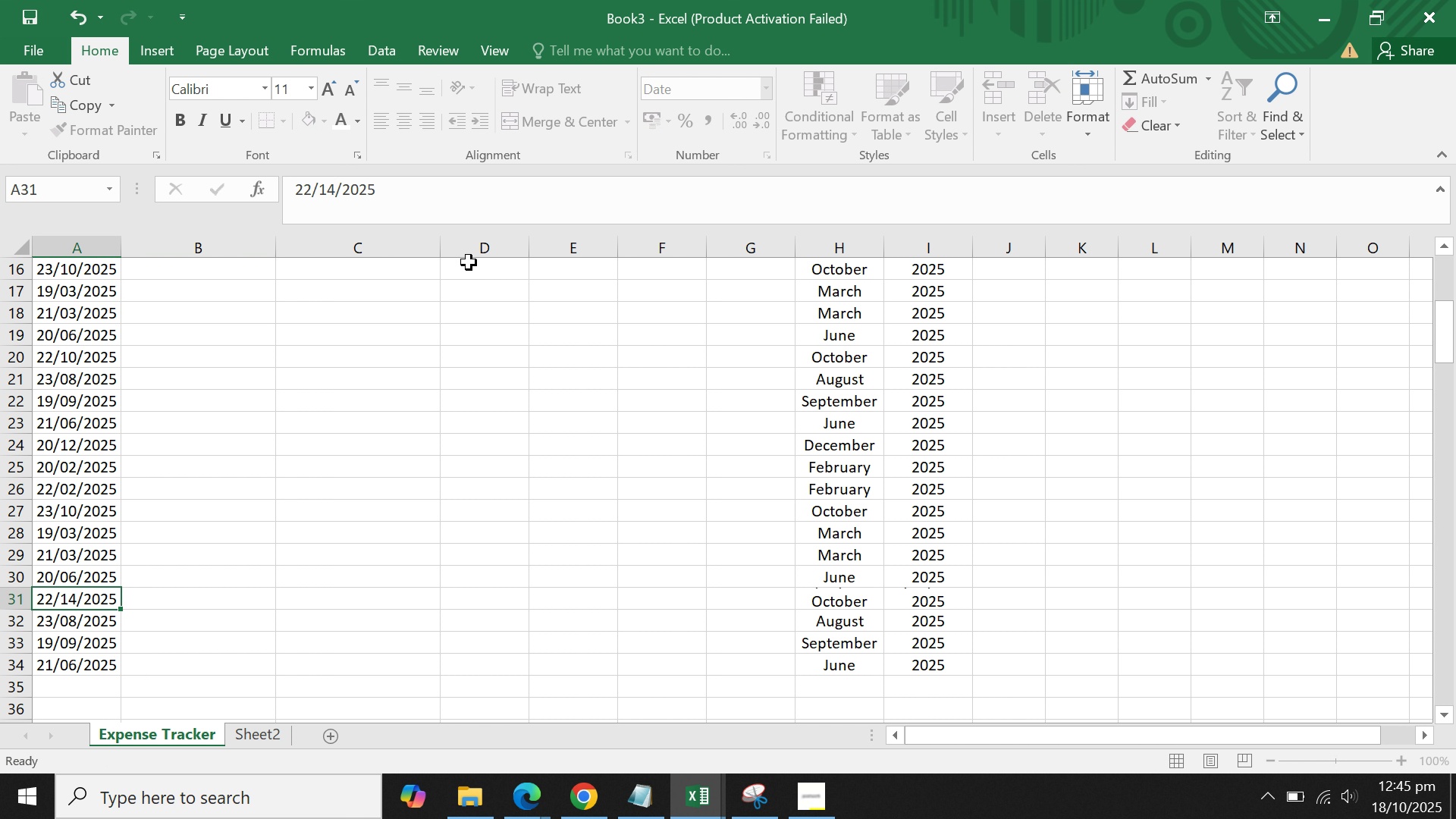 
key(Enter)
 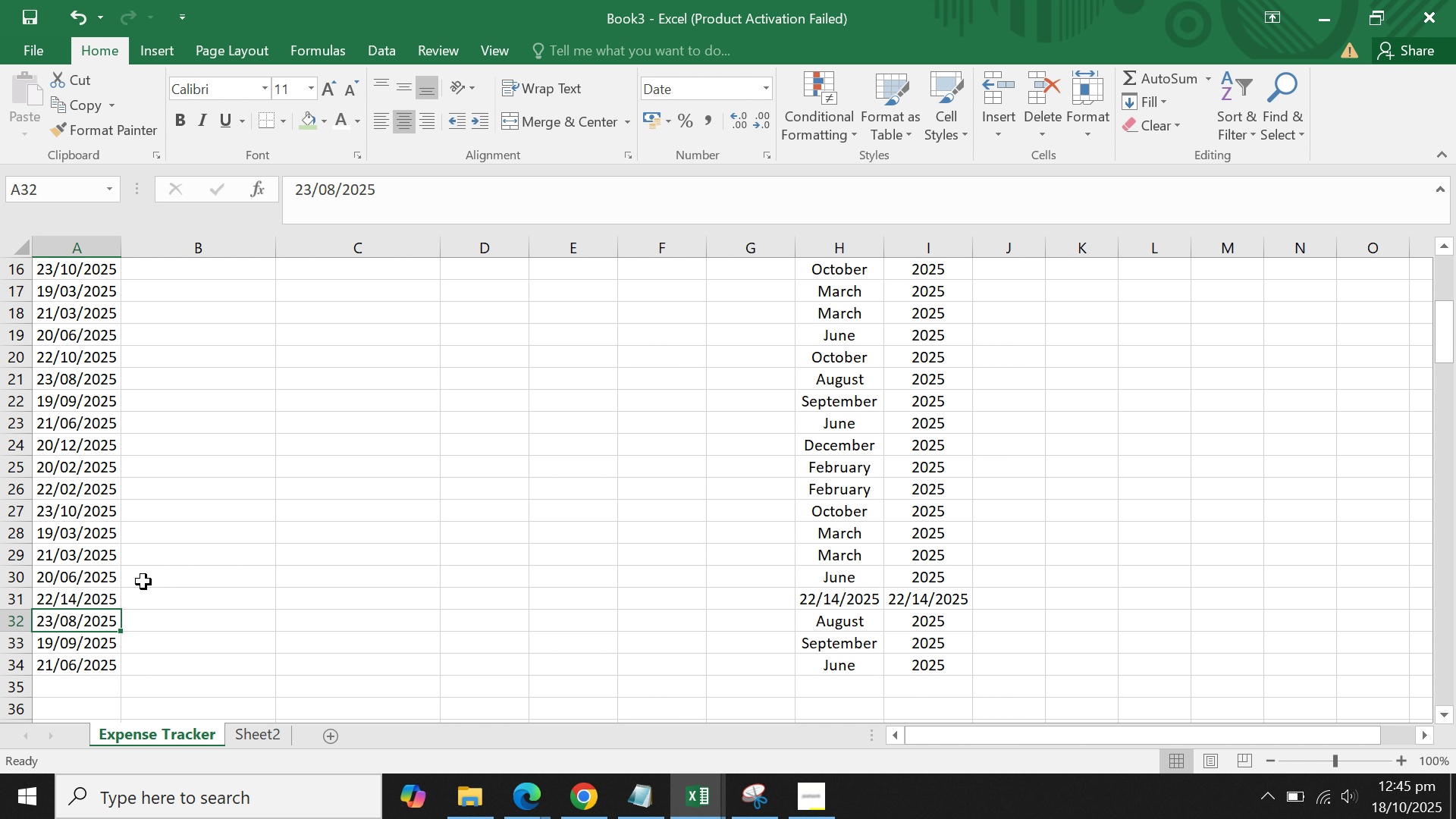 
left_click([99, 598])
 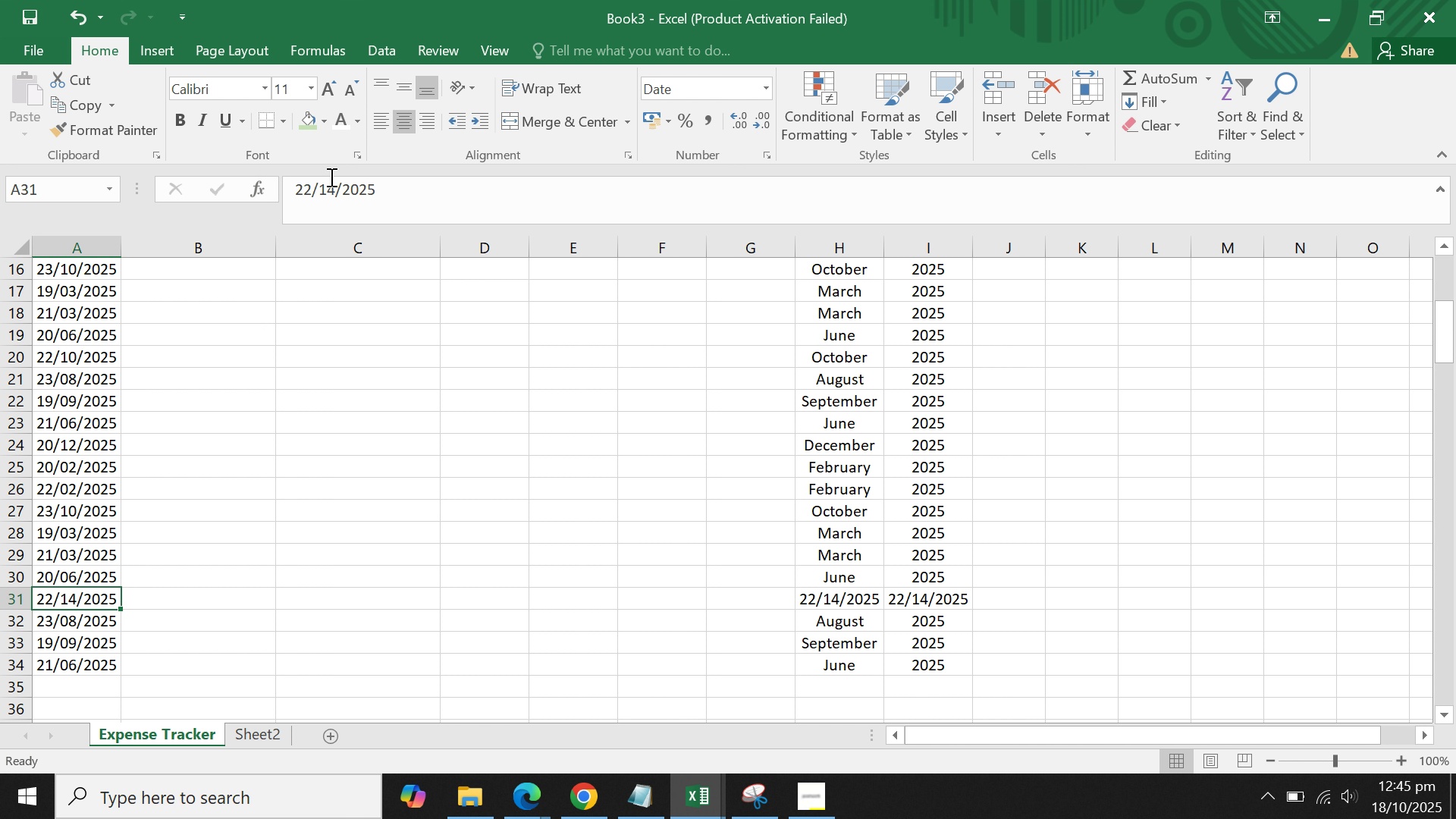 
left_click([329, 186])
 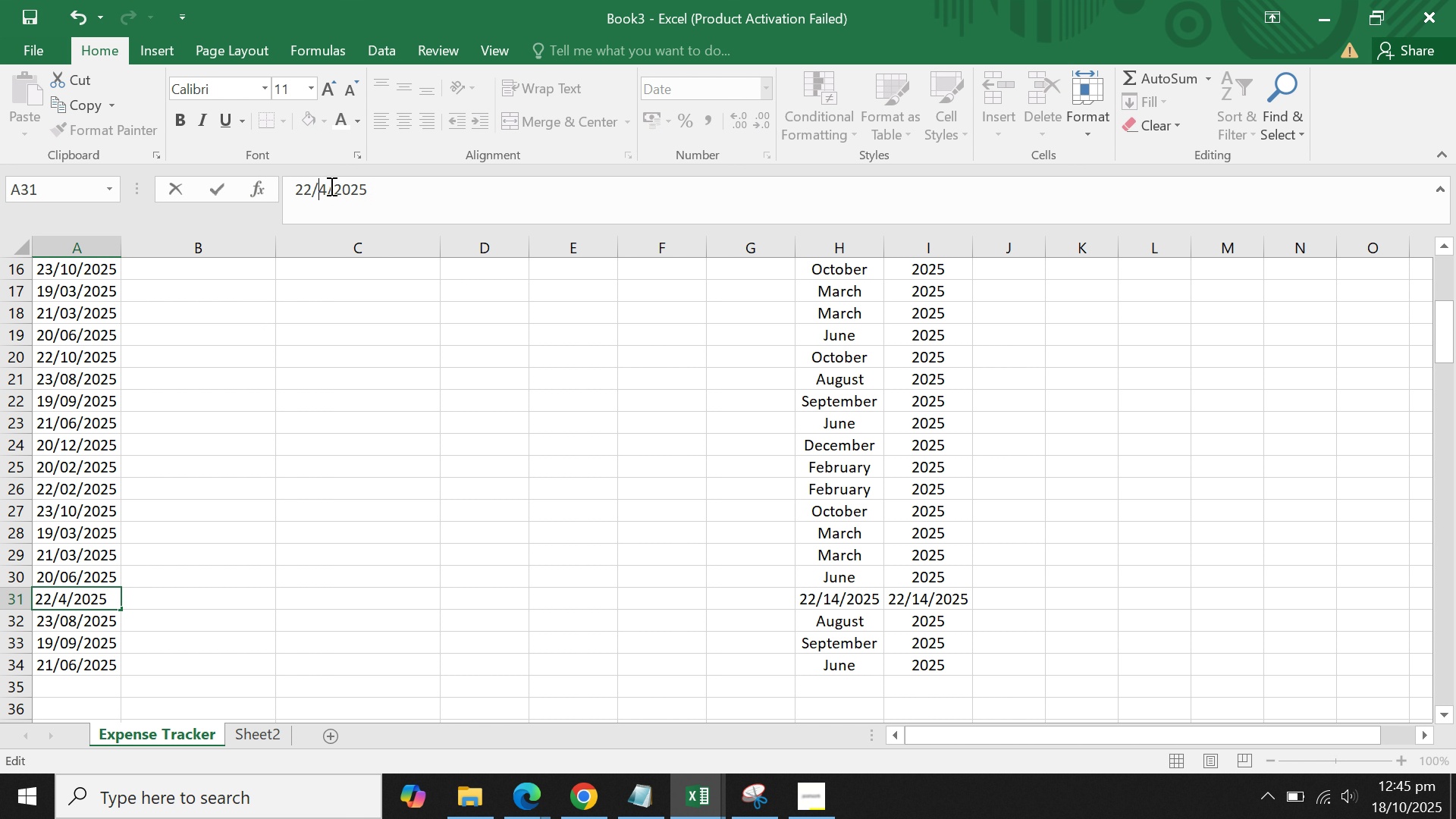 
key(Backspace)
 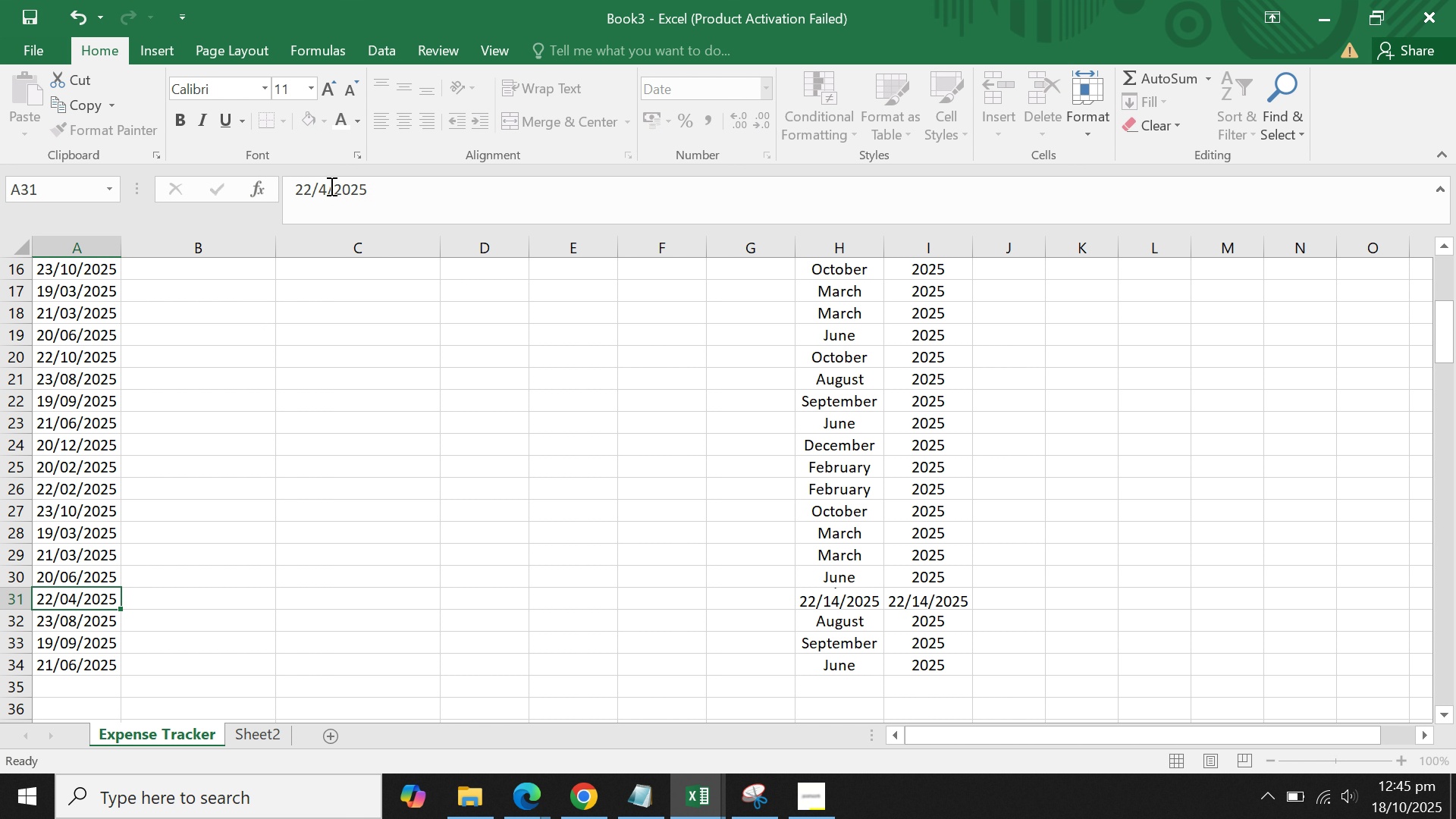 
key(Enter)
 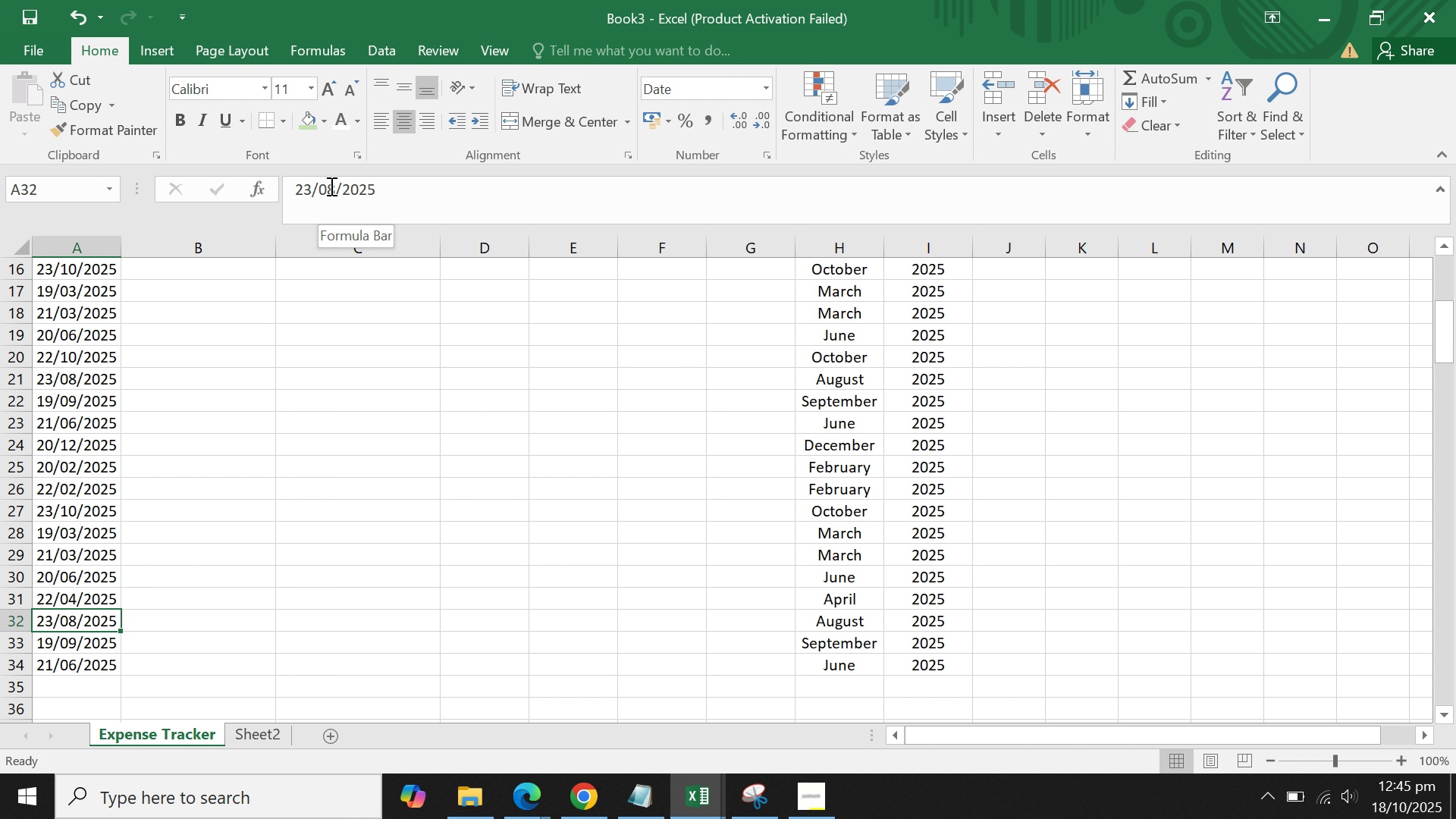 
left_click([104, 323])
 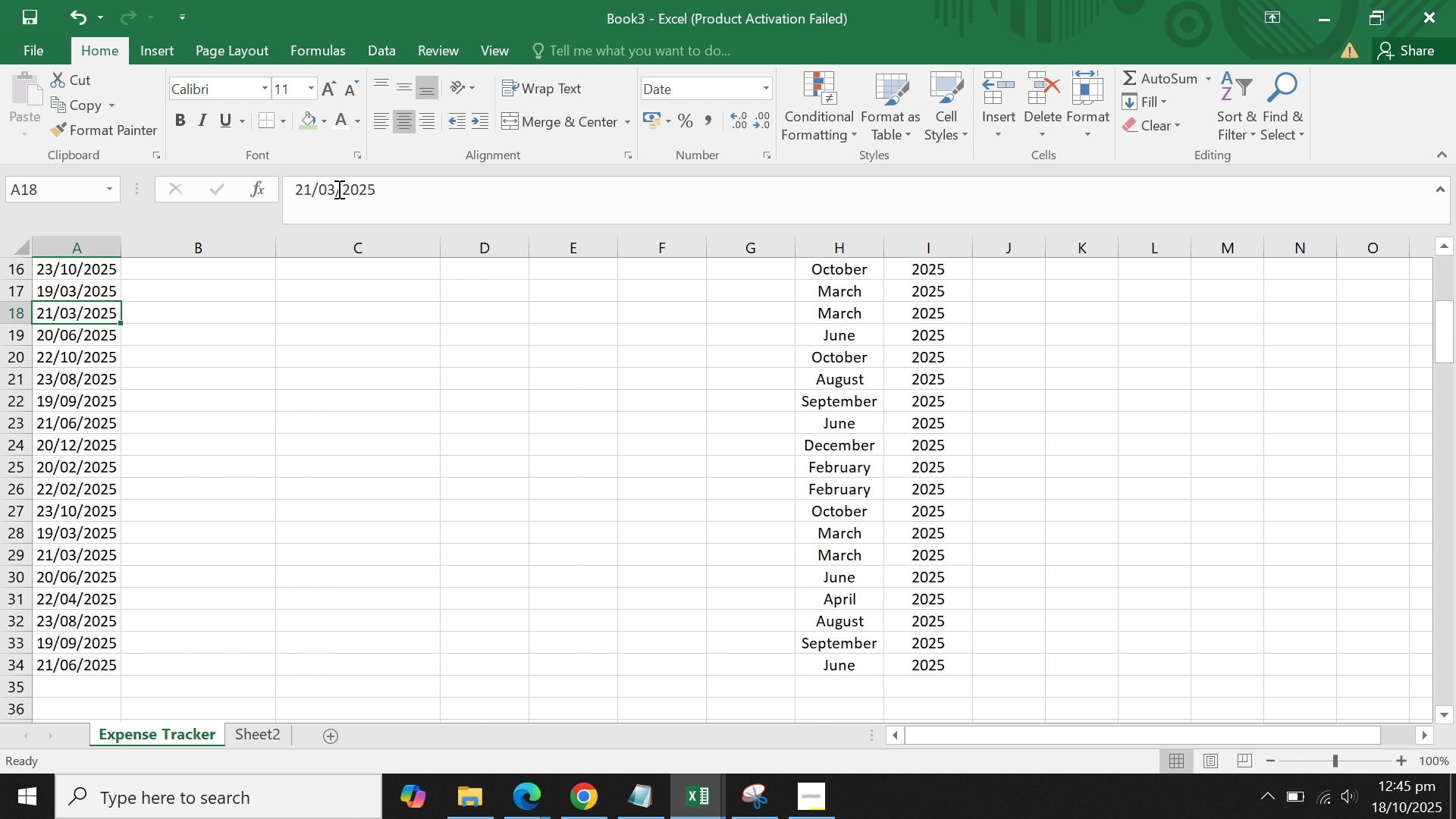 
left_click([338, 189])
 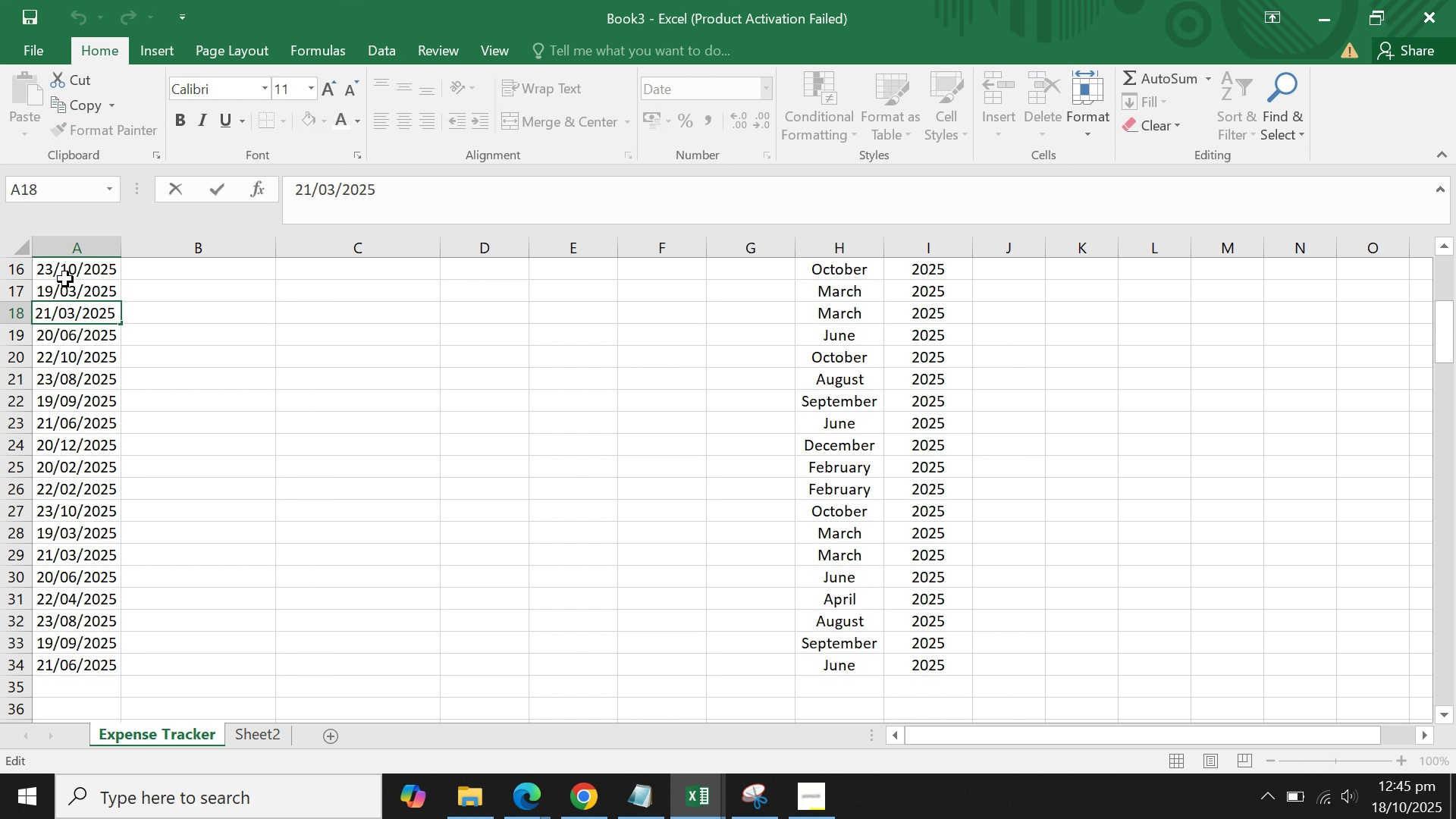 
left_click([65, 279])
 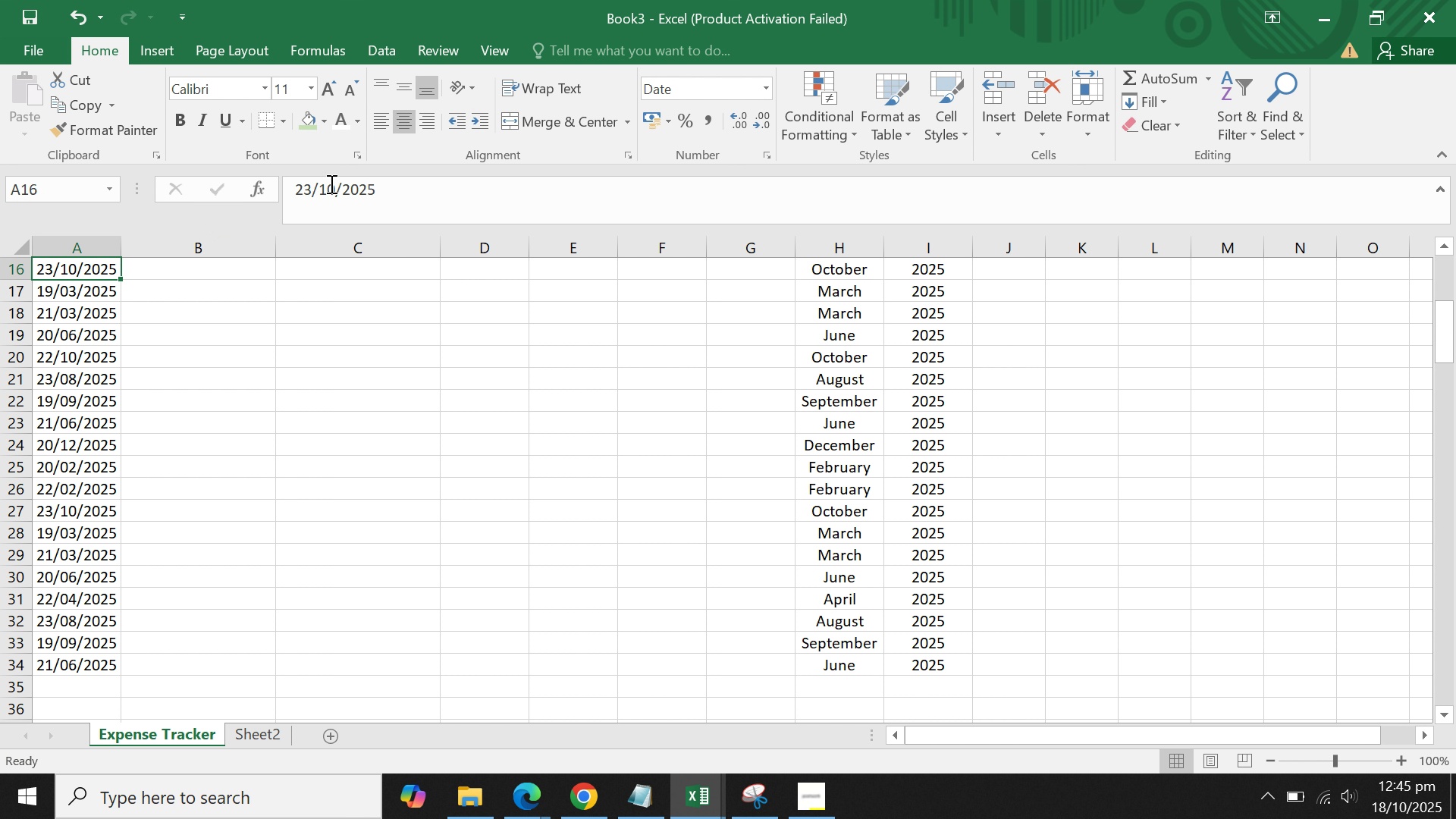 
left_click([337, 191])
 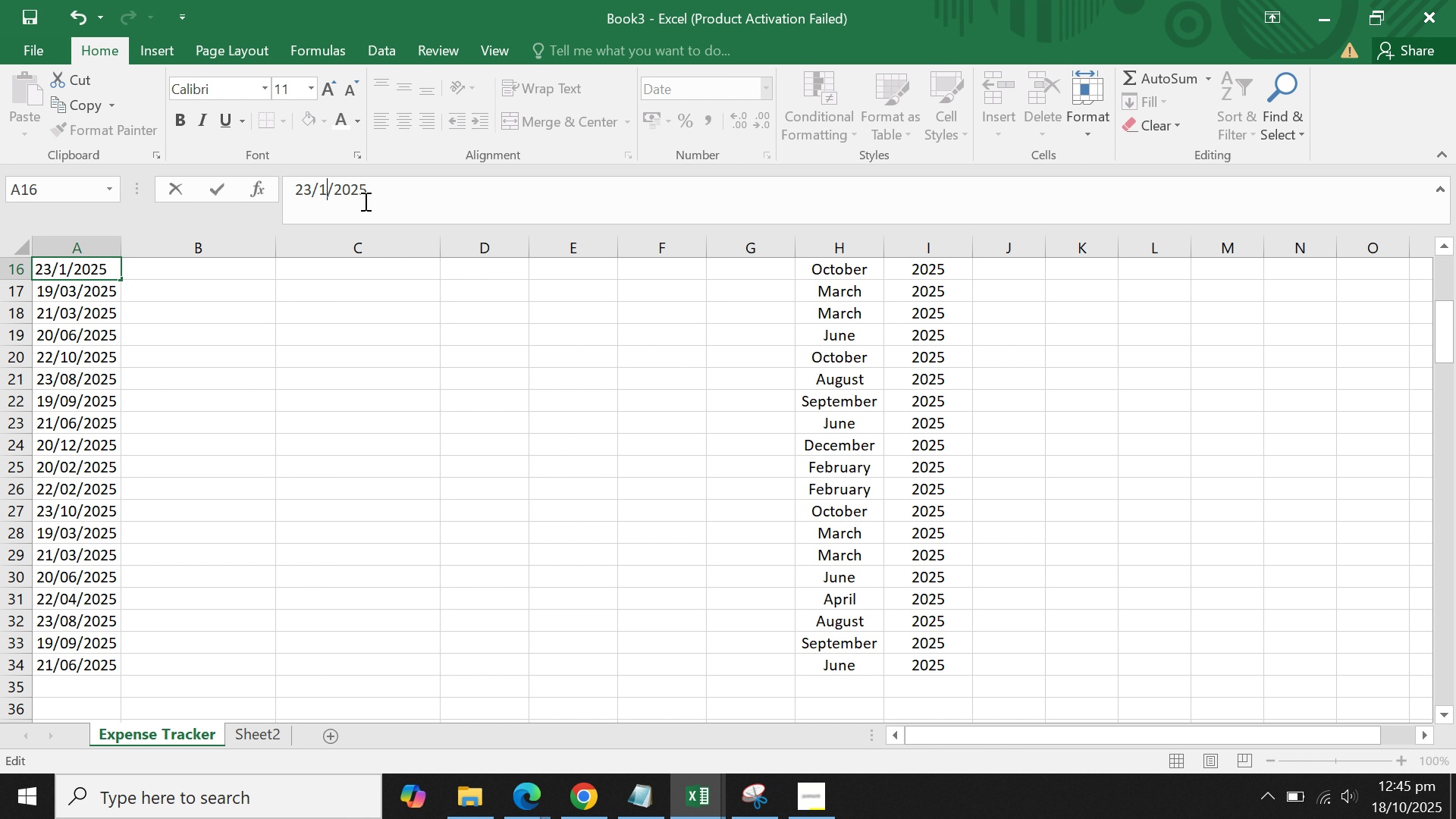 
key(Backspace)
key(Backspace)
type(05)
 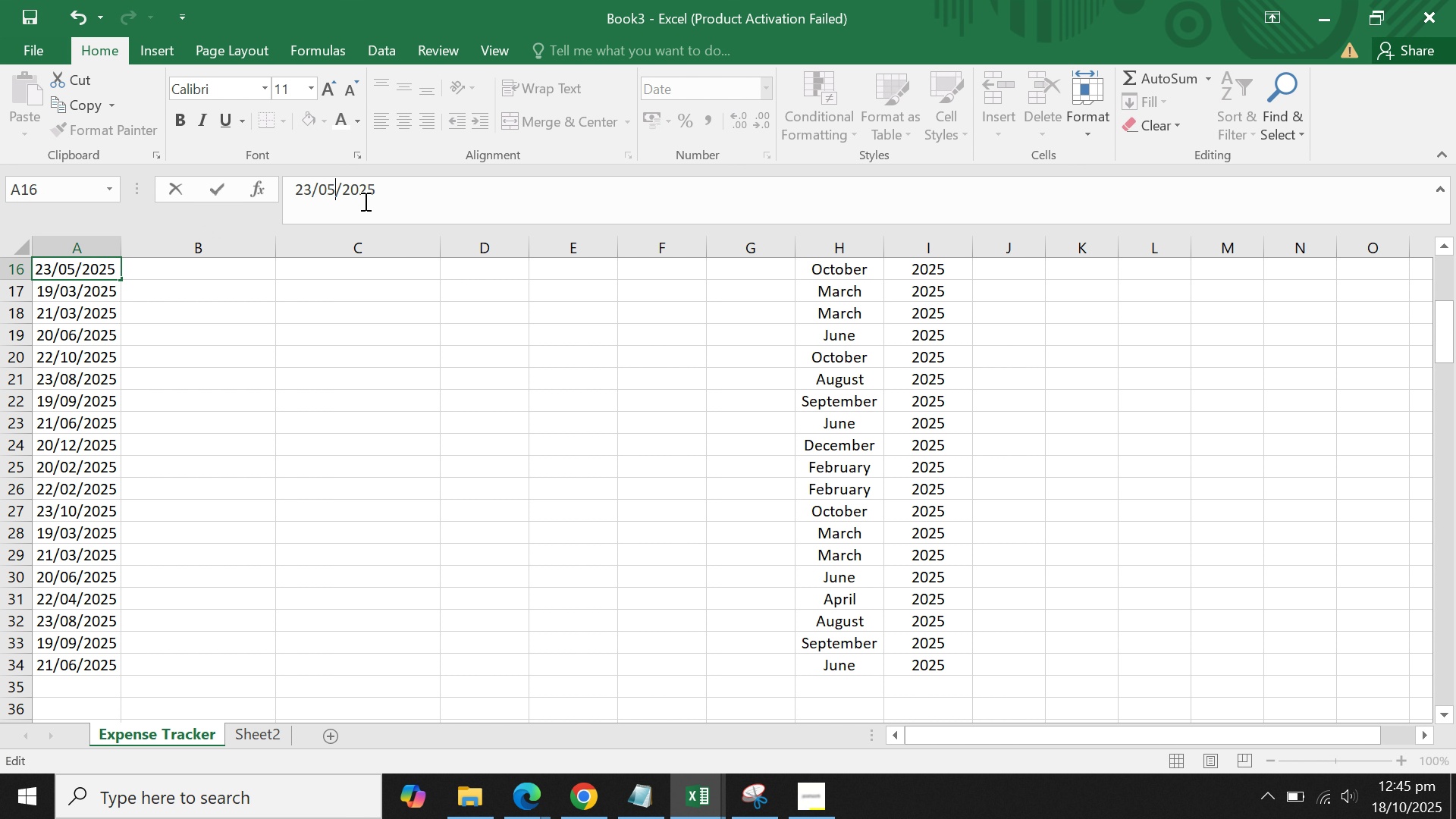 
key(Enter)
 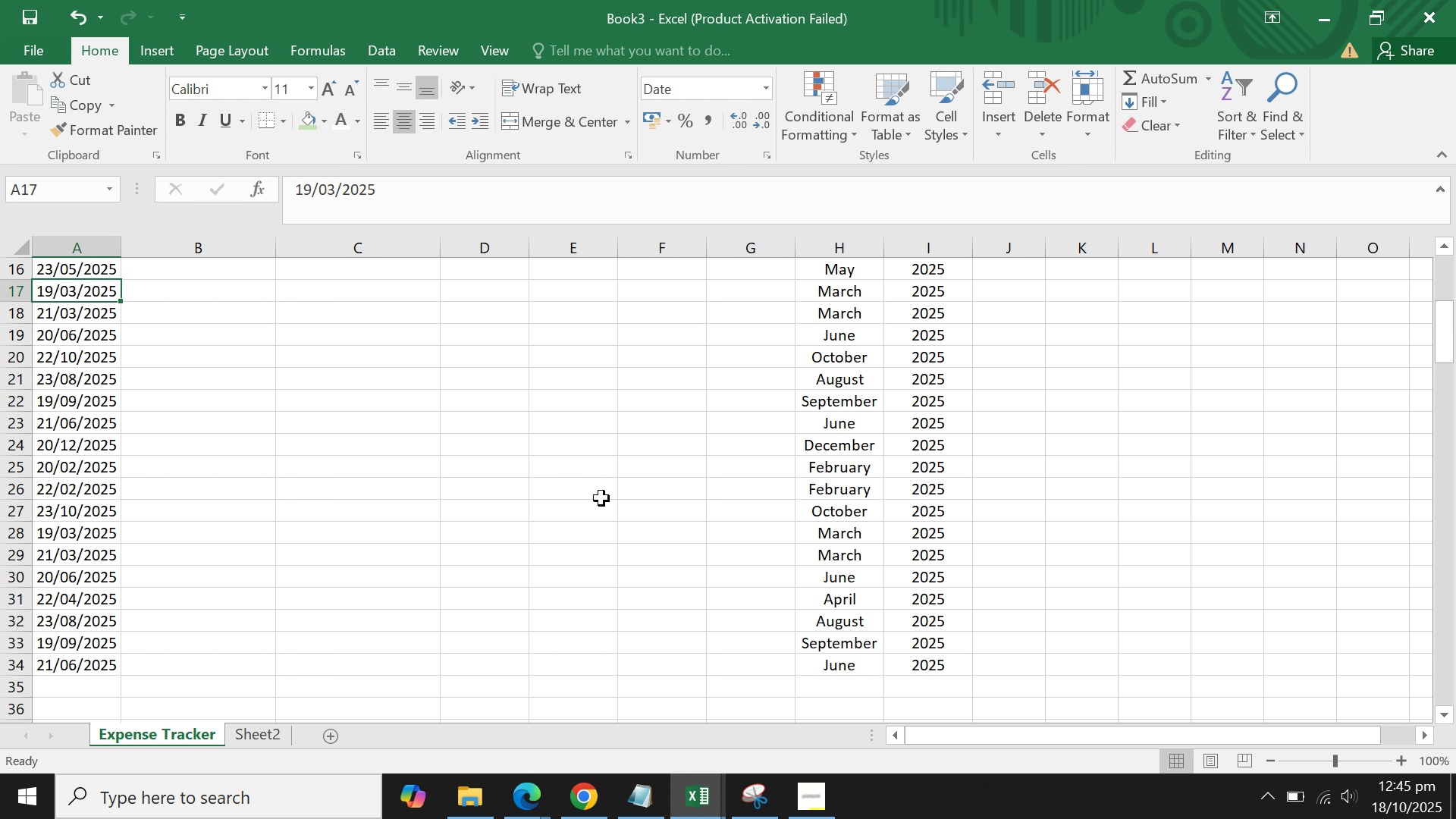 
scroll: coordinate [705, 436], scroll_direction: up, amount: 10.0
 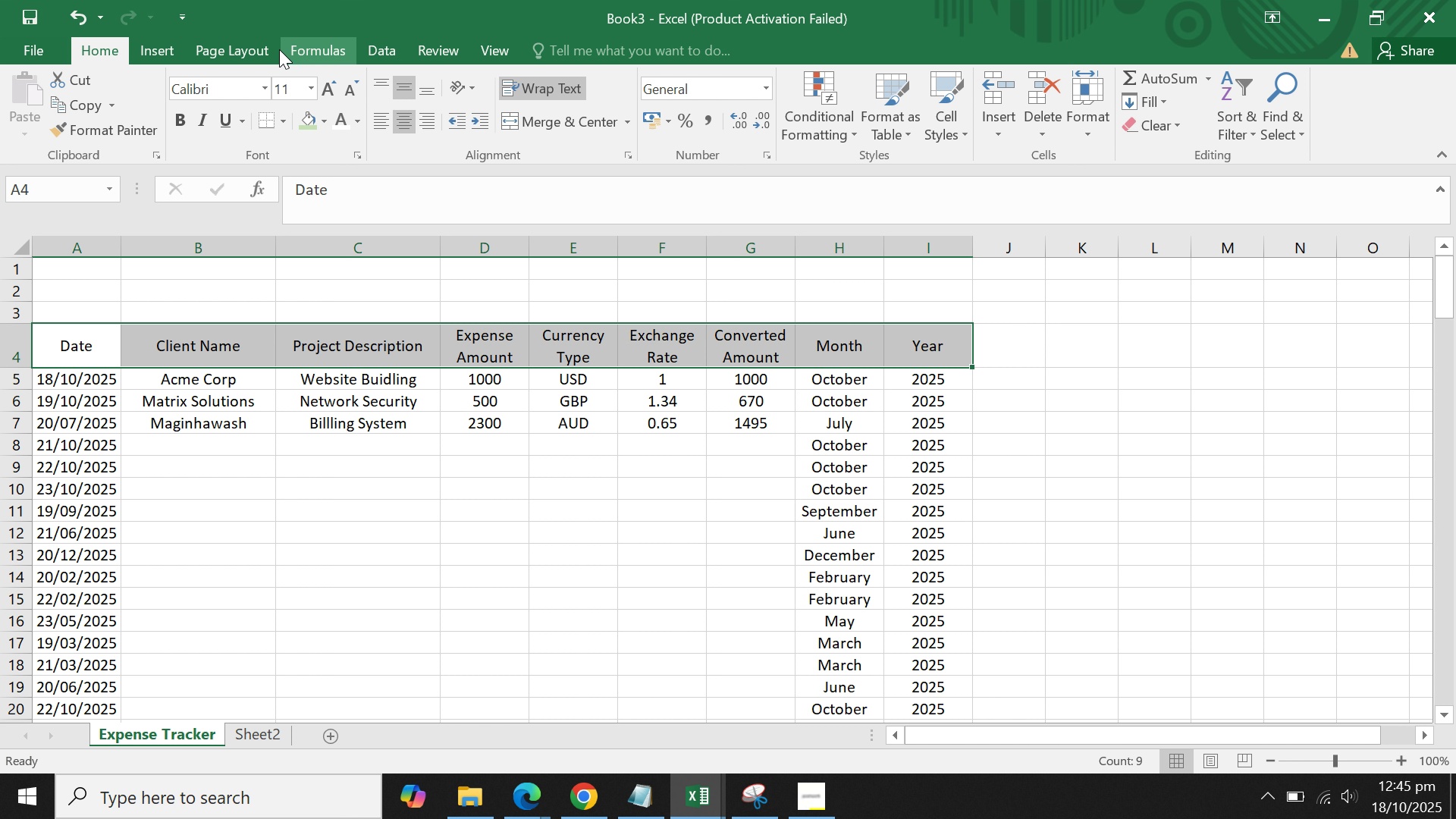 
left_click([182, 58])
 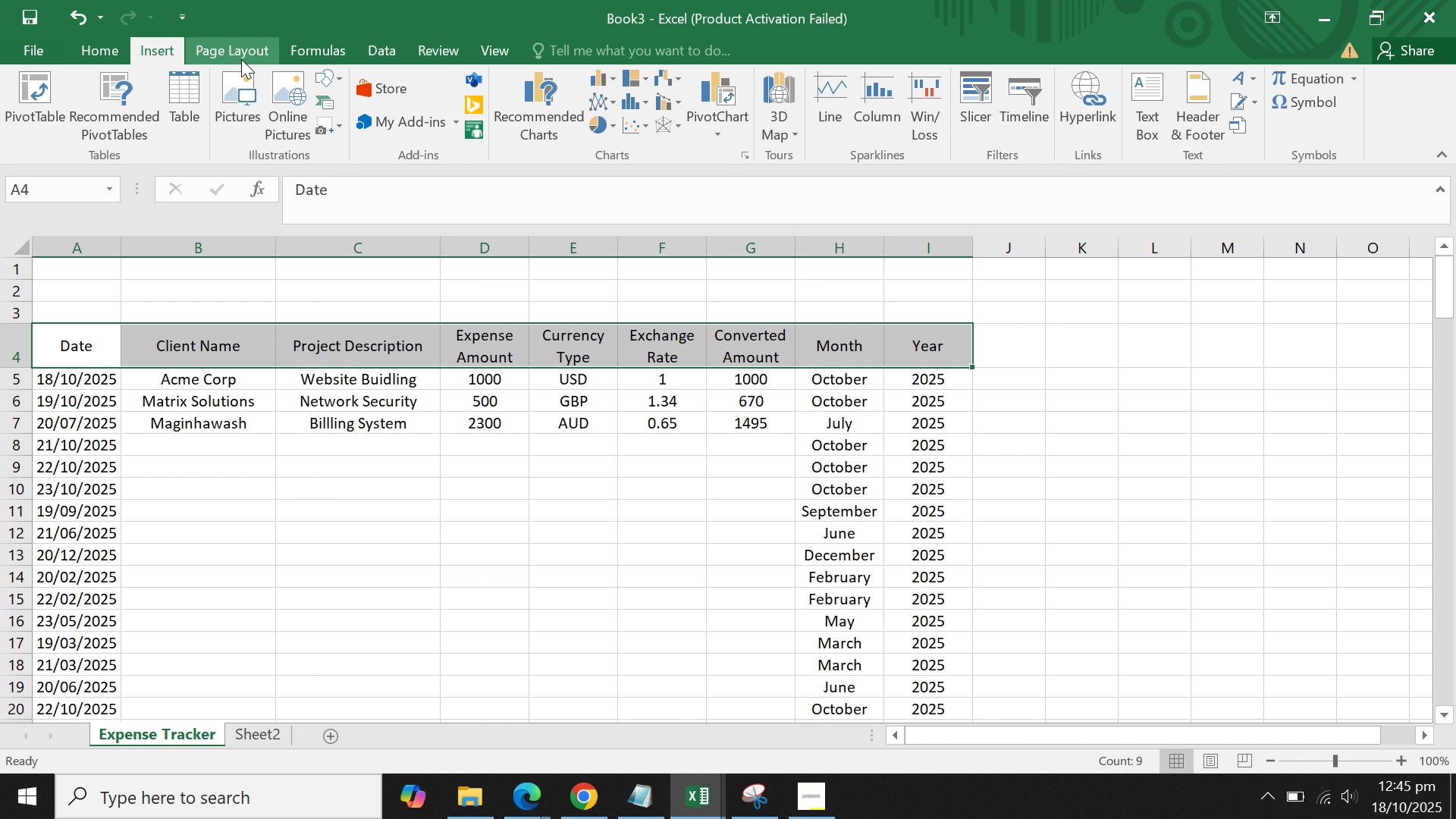 
left_click([94, 56])
 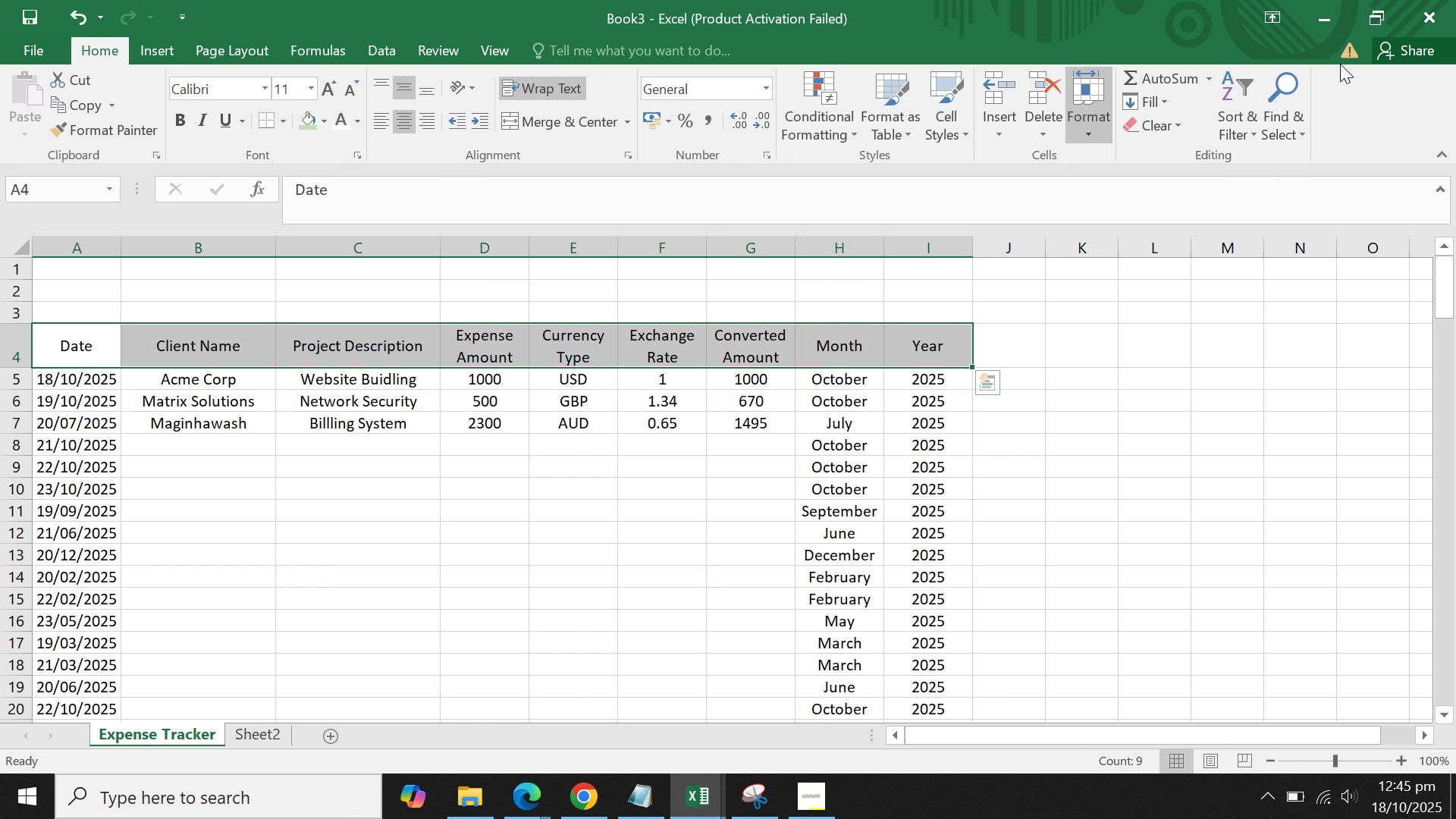 
left_click([1222, 113])
 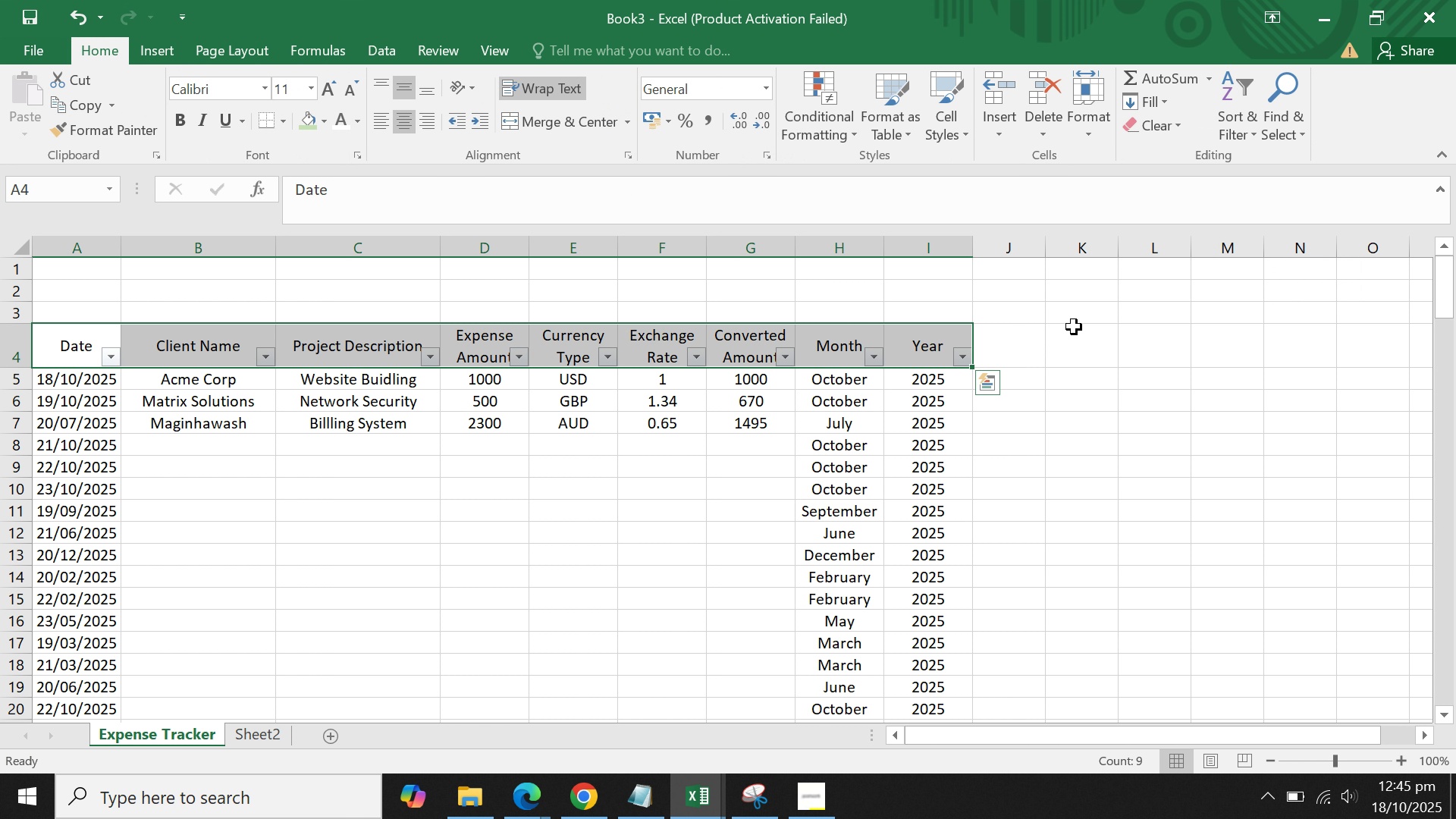 
double_click([993, 409])
 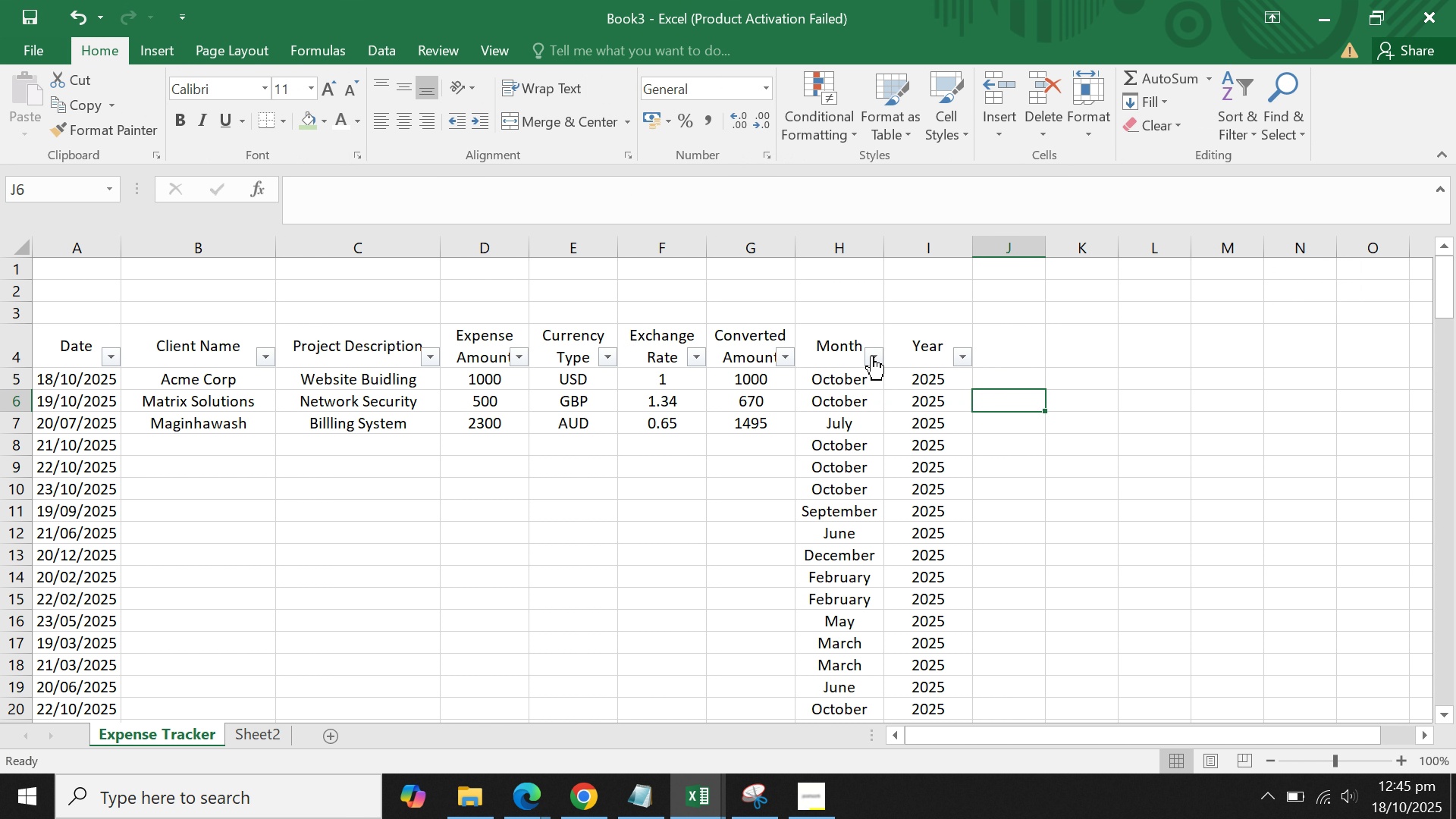 
left_click([871, 355])
 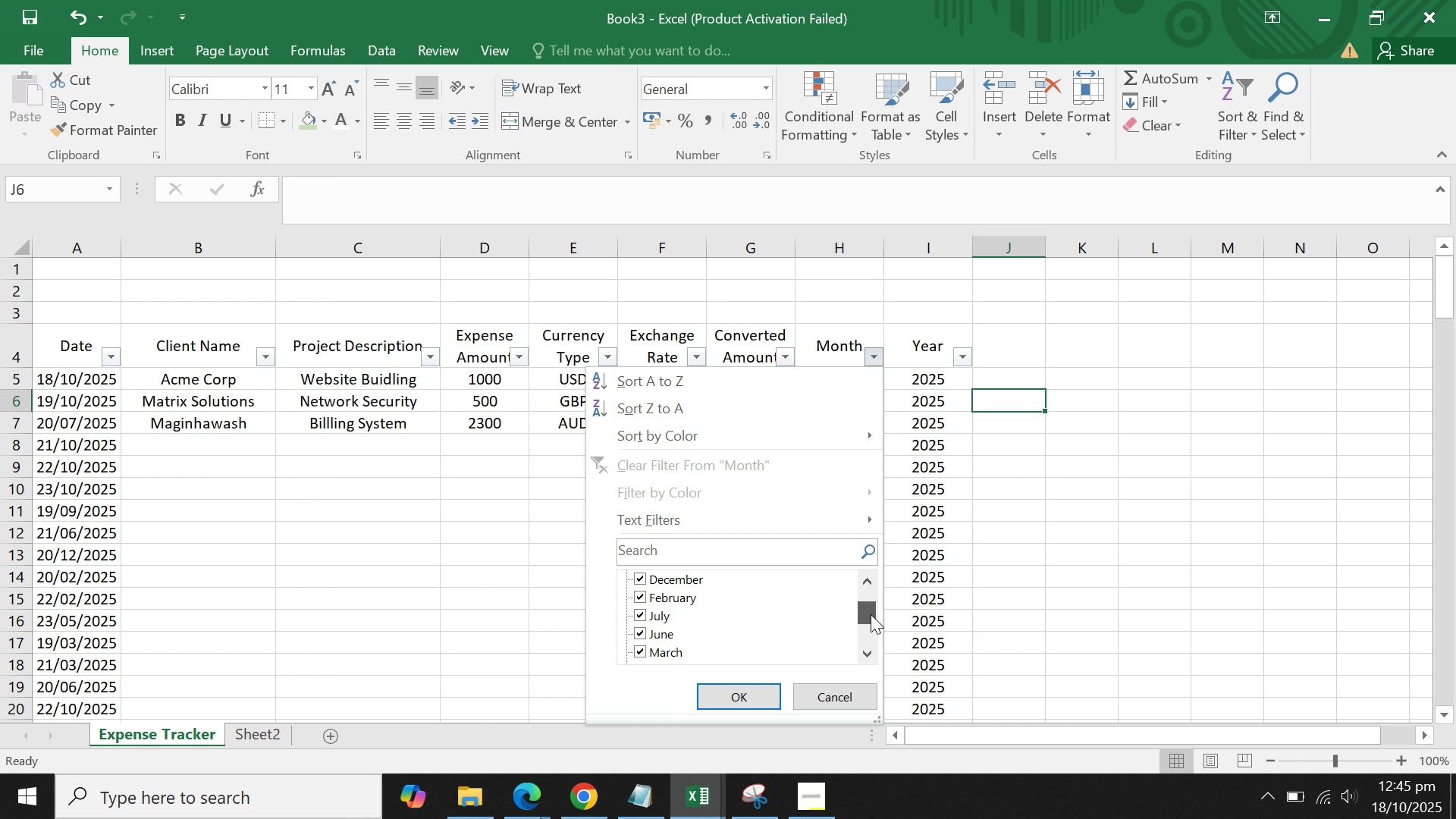 
wait(8.14)
 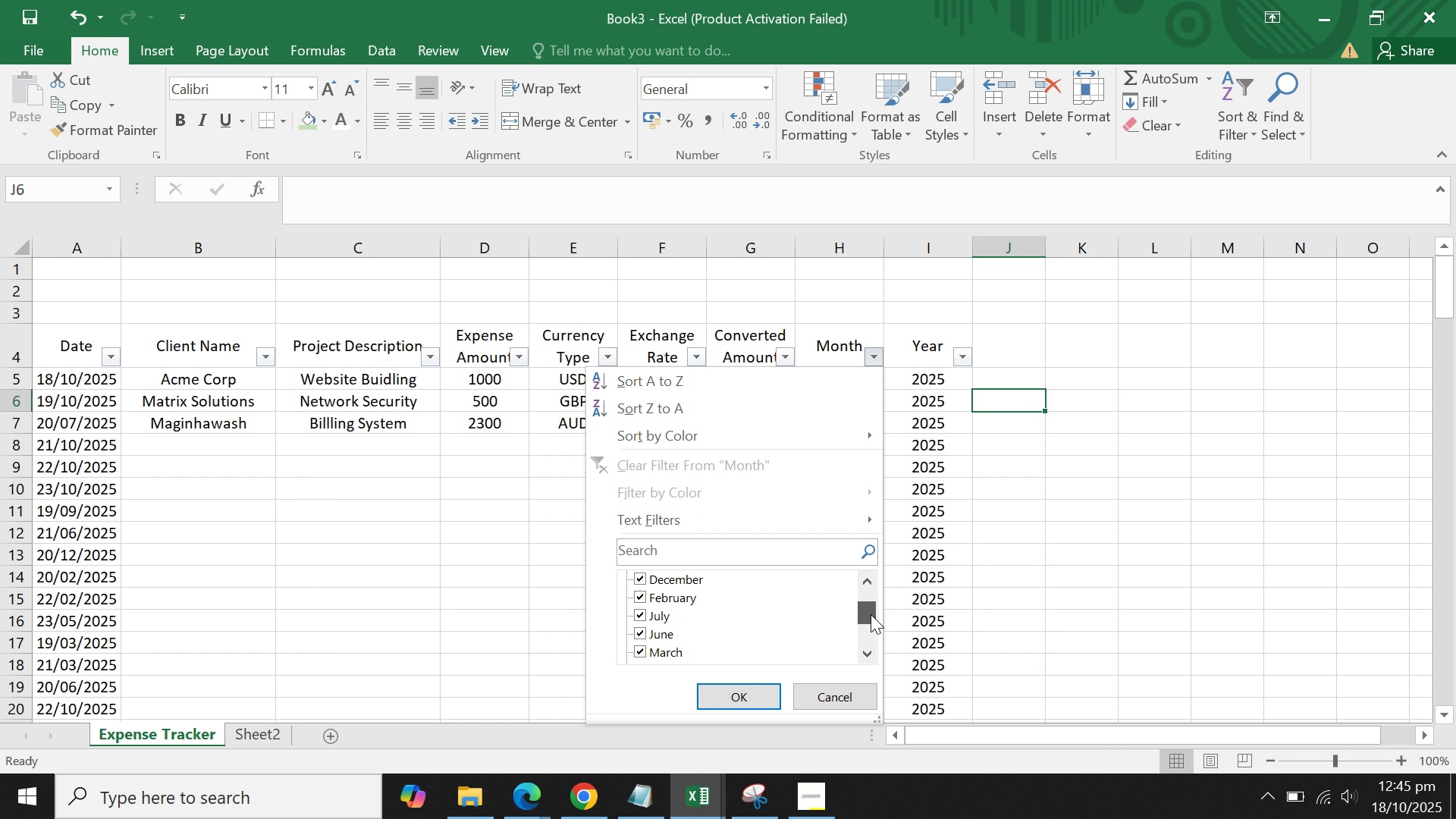 
double_click([968, 486])
 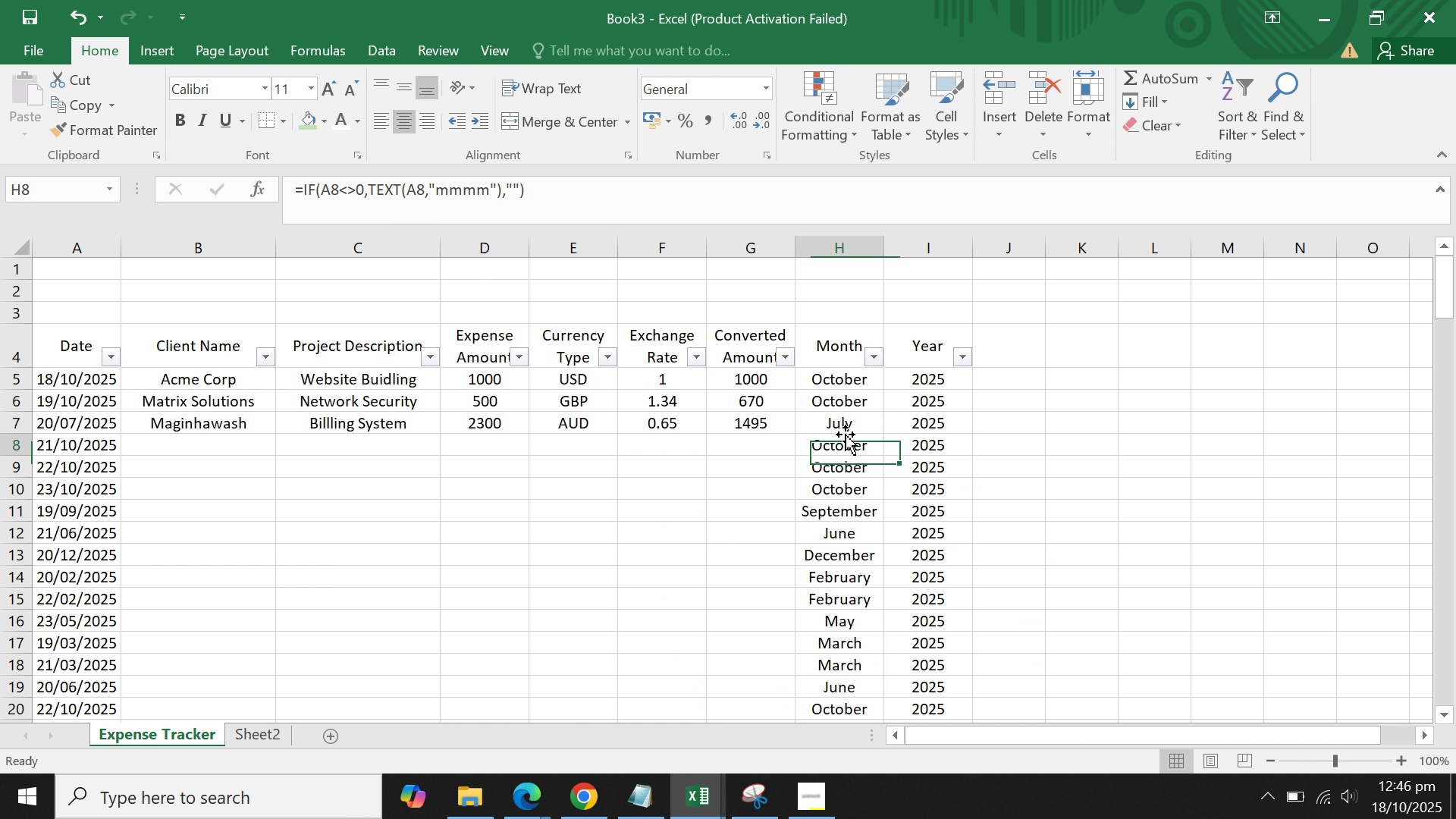 
triple_click([846, 435])
 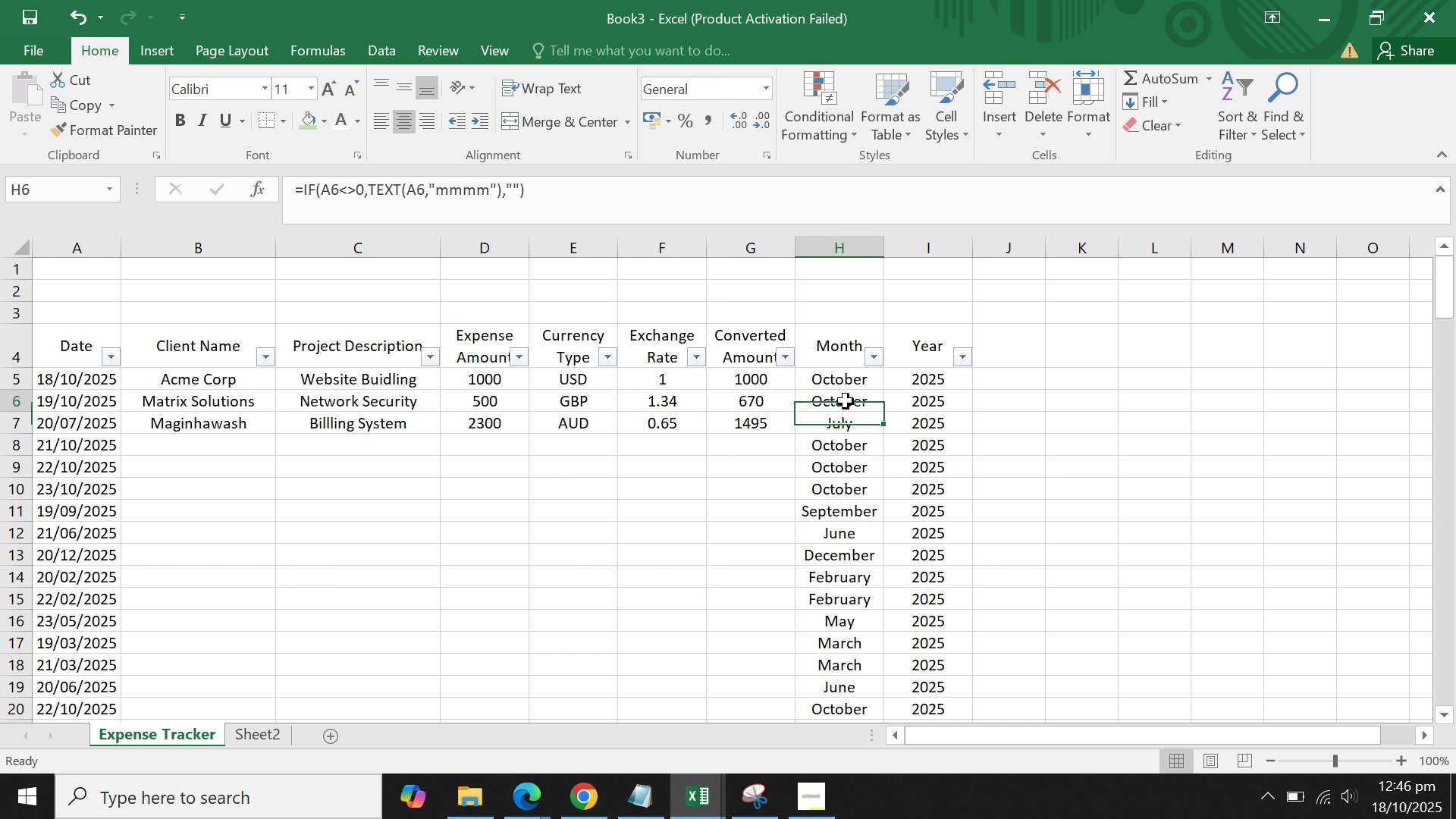 
triple_click([846, 401])
 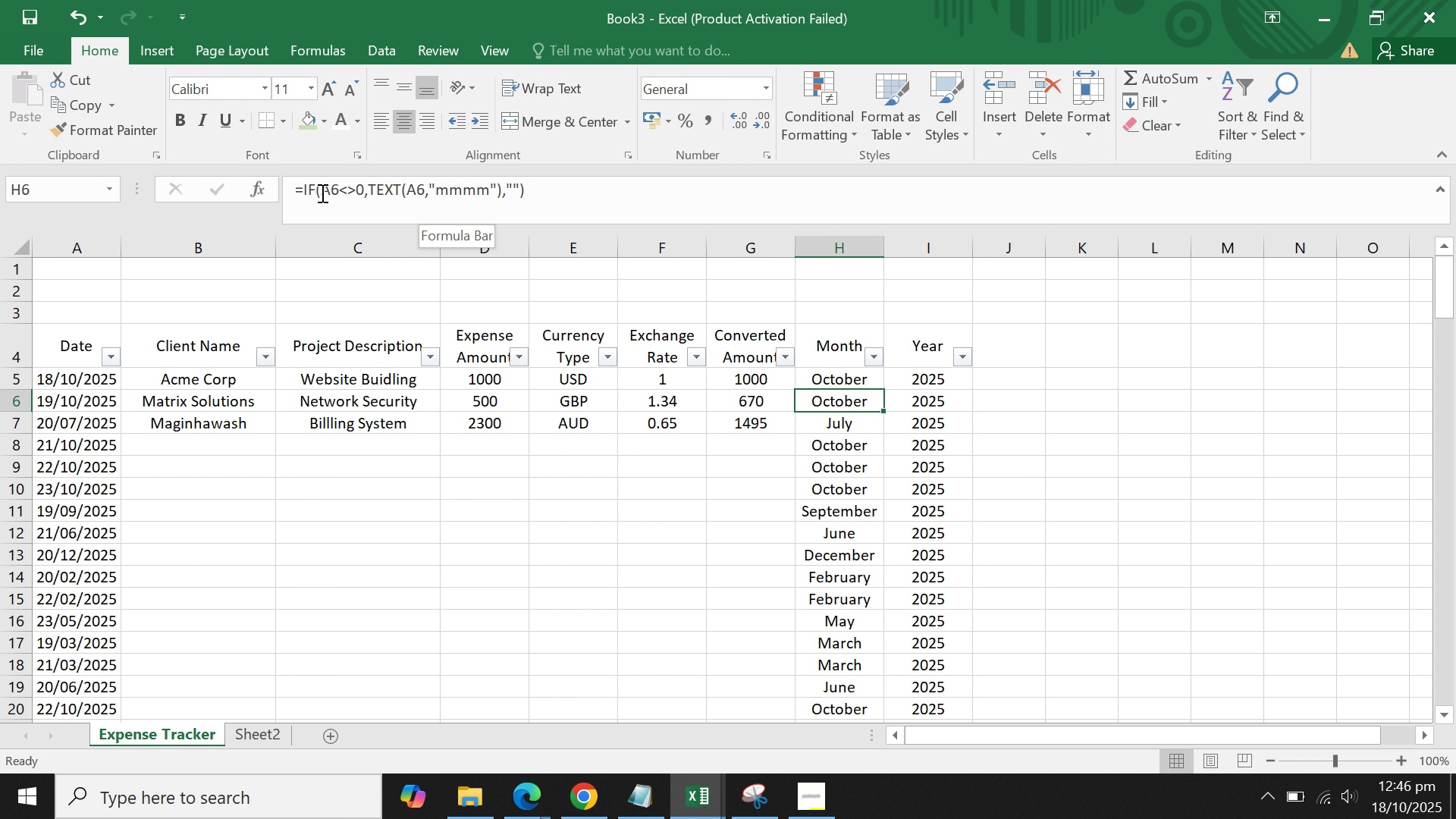 
left_click([422, 519])
 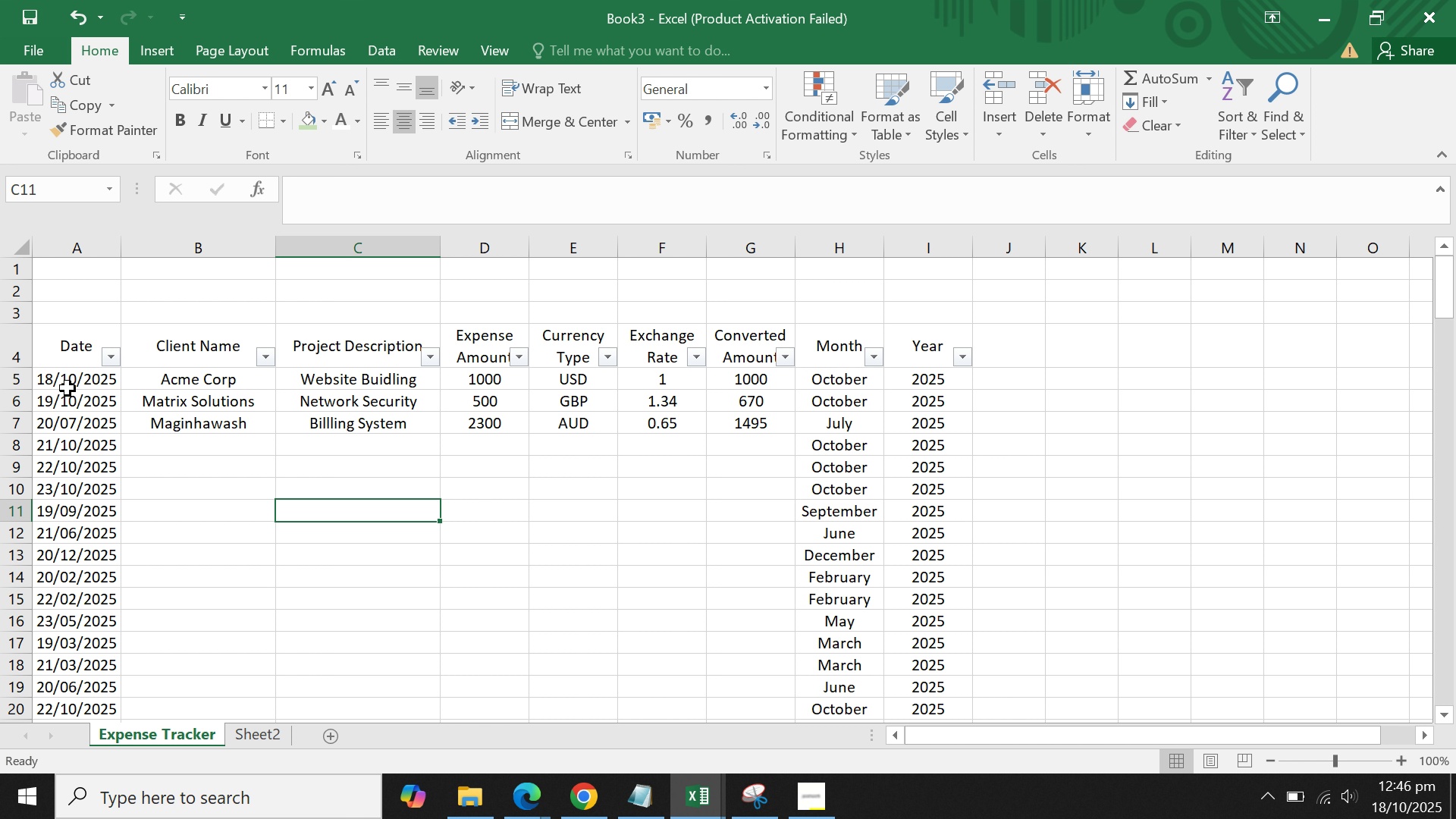 
left_click([70, 391])
 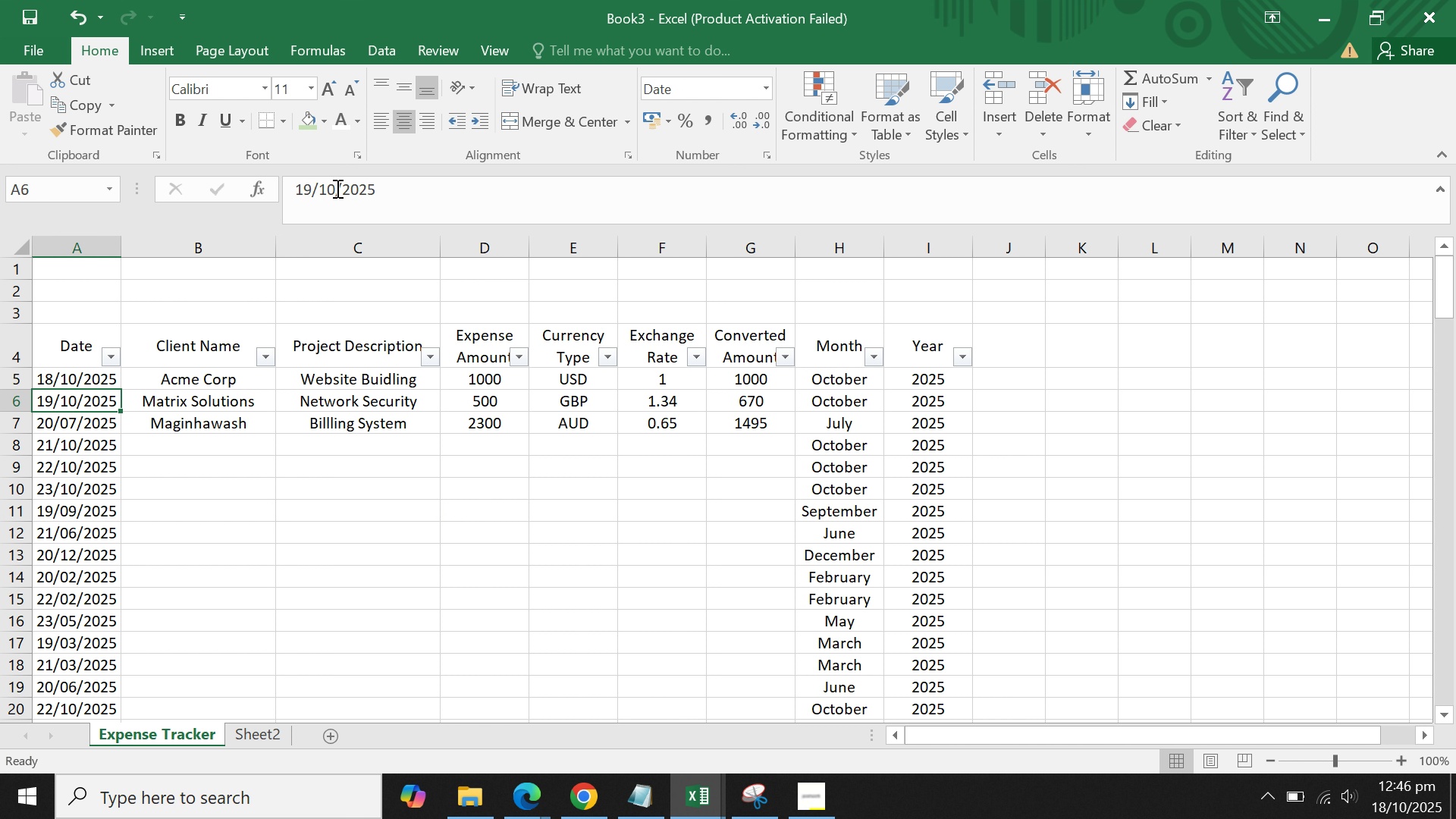 
left_click([336, 188])
 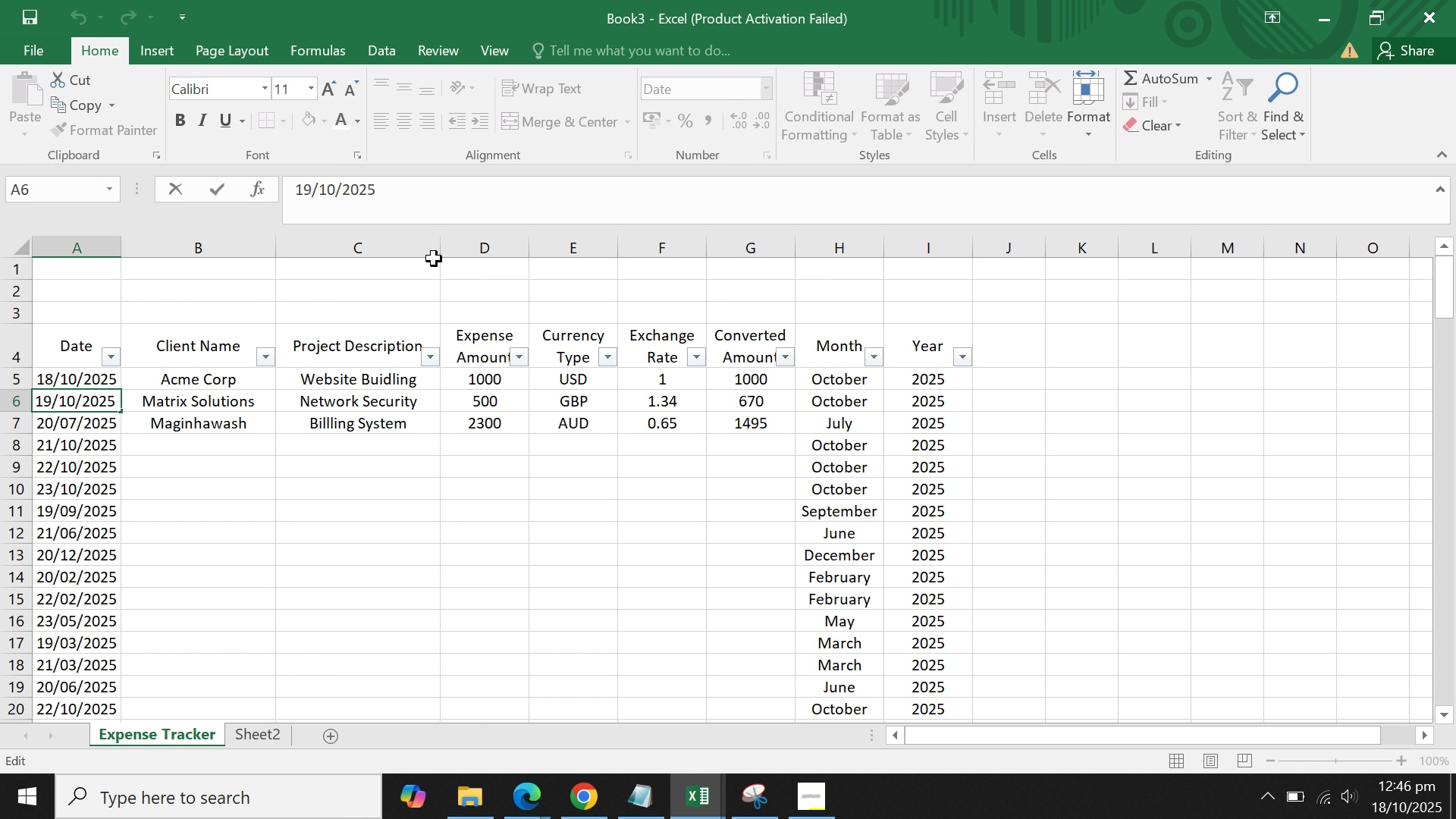 
key(Backspace)
key(Backspace)
type(01)
 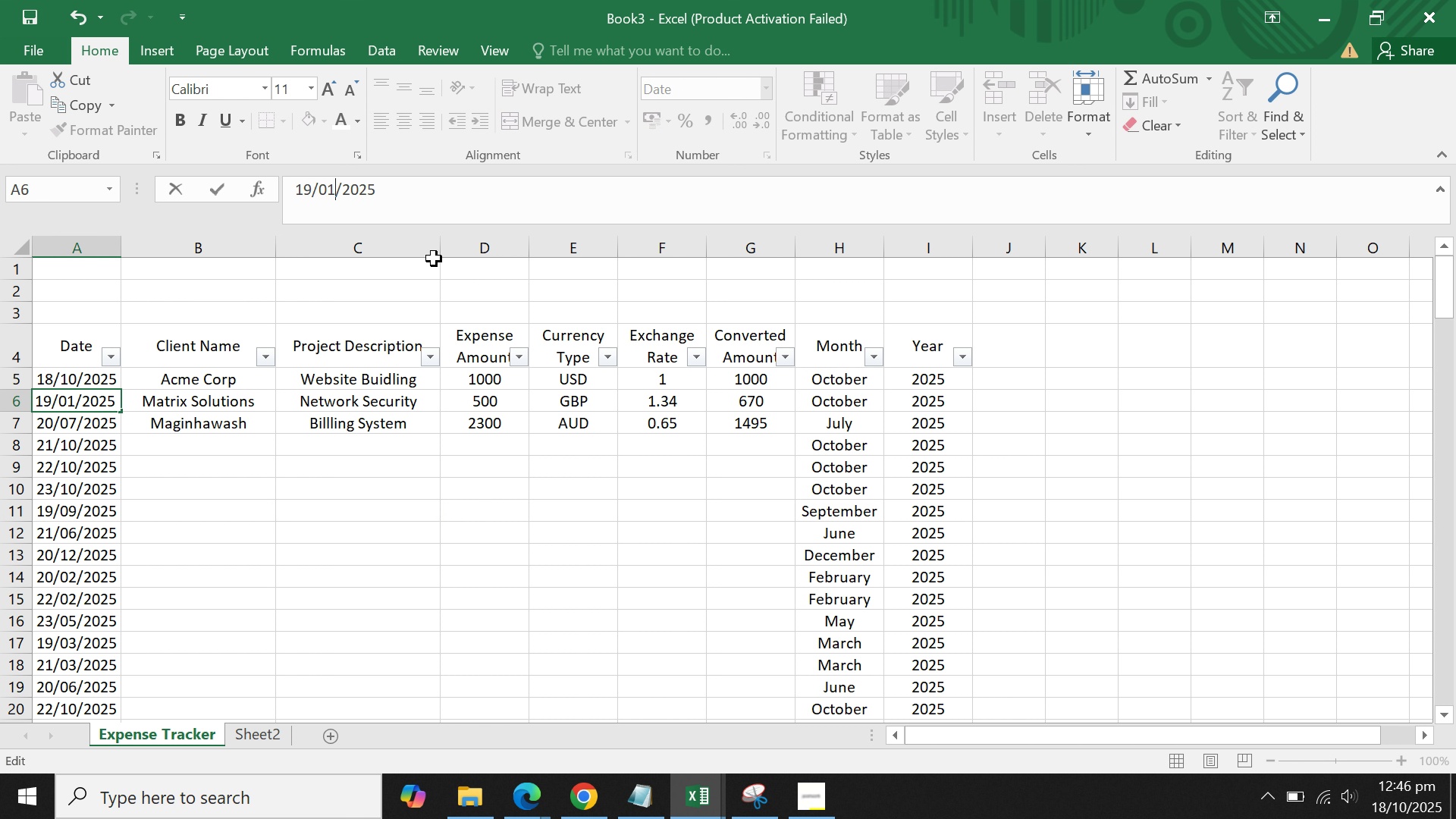 
key(Enter)
 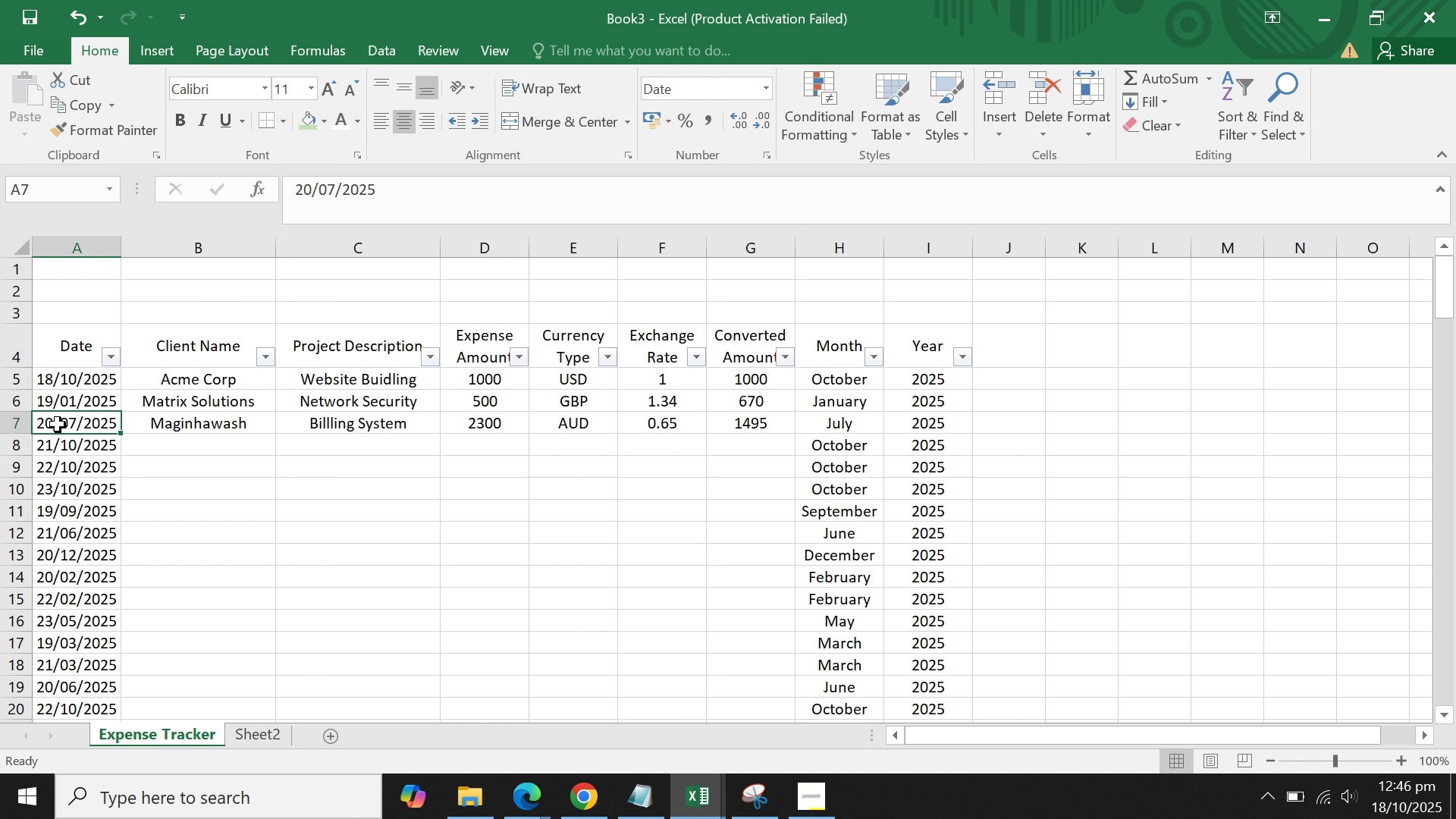 
left_click([75, 402])
 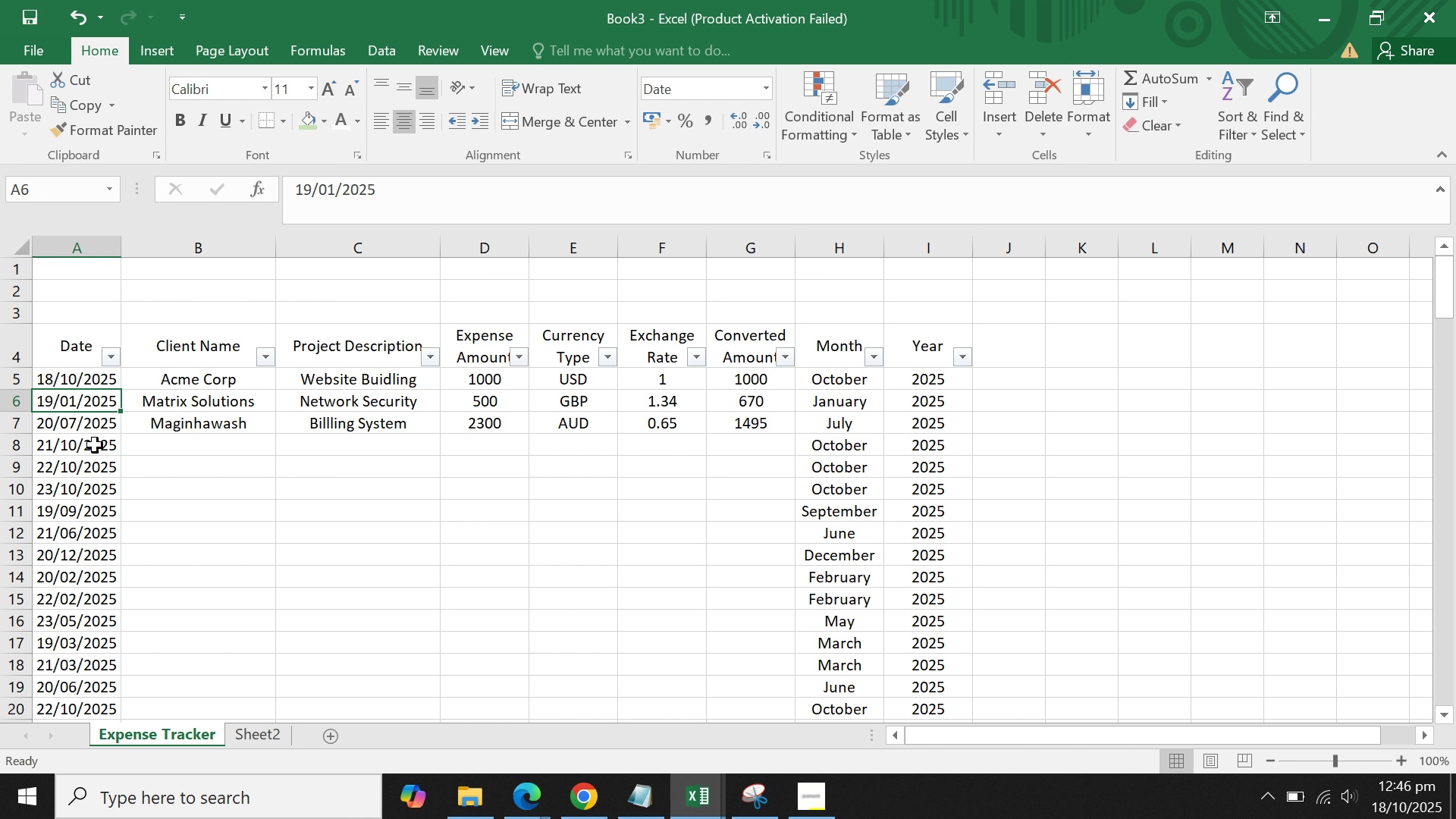 
left_click([95, 445])
 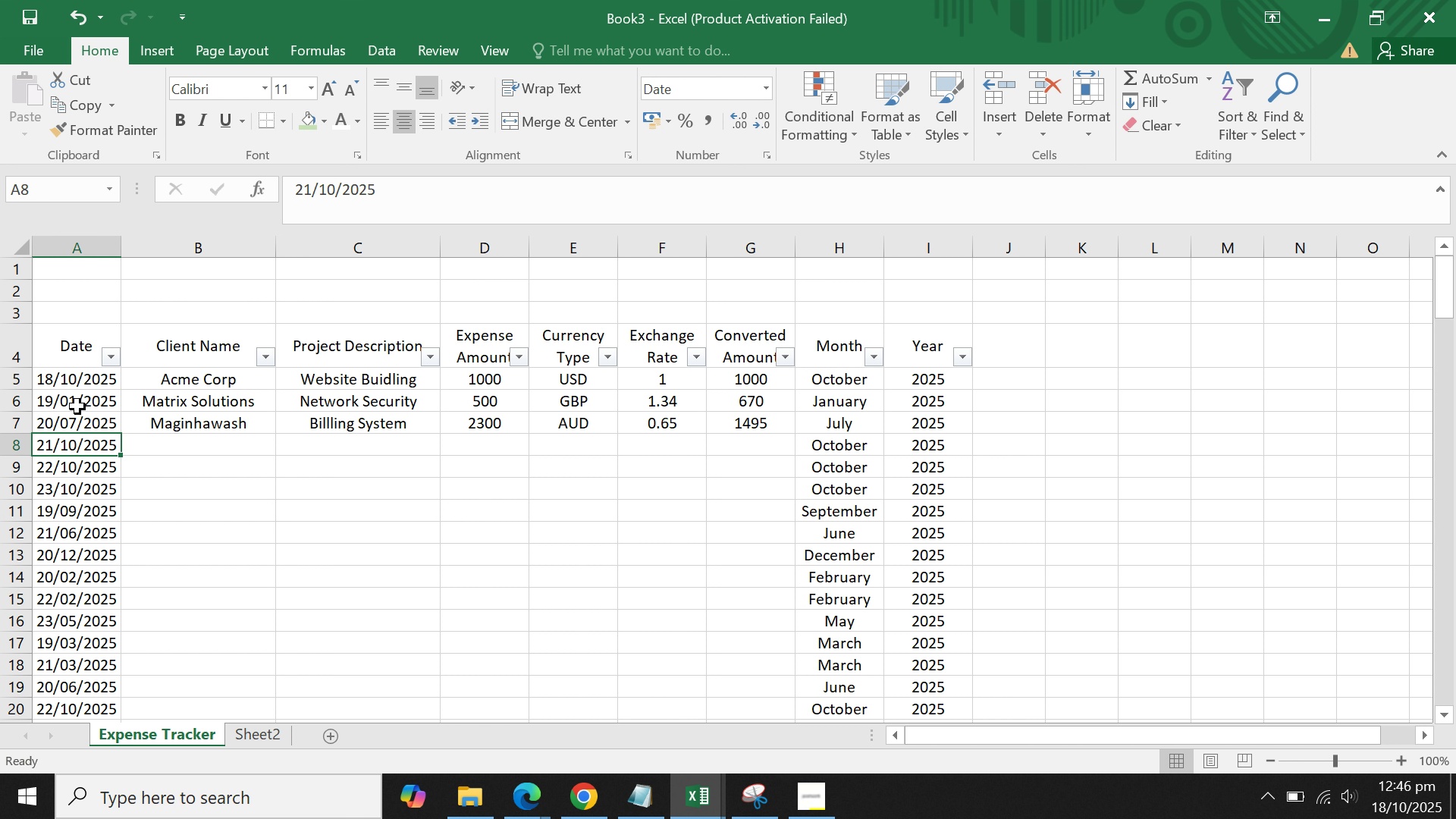 
left_click([77, 403])
 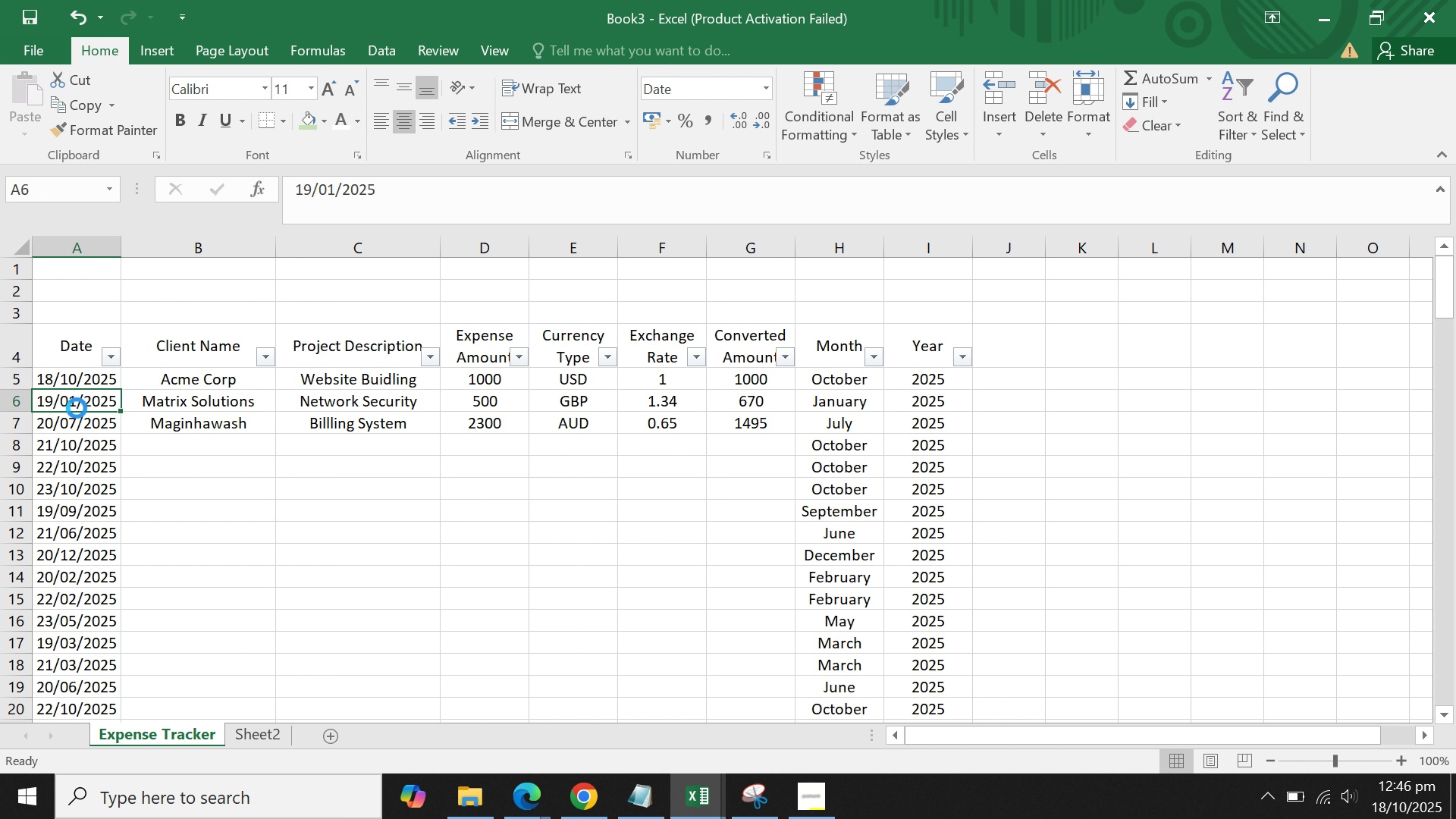 
key(Control+C)
 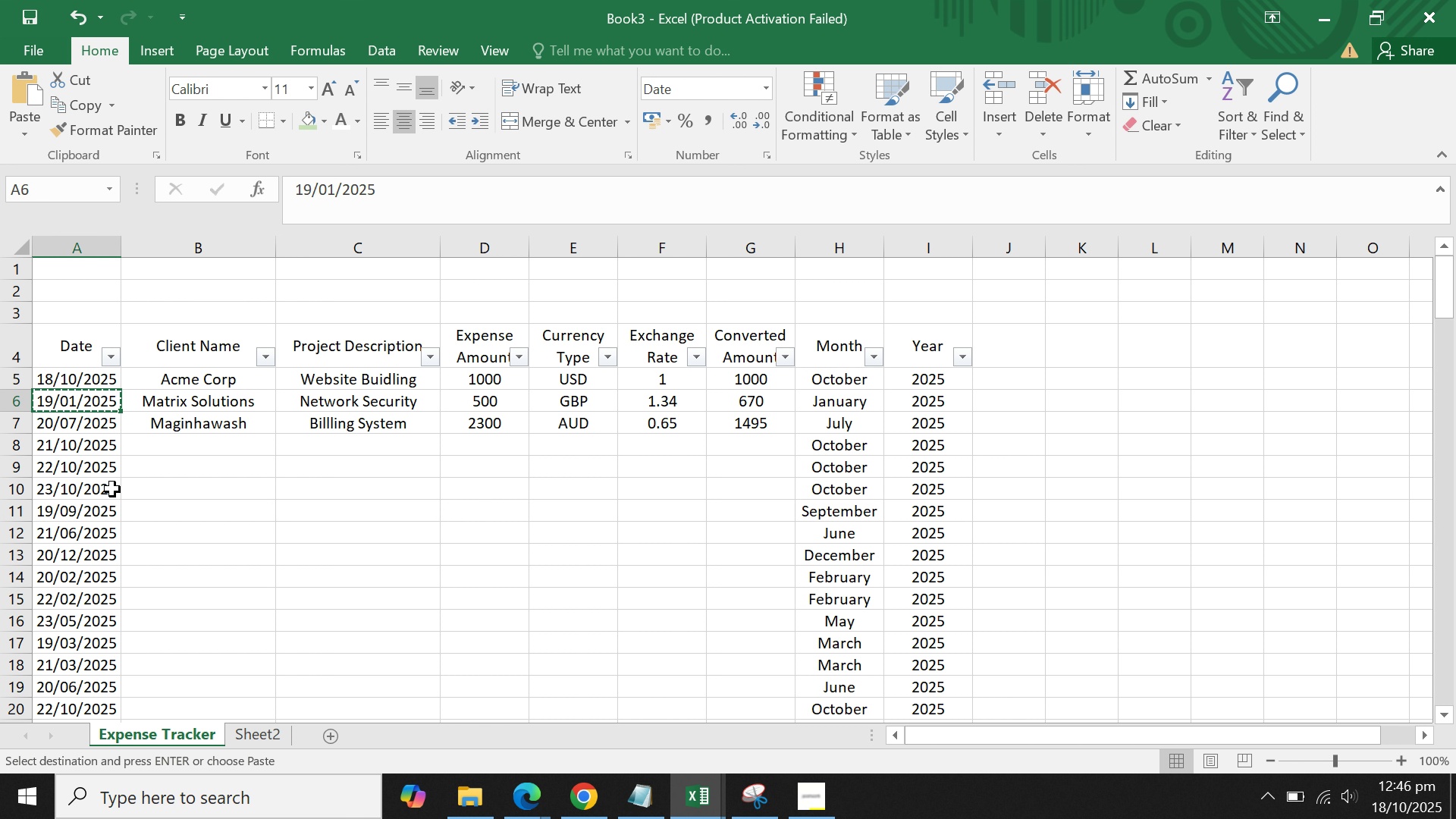 
scroll: coordinate [112, 489], scroll_direction: down, amount: 4.0
 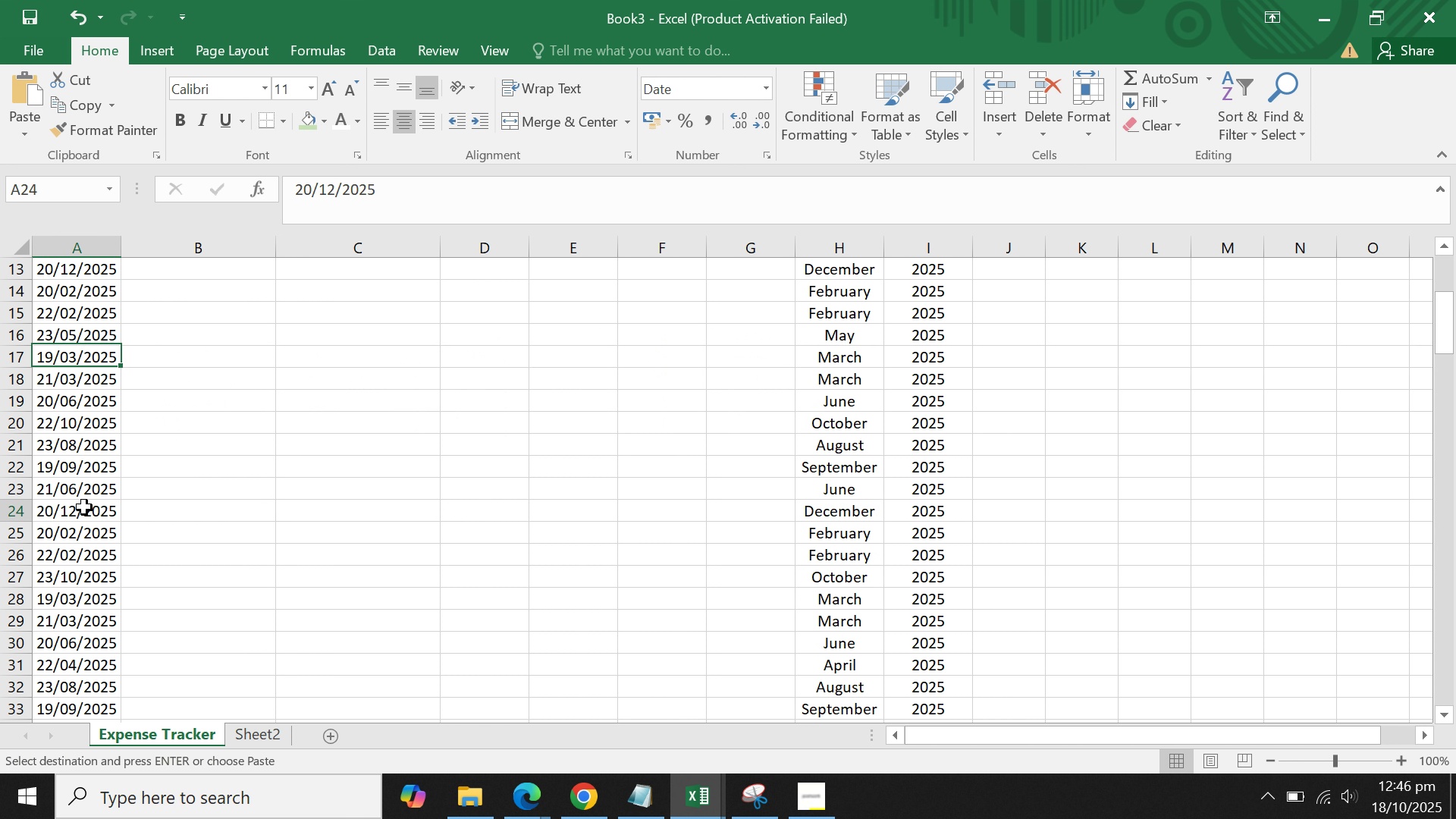 
left_click([84, 507])
 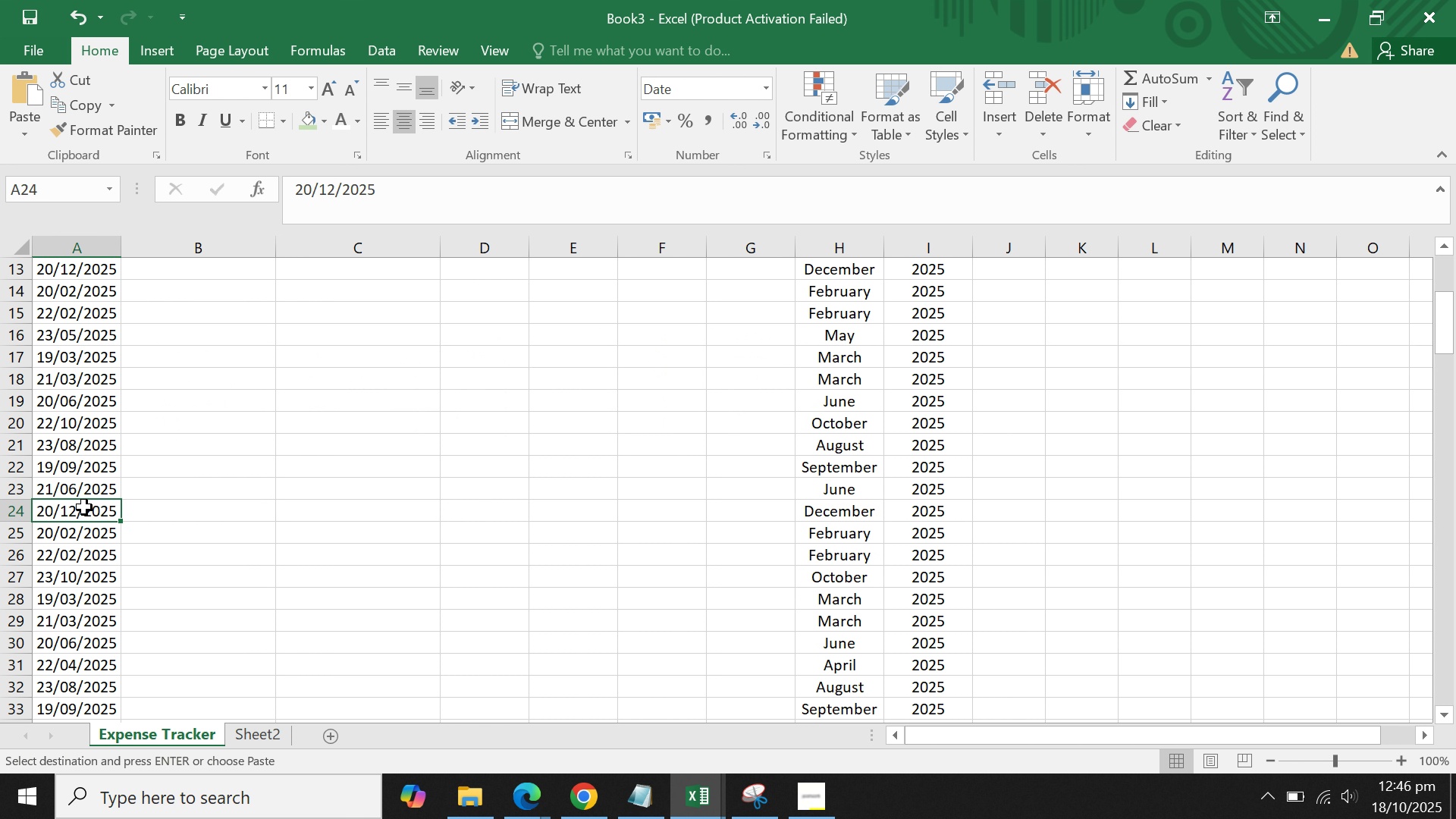 
key(Control+V)
 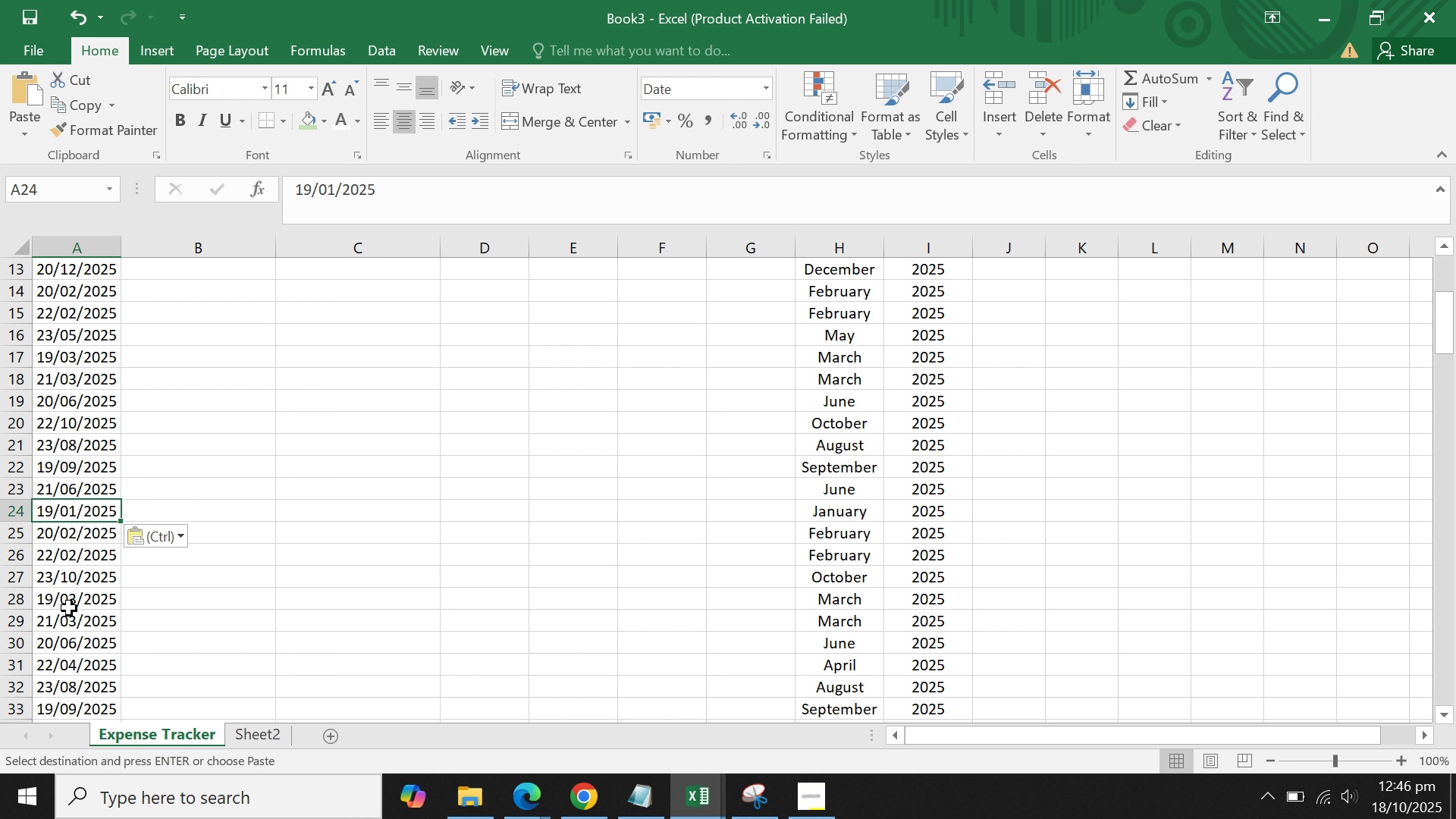 
left_click([61, 620])
 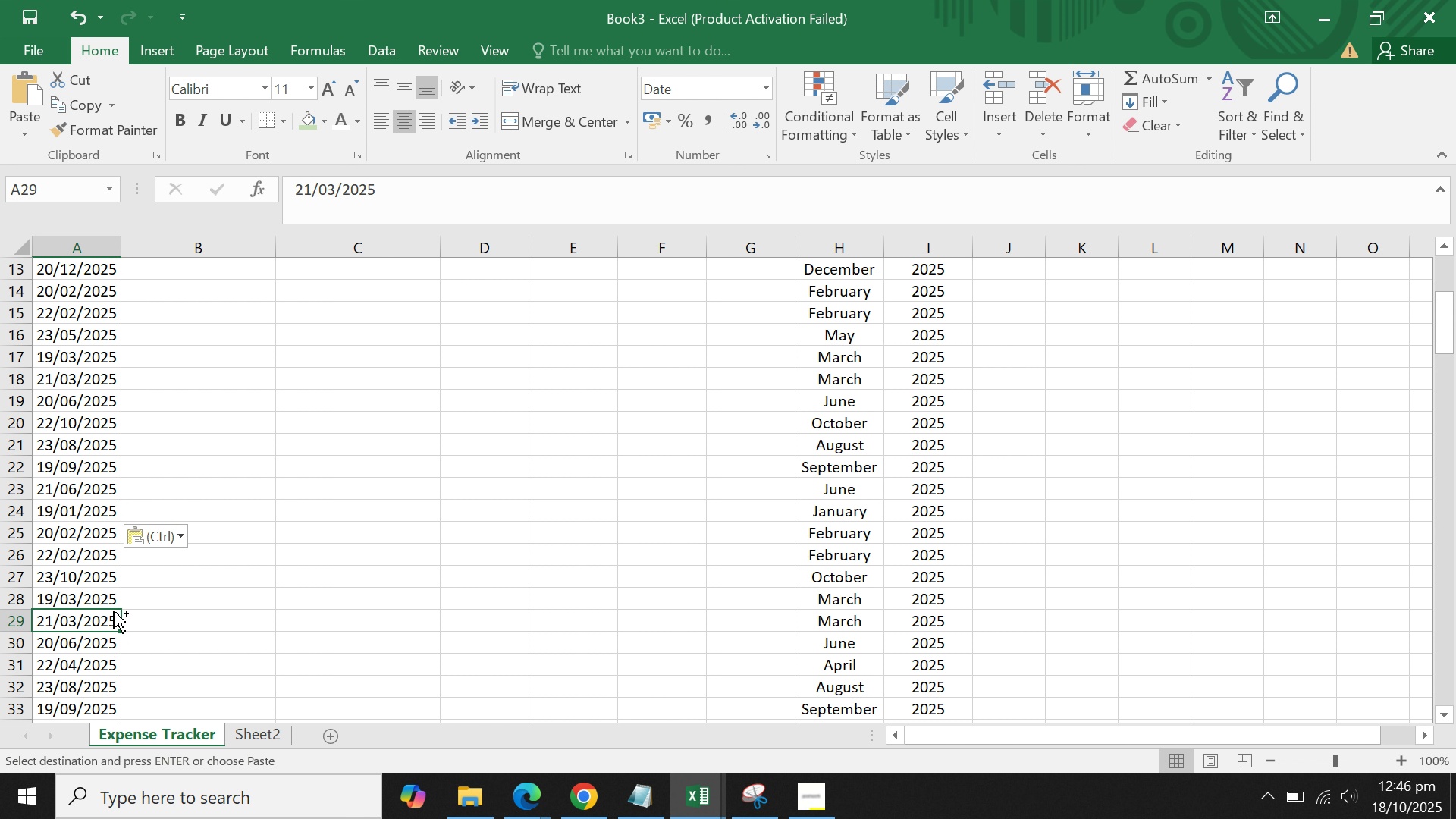 
key(Control+V)
 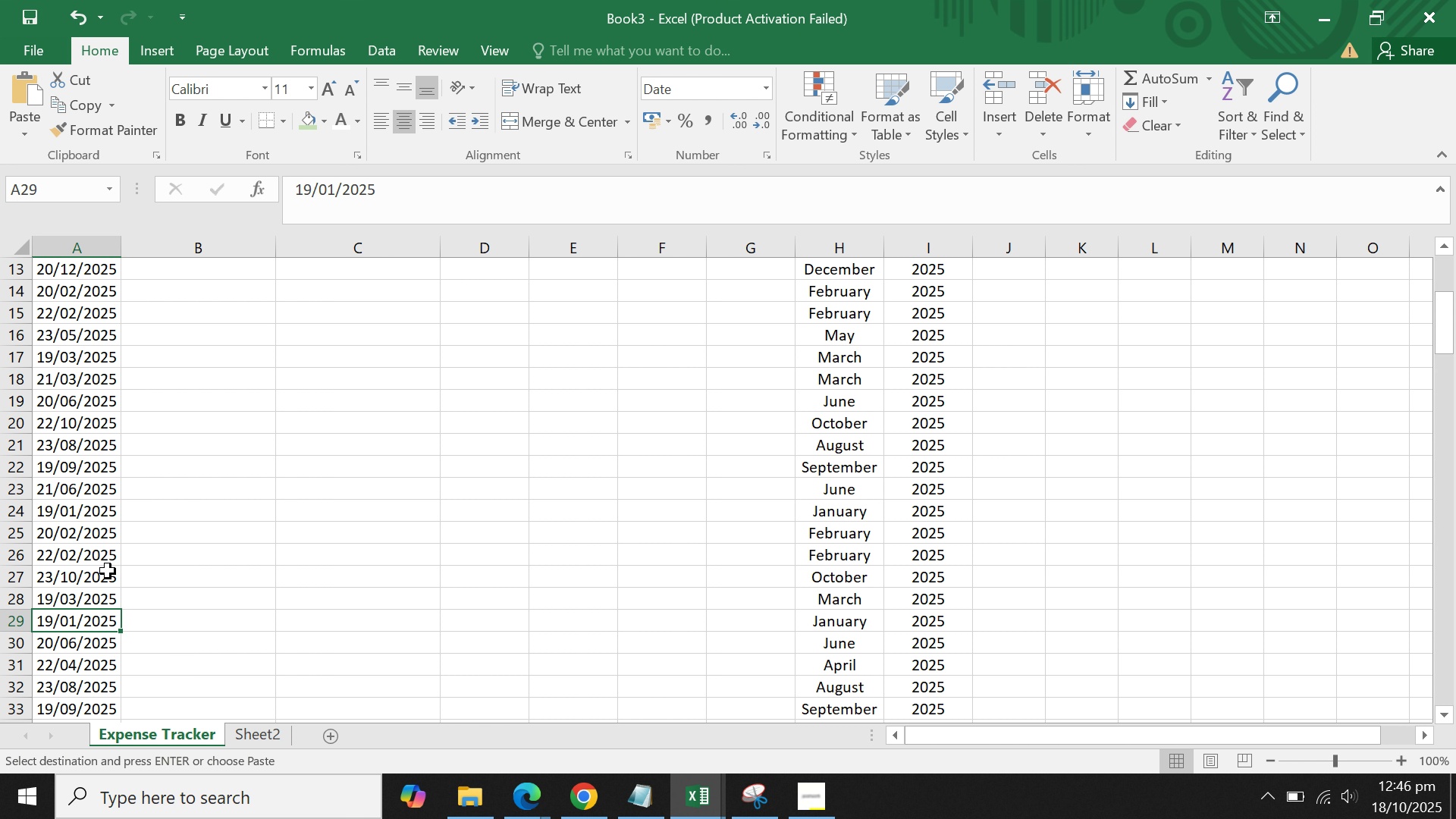 
scroll: coordinate [108, 571], scroll_direction: down, amount: 2.0
 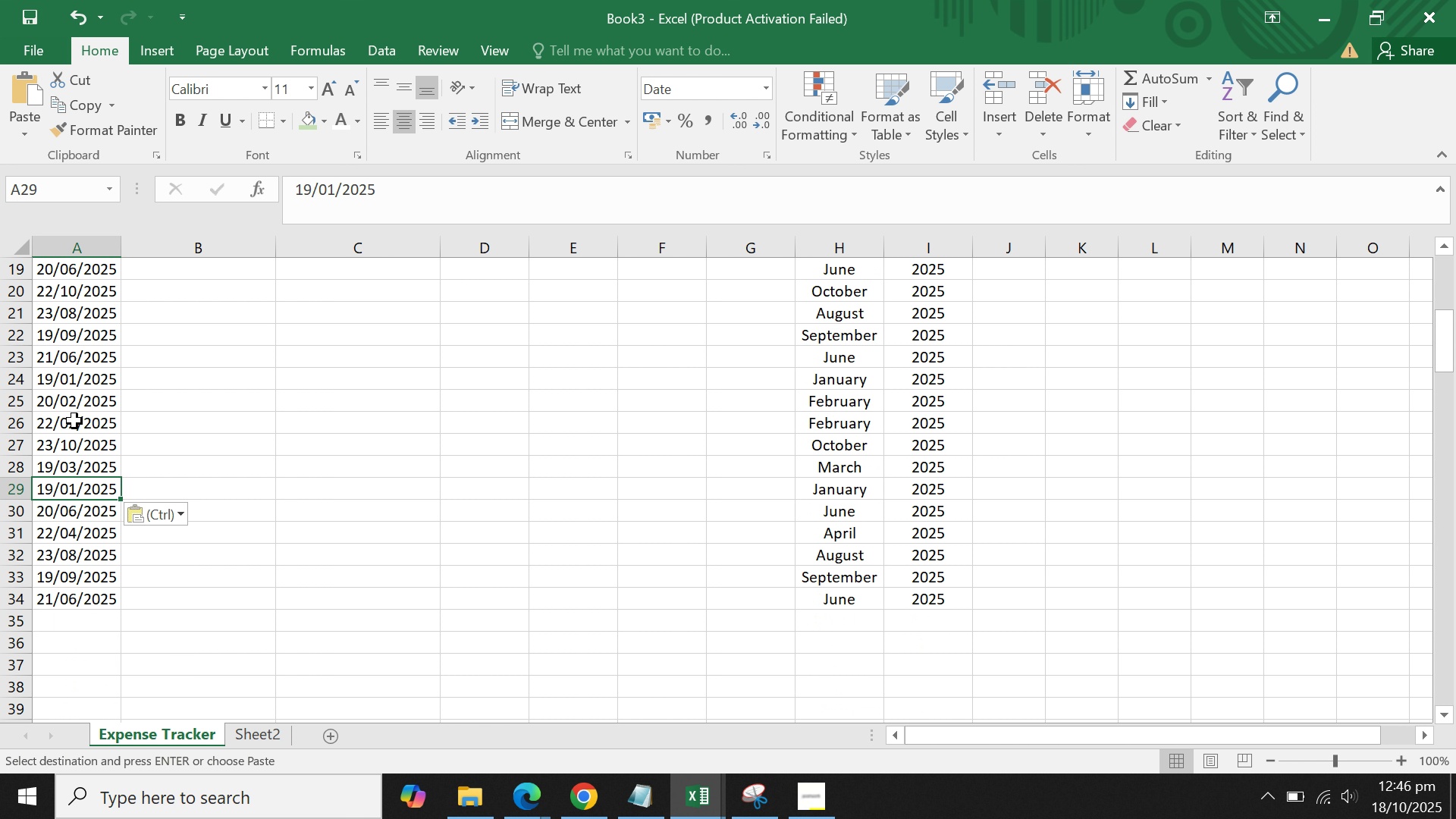 
scroll: coordinate [74, 421], scroll_direction: up, amount: 1.0
 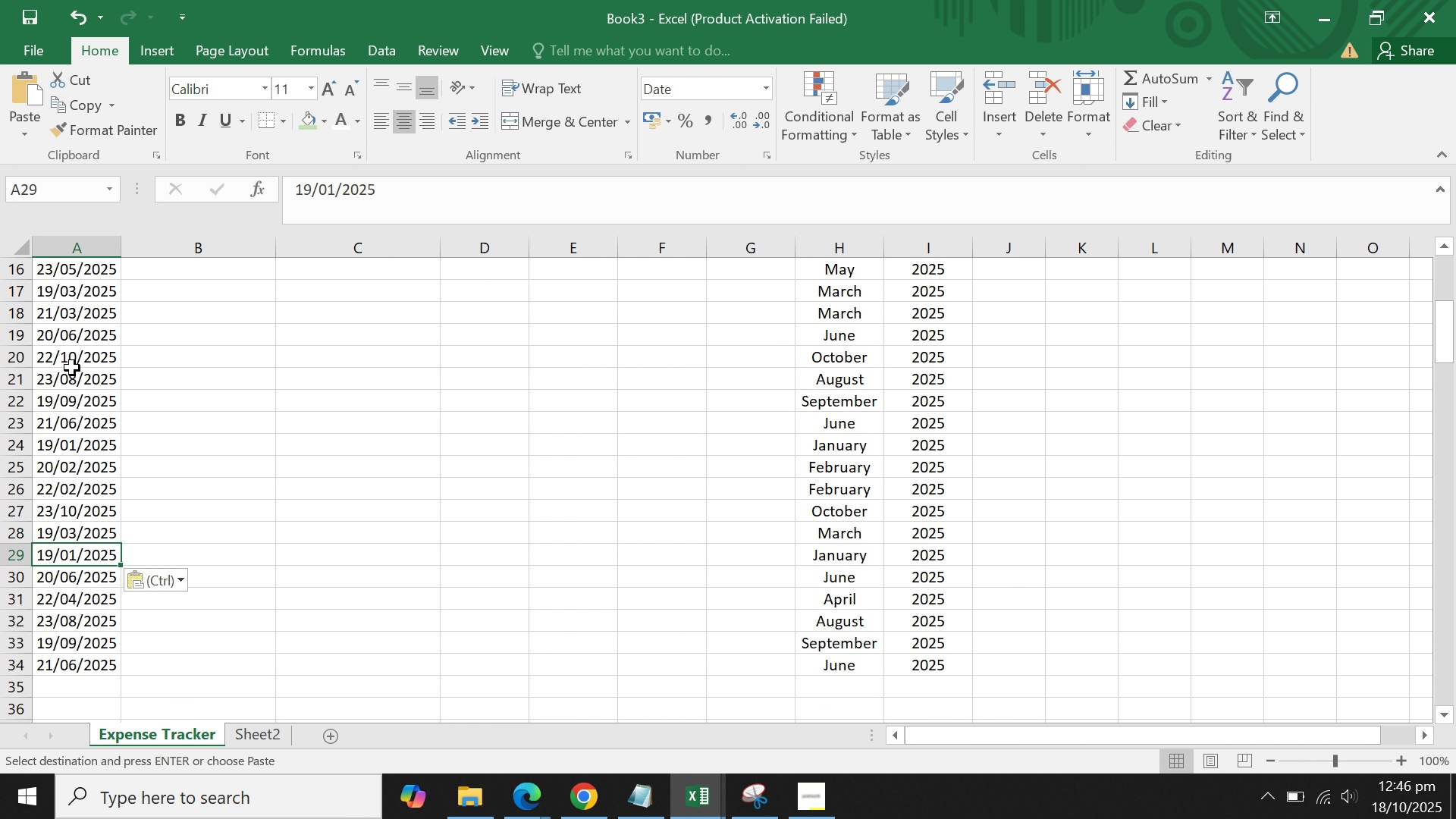 
left_click([72, 368])
 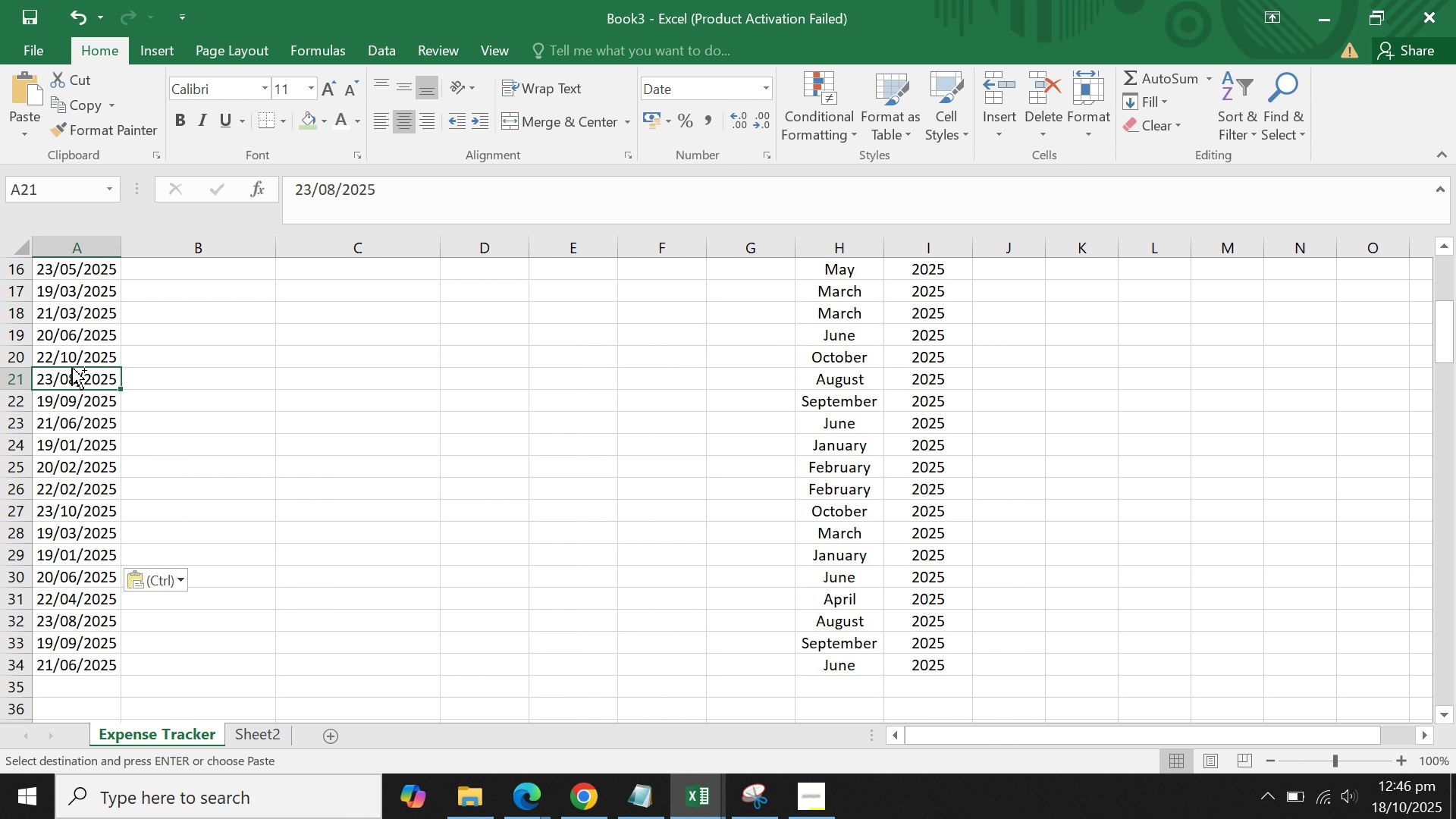 
key(Control+V)
 